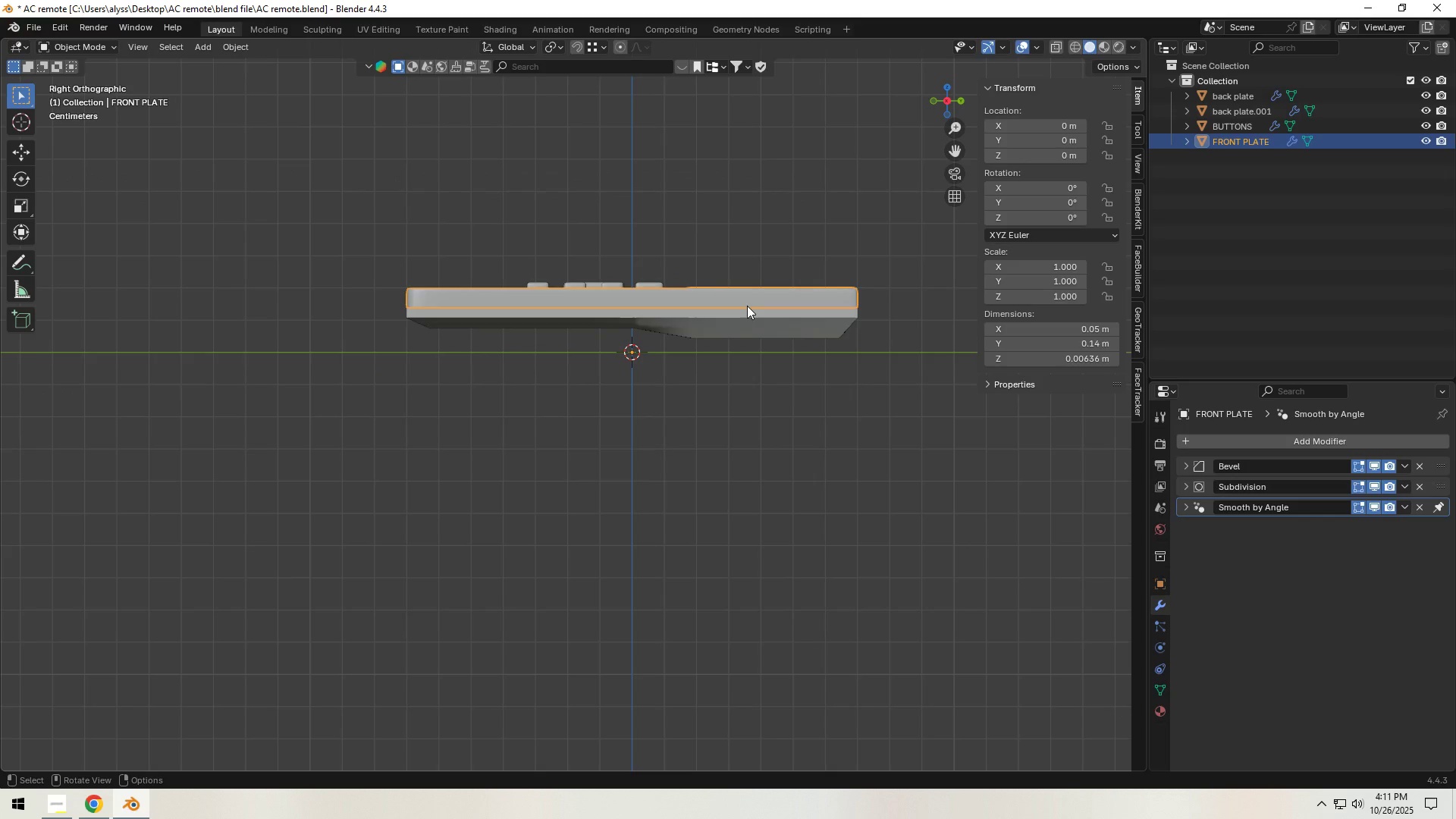 
key(Tab)
 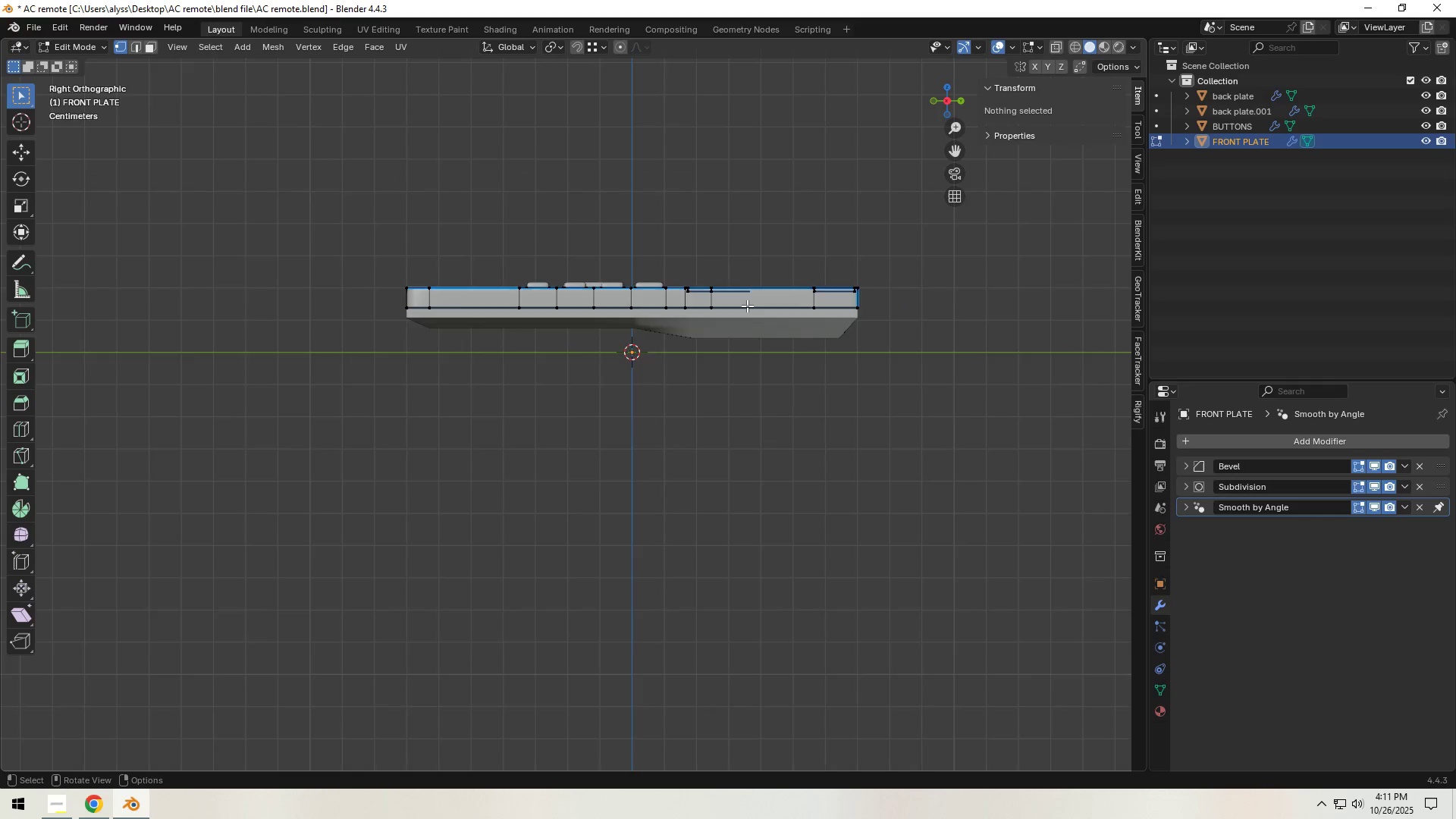 
scroll: coordinate [747, 306], scroll_direction: up, amount: 2.0
 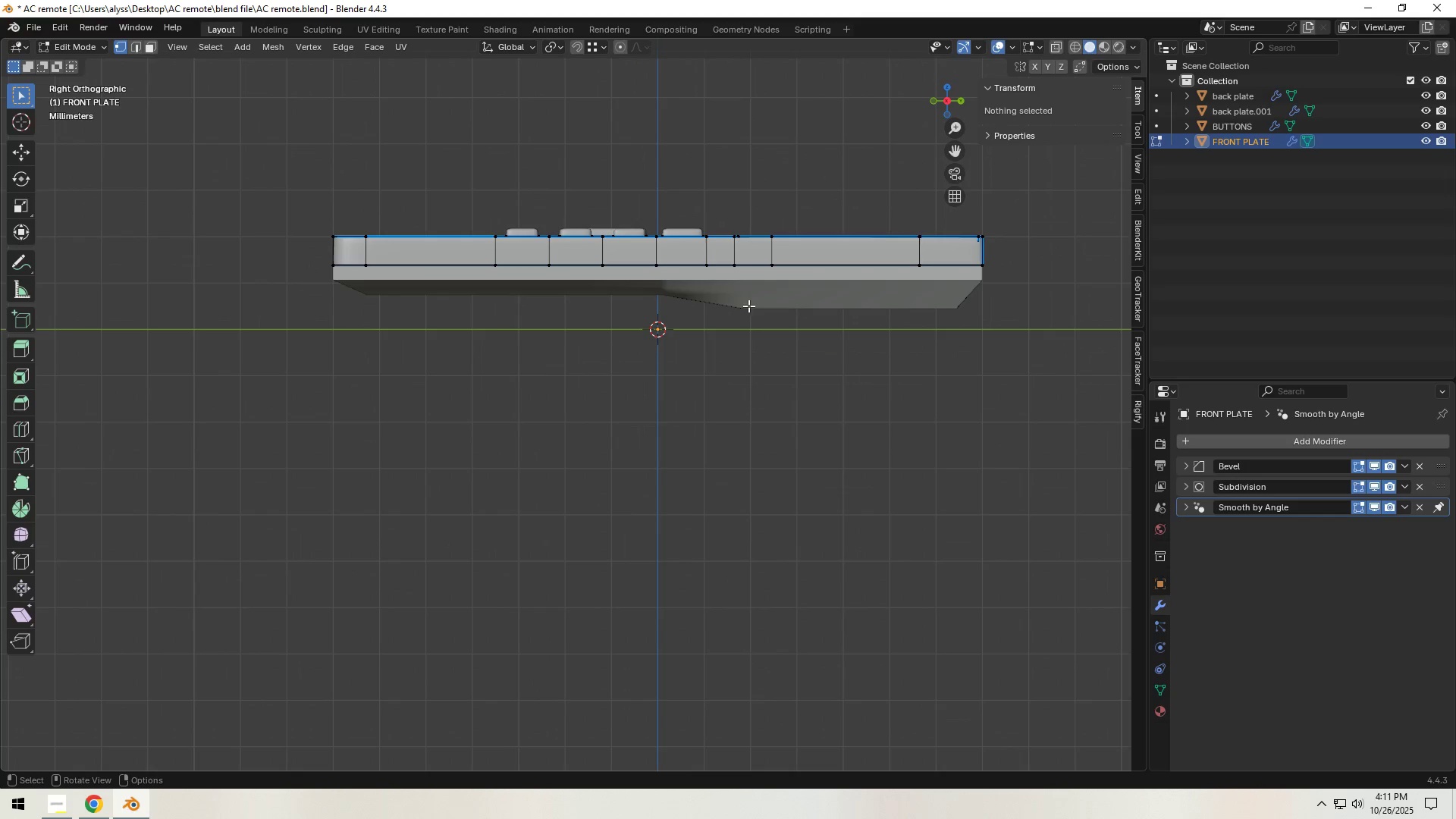 
key(Z)
 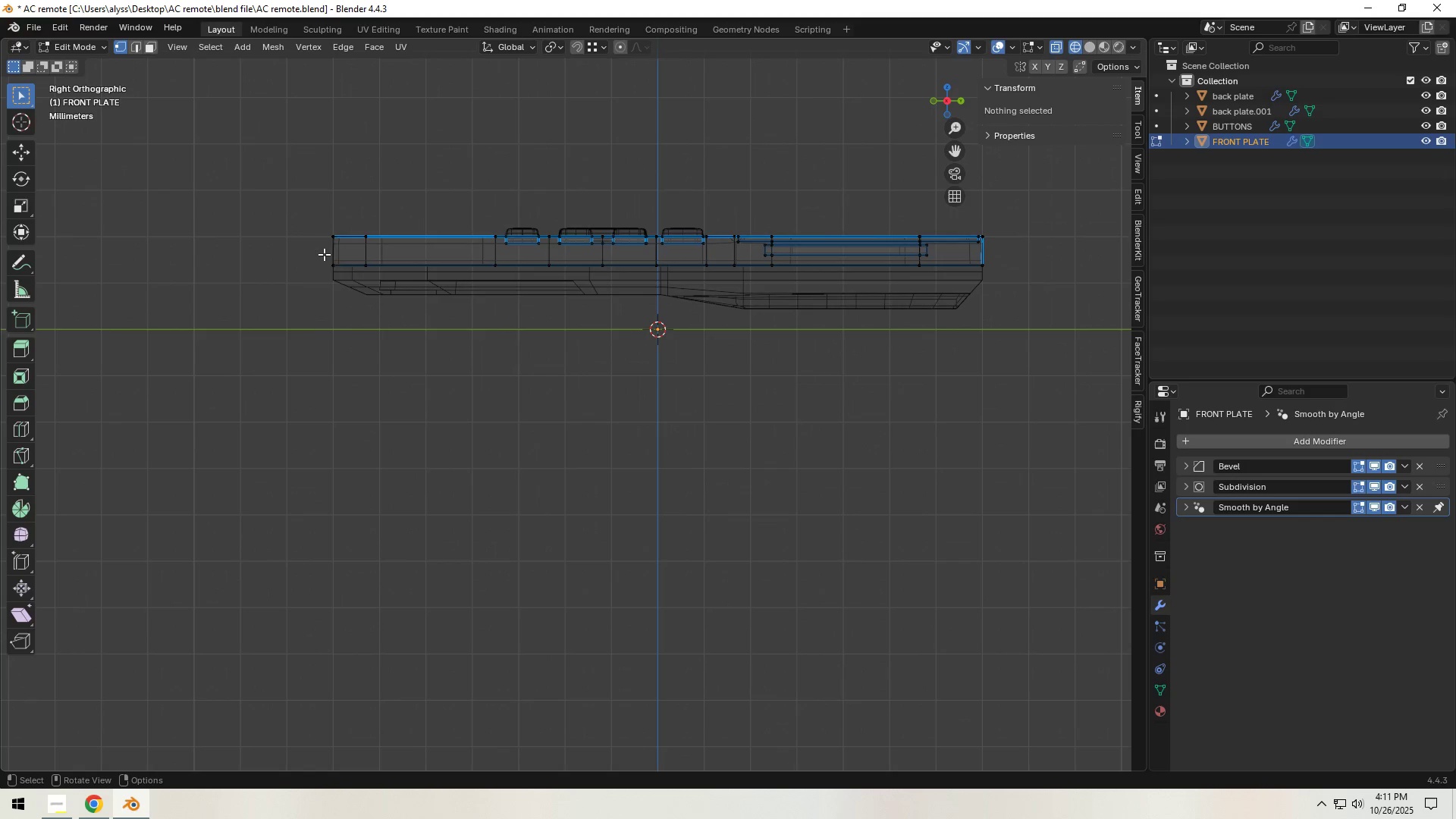 
left_click_drag(start_coordinate=[314, 252], to_coordinate=[1063, 312])
 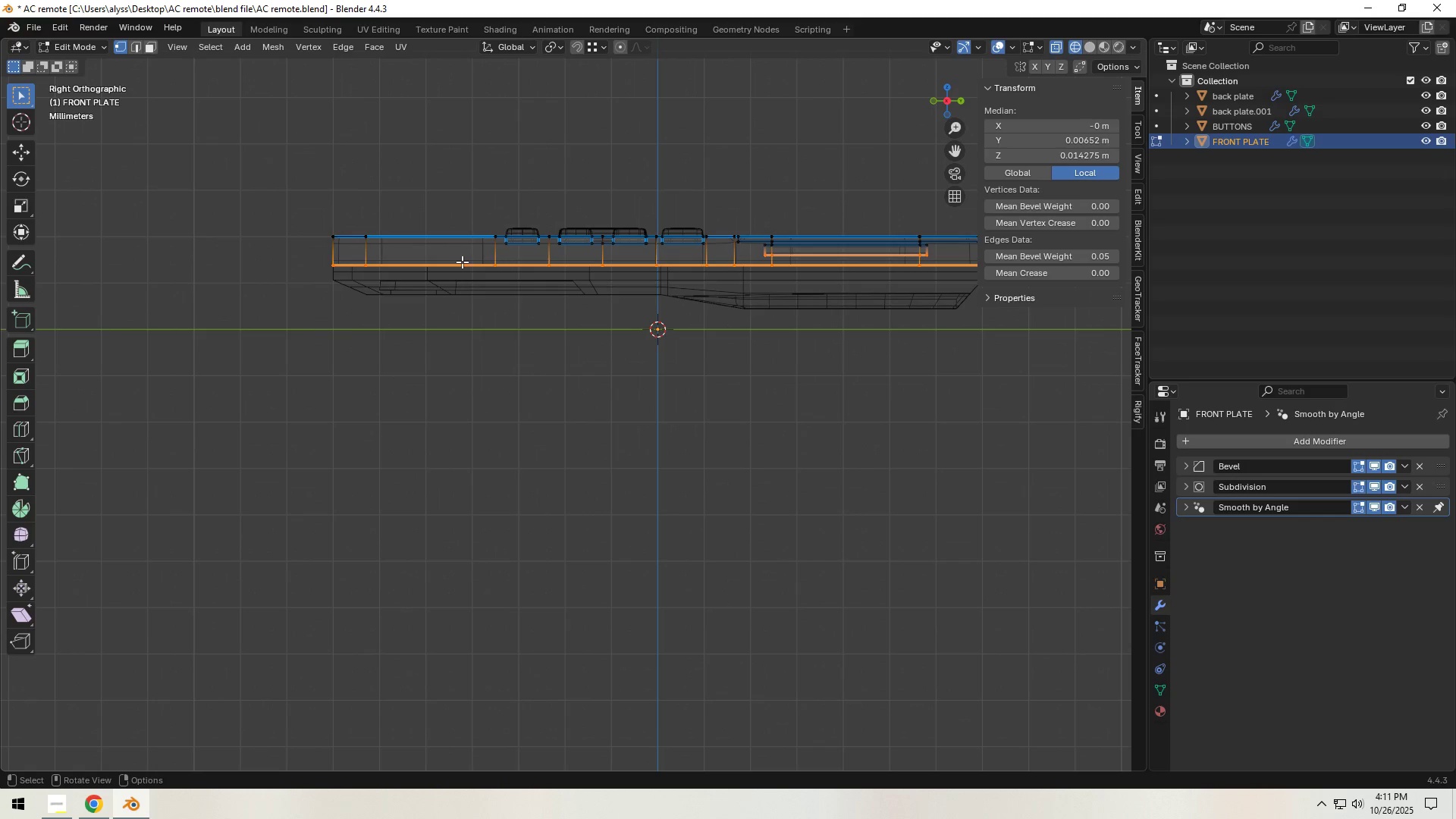 
scroll: coordinate [531, 303], scroll_direction: down, amount: 1.0
 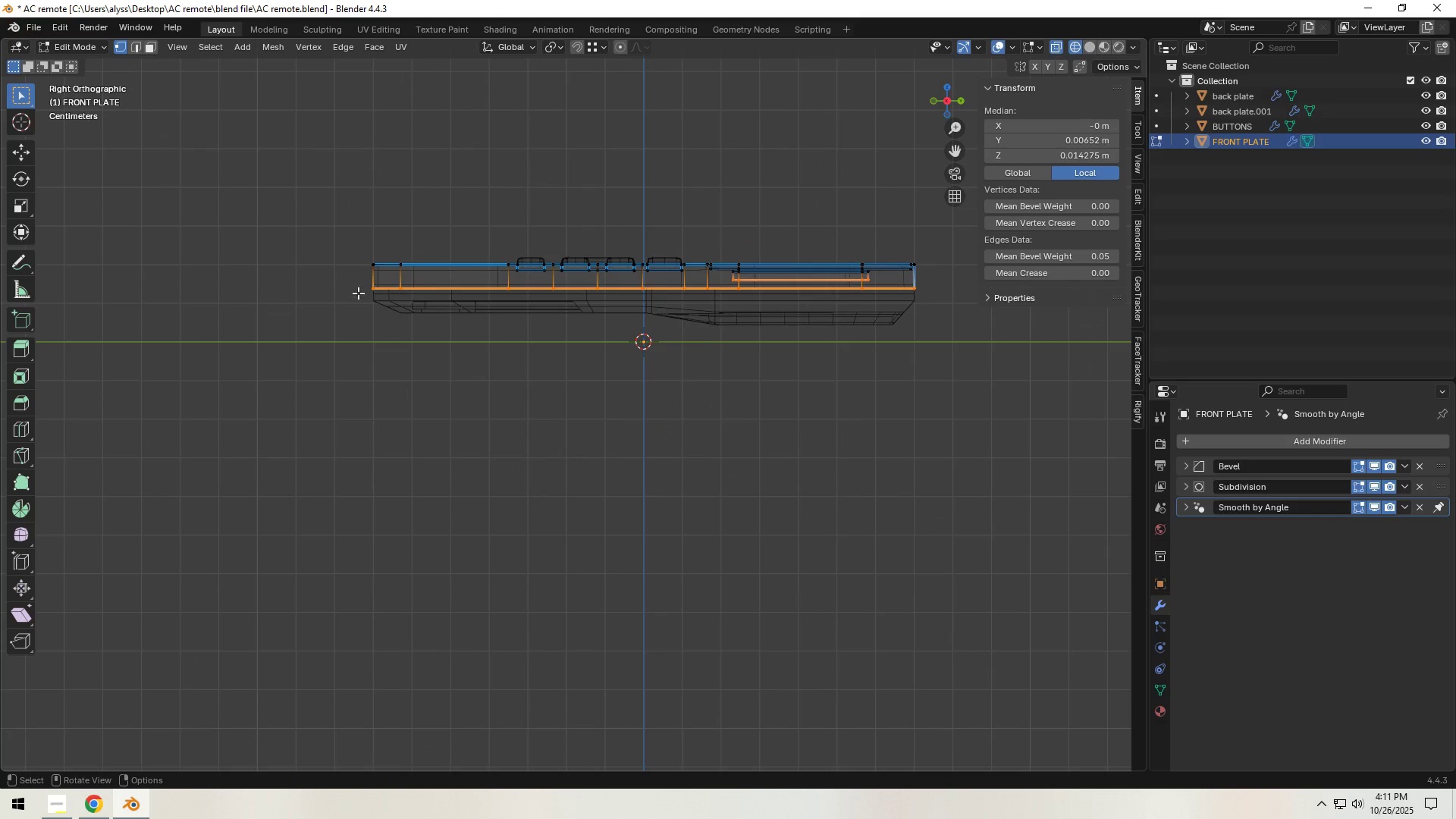 
left_click_drag(start_coordinate=[353, 286], to_coordinate=[992, 357])
 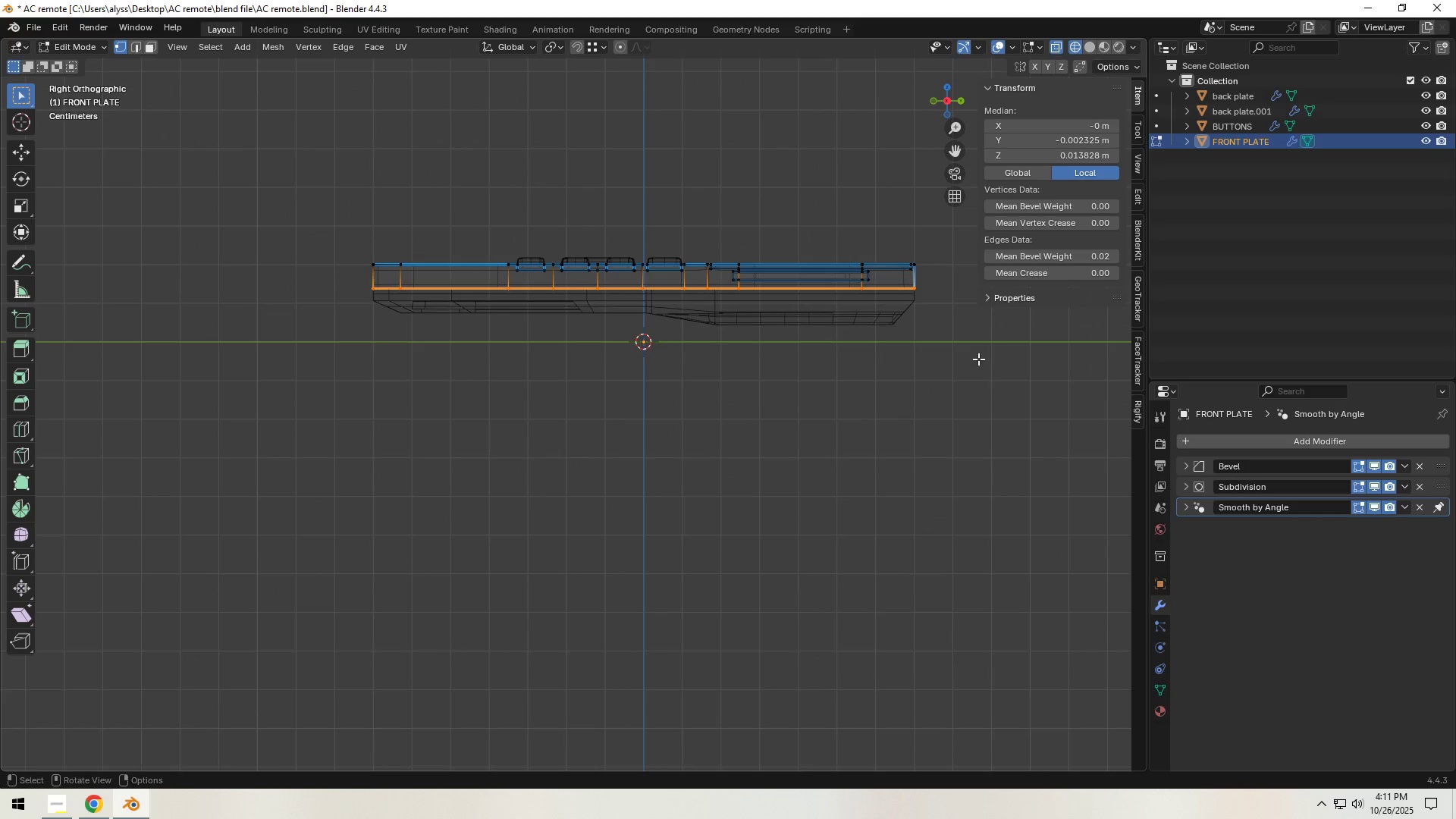 
type(gz)
 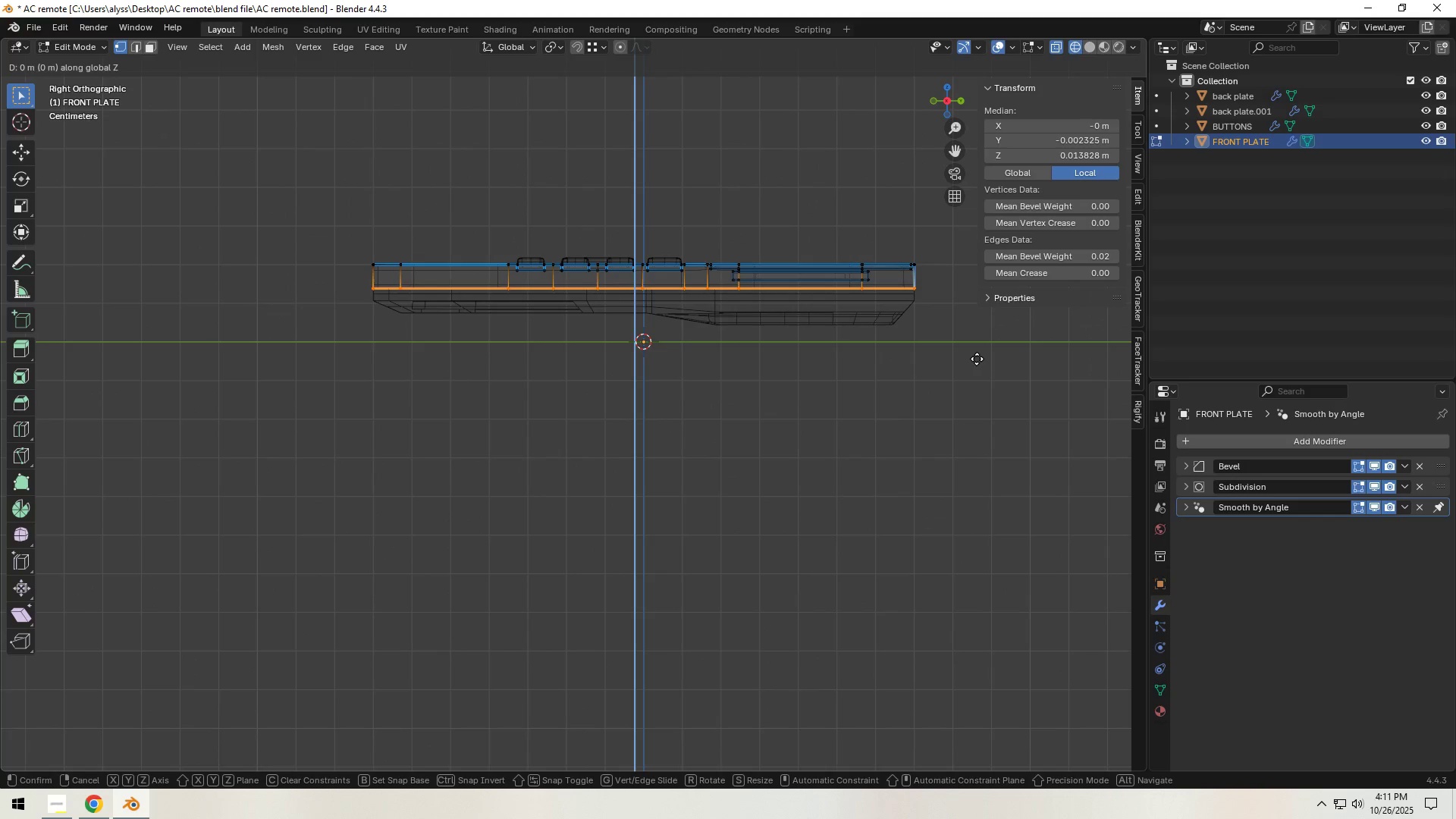 
hold_key(key=ShiftLeft, duration=1.53)
 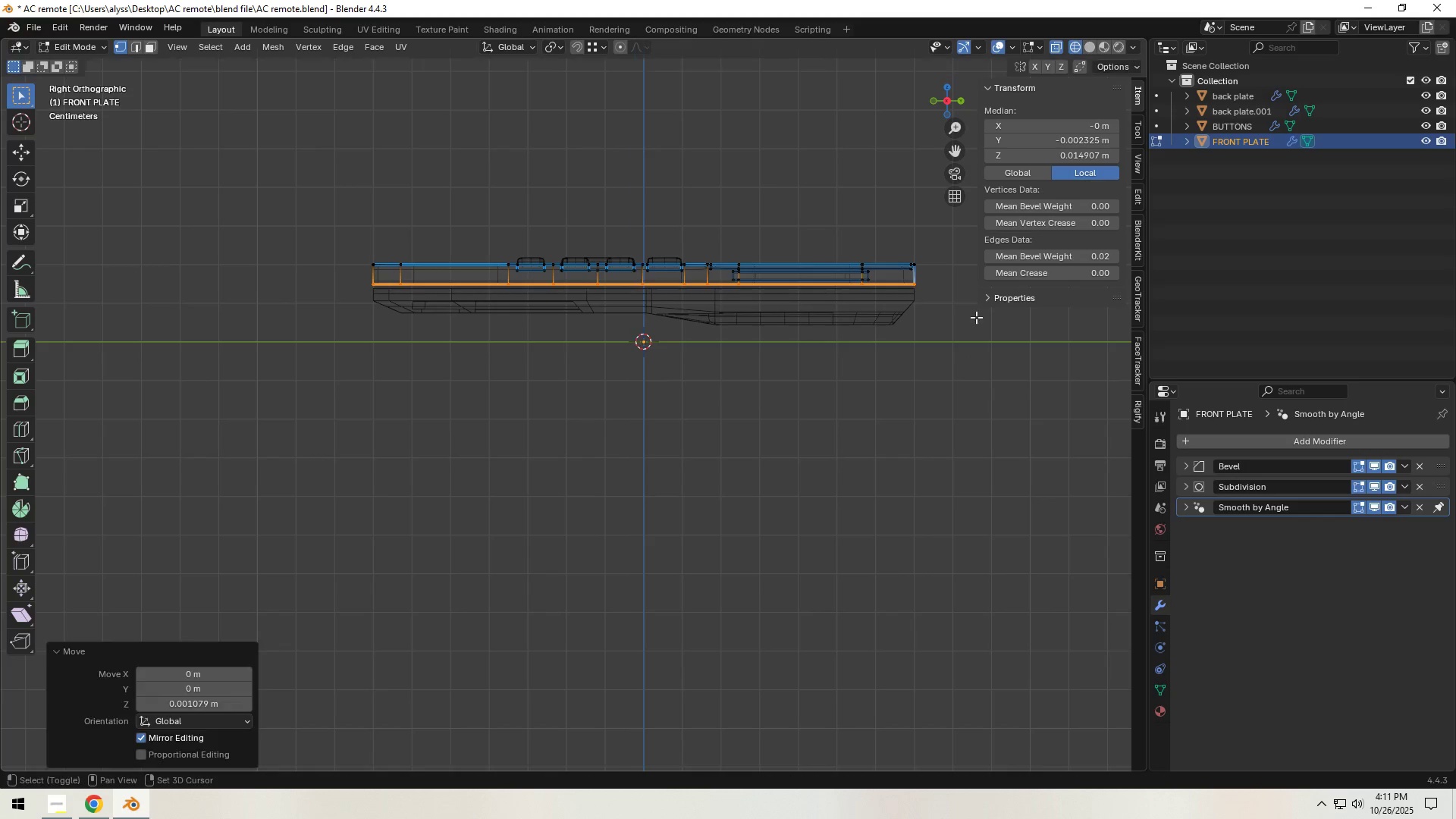 
hold_key(key=ShiftLeft, duration=0.38)
left_click([976, 317])
 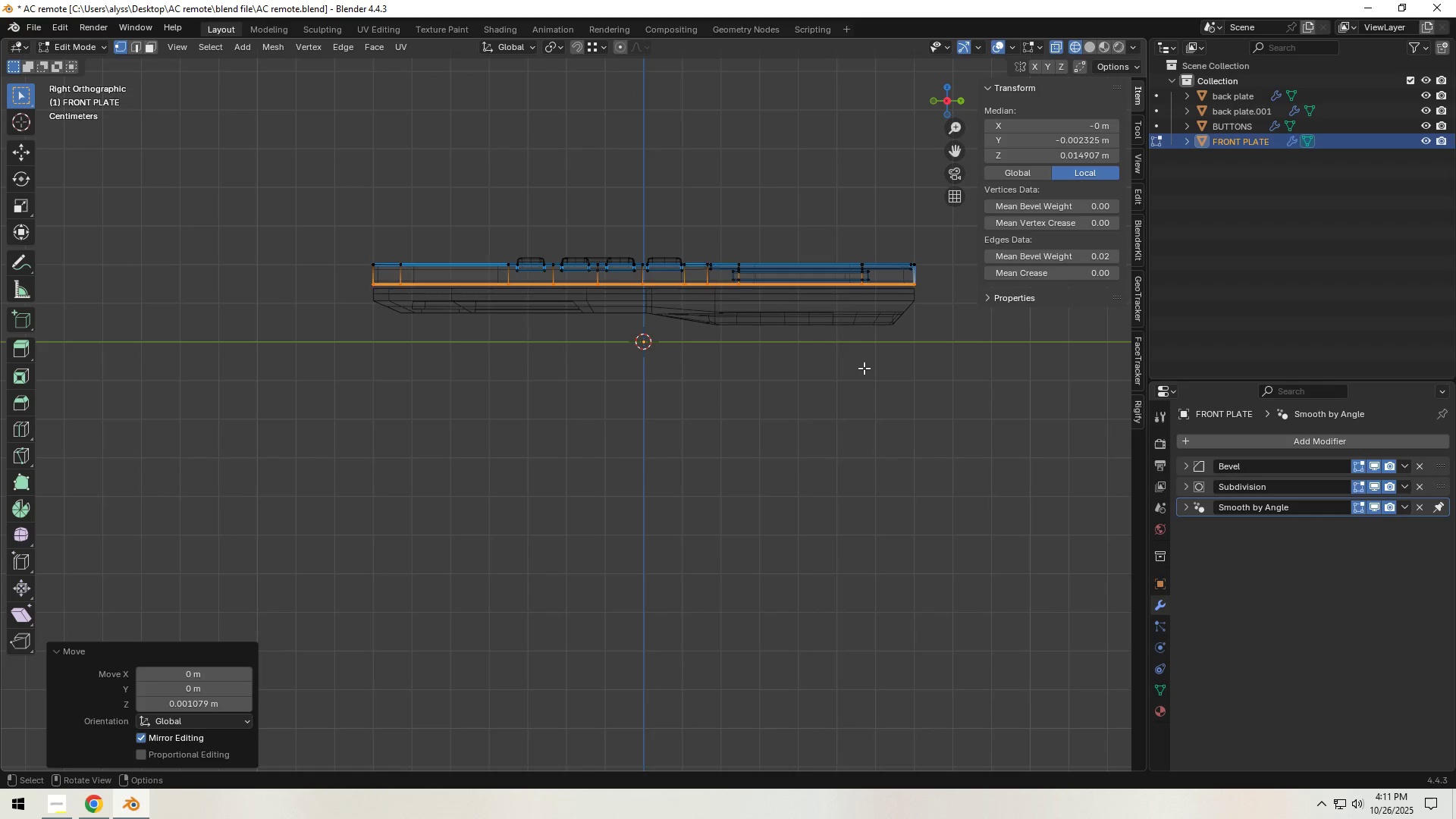 
double_click([864, 368])
 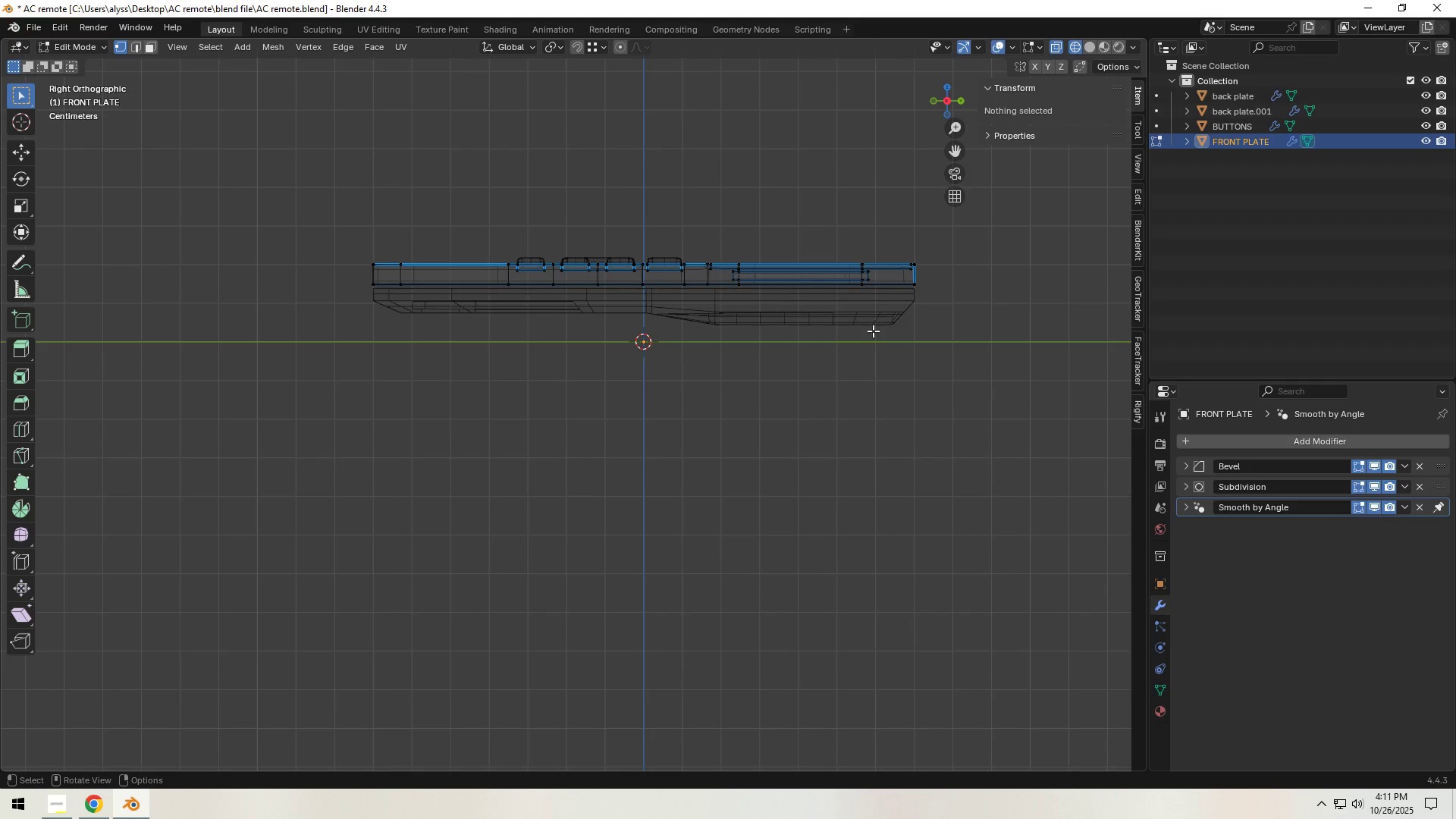 
left_click([874, 327])
 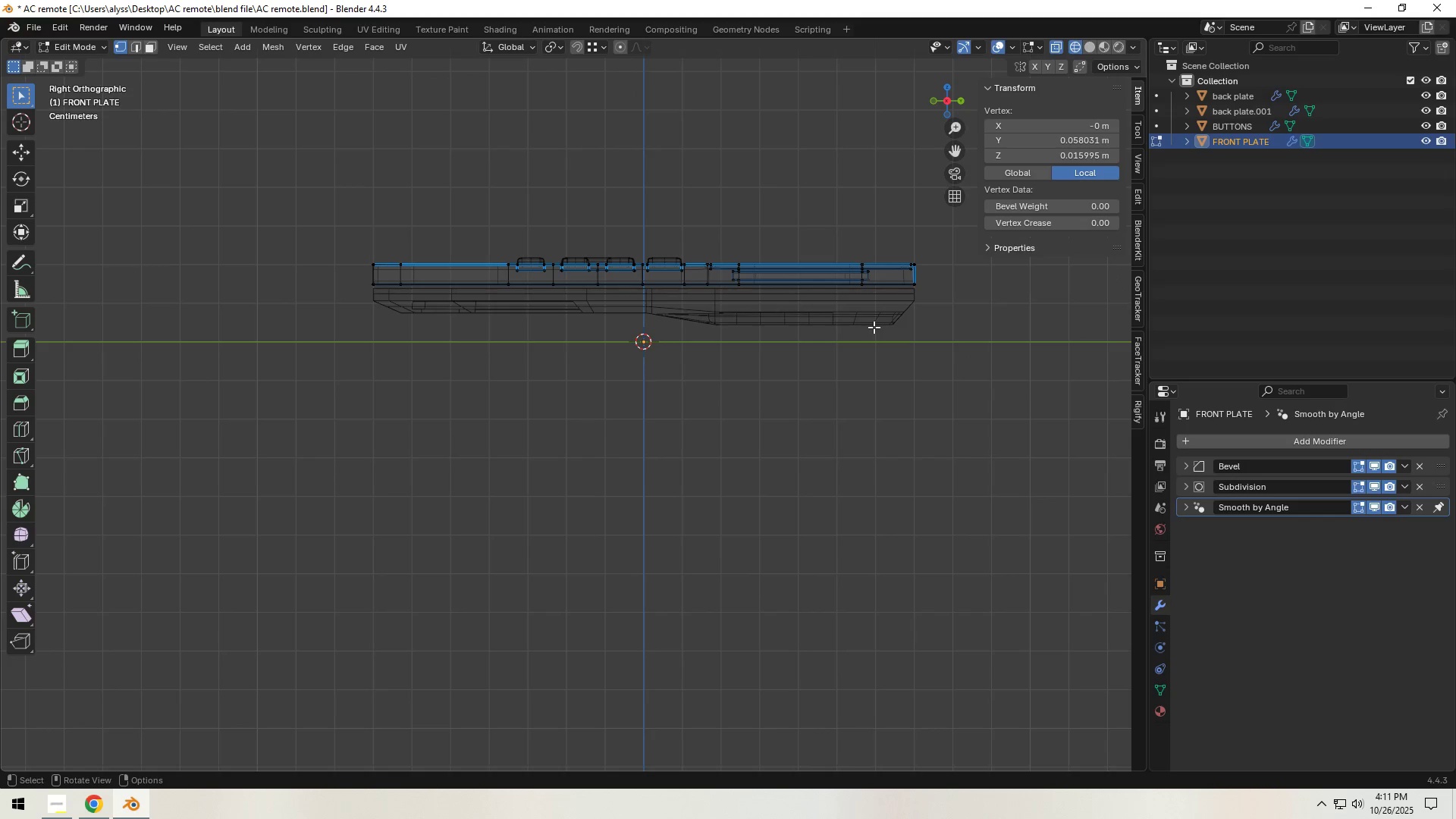 
key(Tab)
 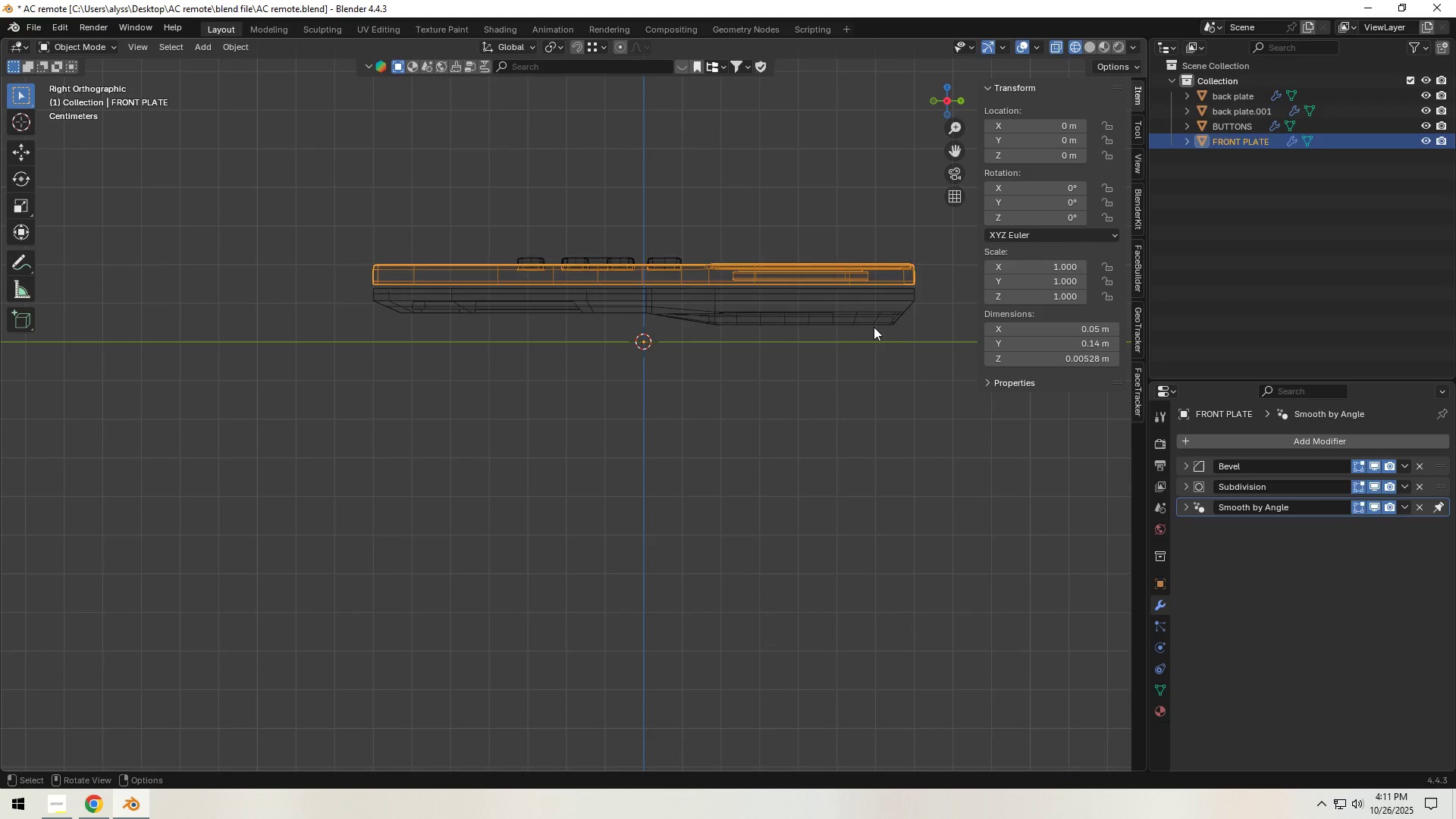 
left_click([874, 327])
 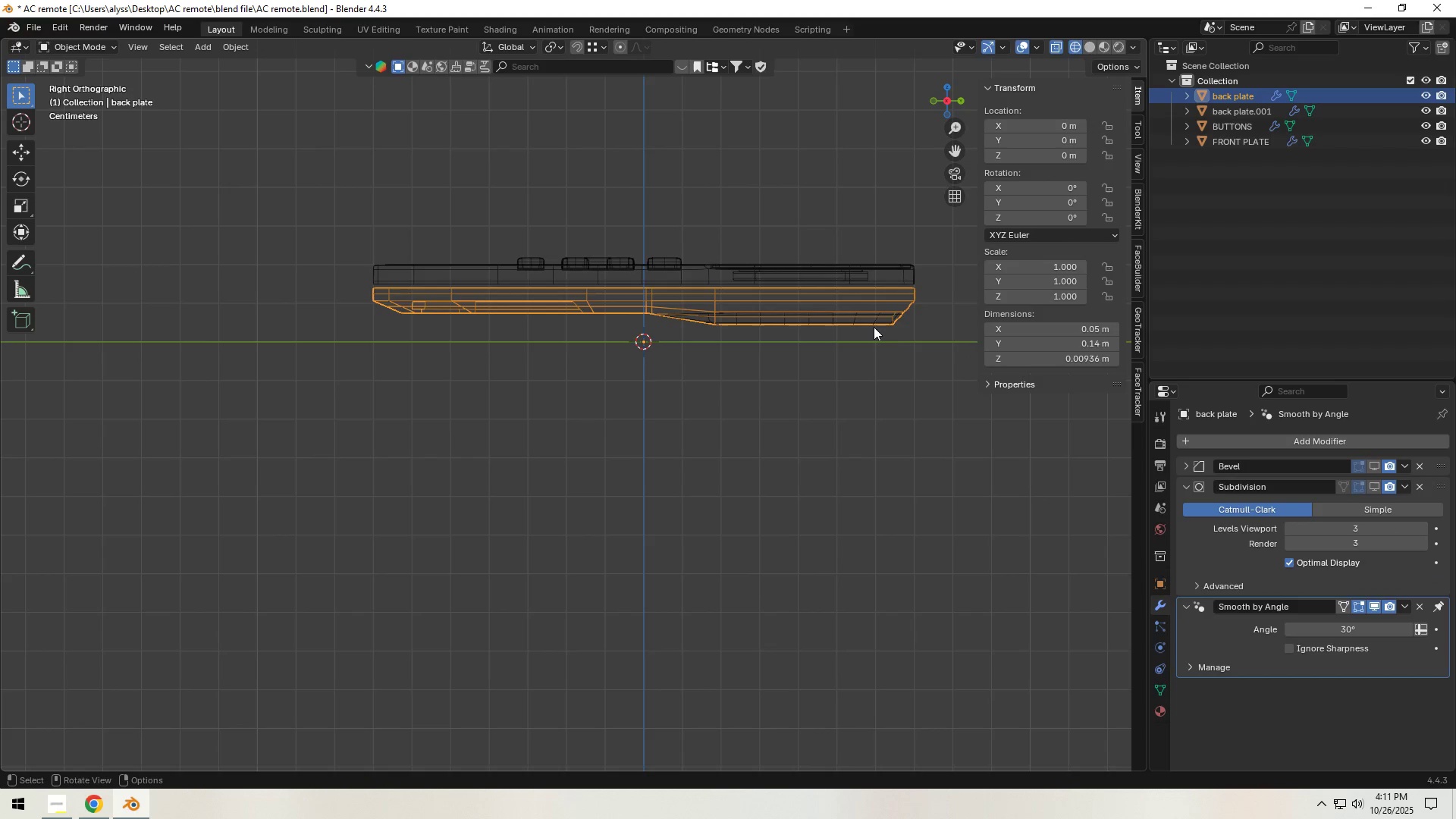 
hold_key(key=ShiftLeft, duration=0.46)
 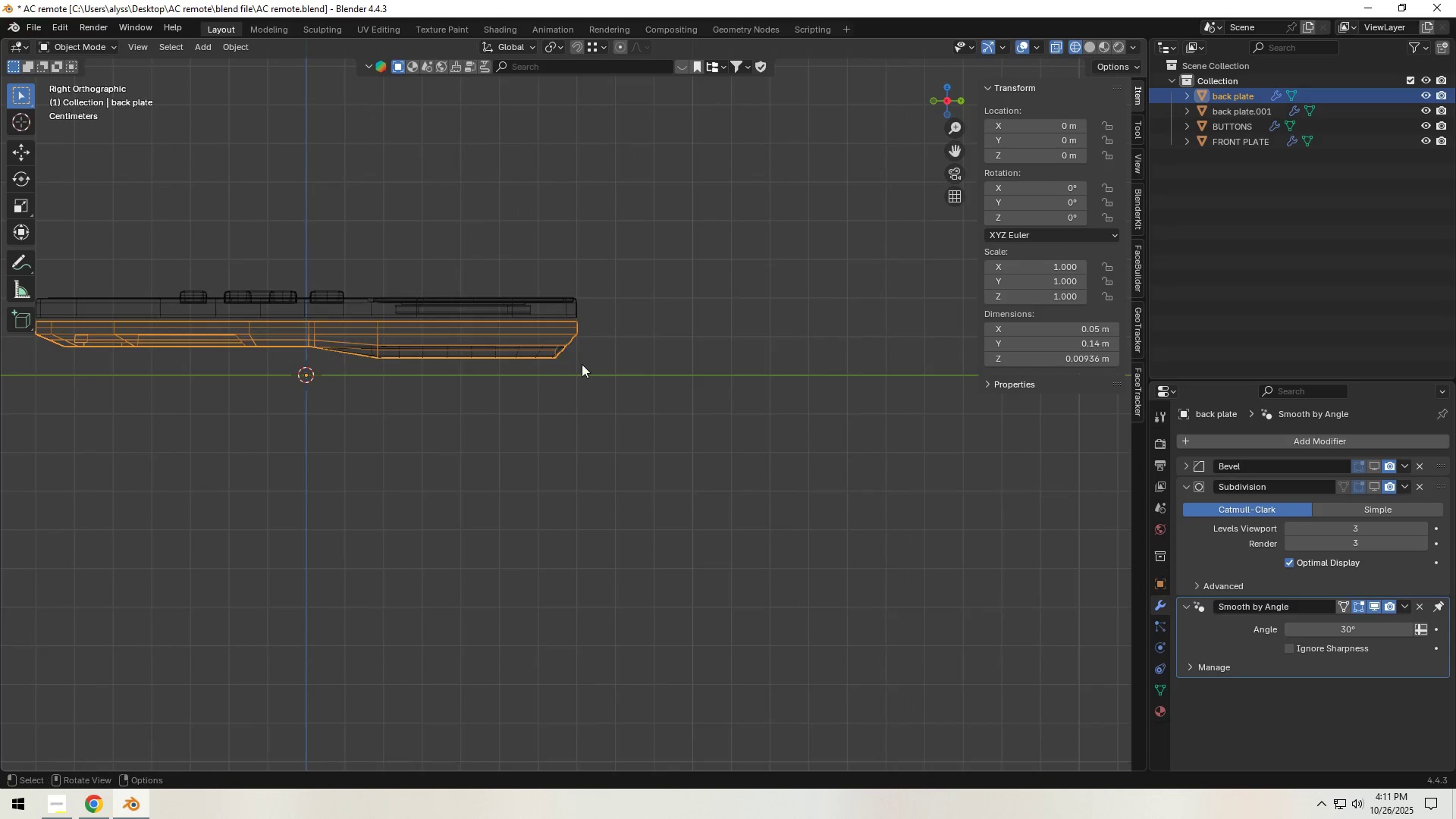 
scroll: coordinate [582, 364], scroll_direction: up, amount: 5.0
 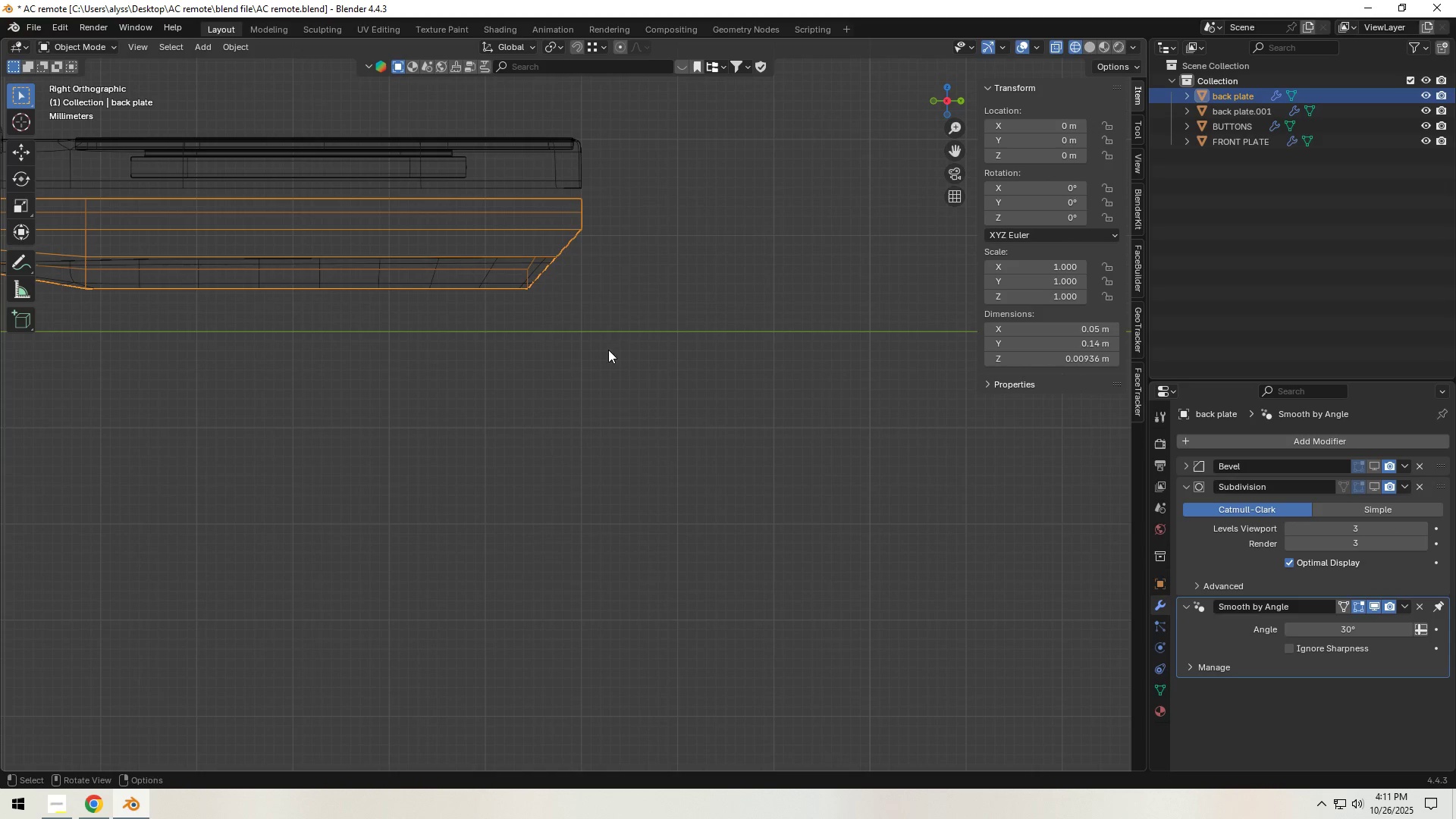 
hold_key(key=ShiftLeft, duration=0.42)
scroll: coordinate [789, 422], scroll_direction: up, amount: 4.0
 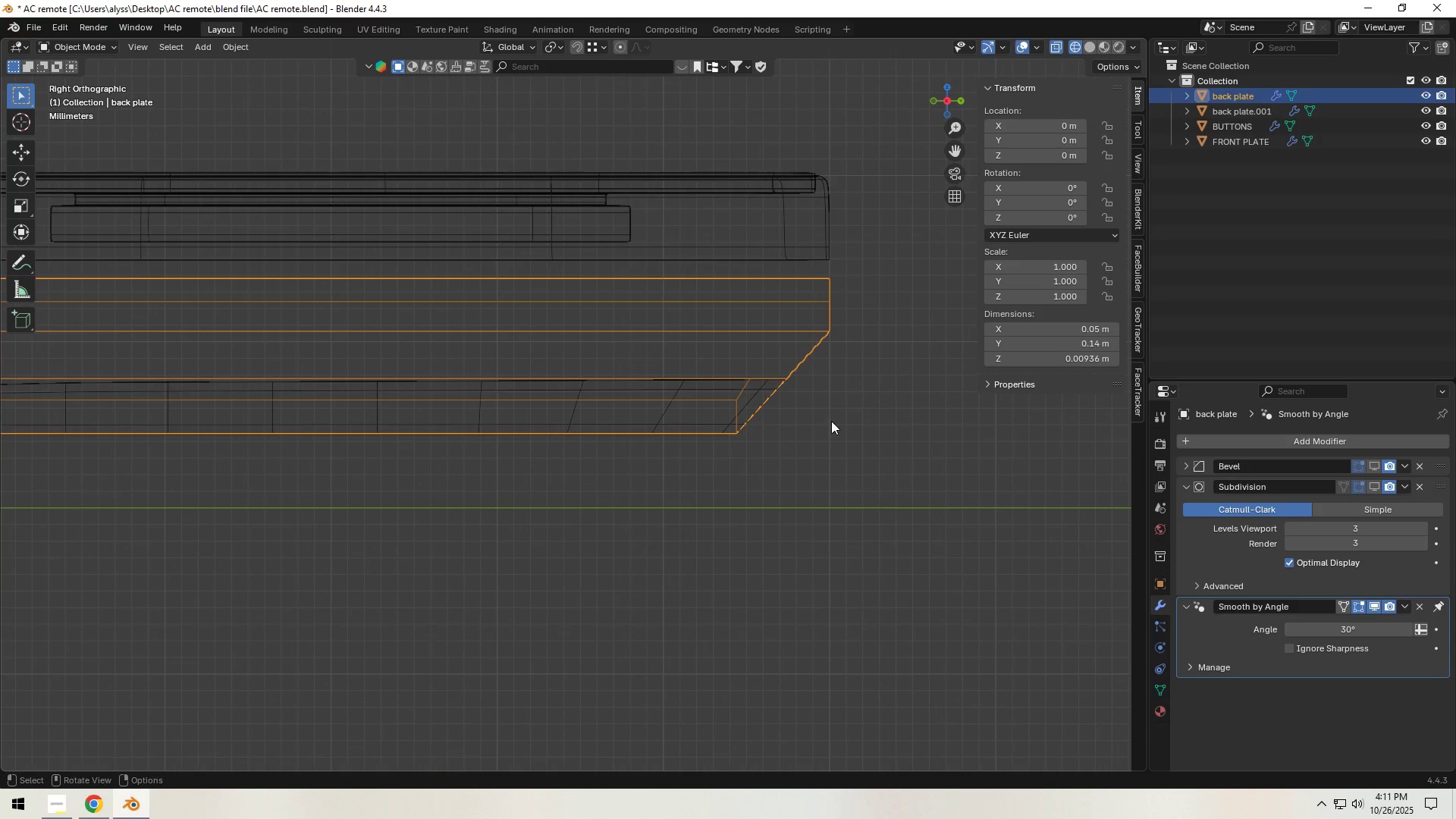 
type(gz)
 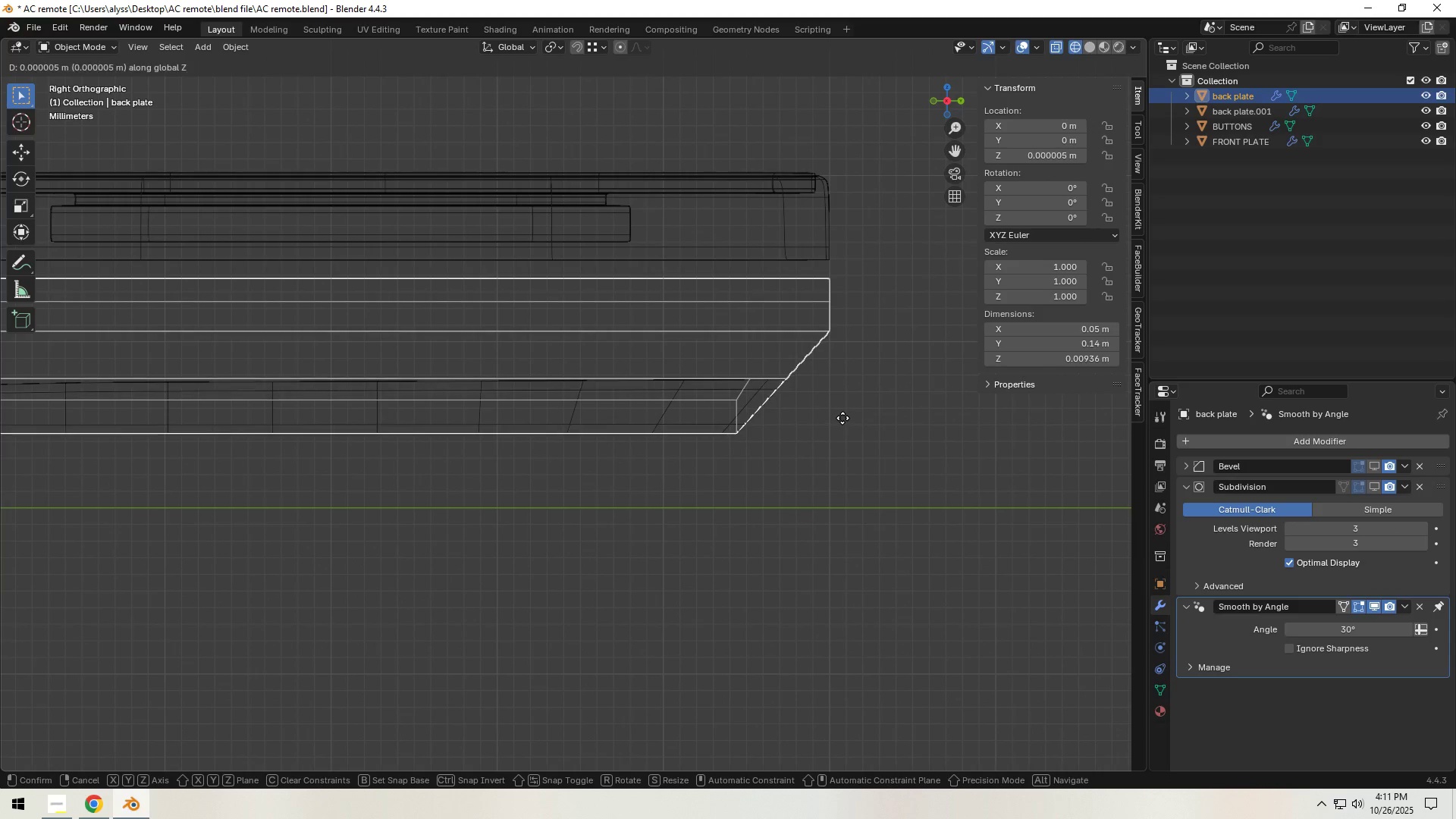 
hold_key(key=ShiftLeft, duration=1.5)
 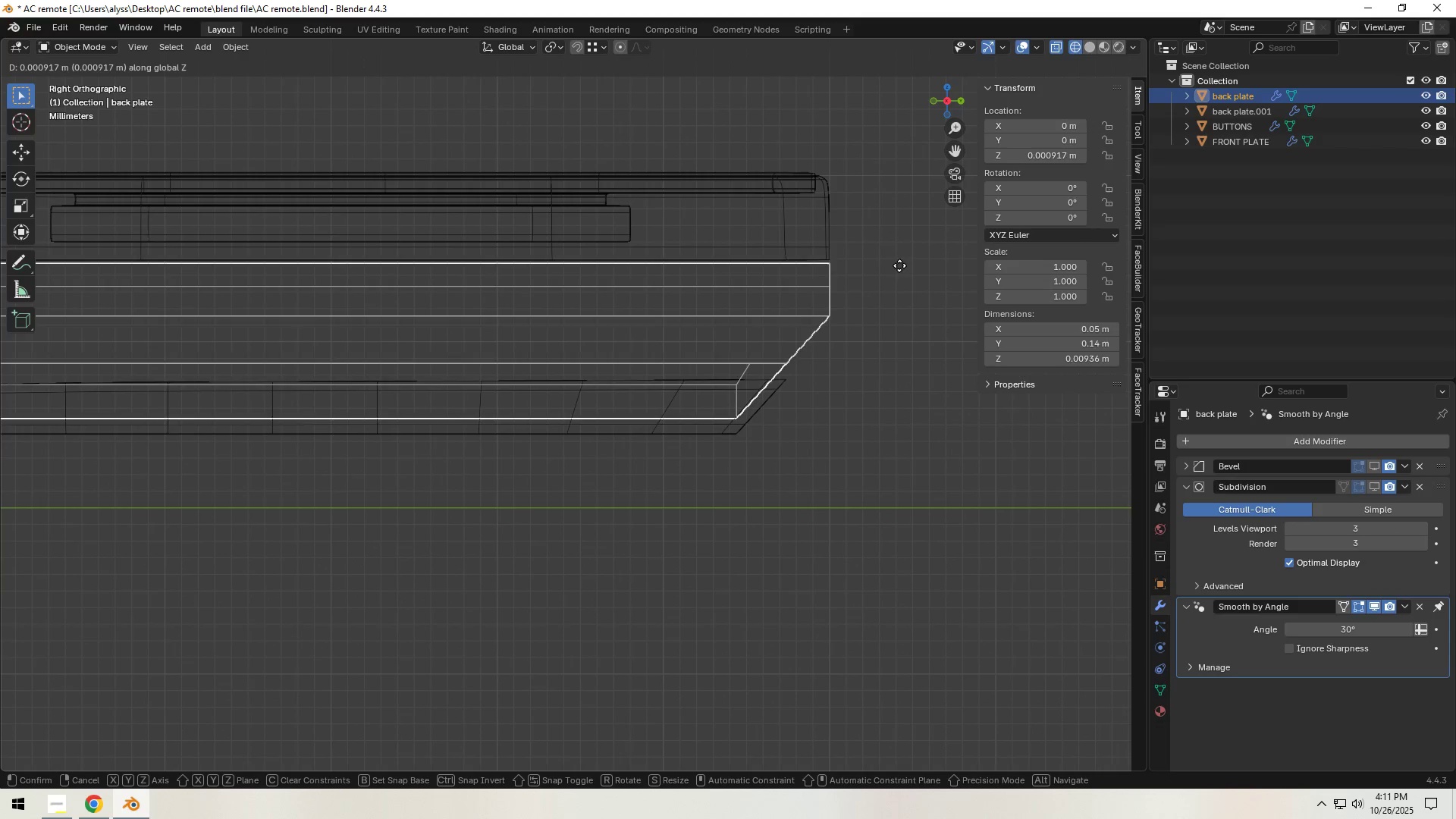 
hold_key(key=ShiftLeft, duration=1.51)
 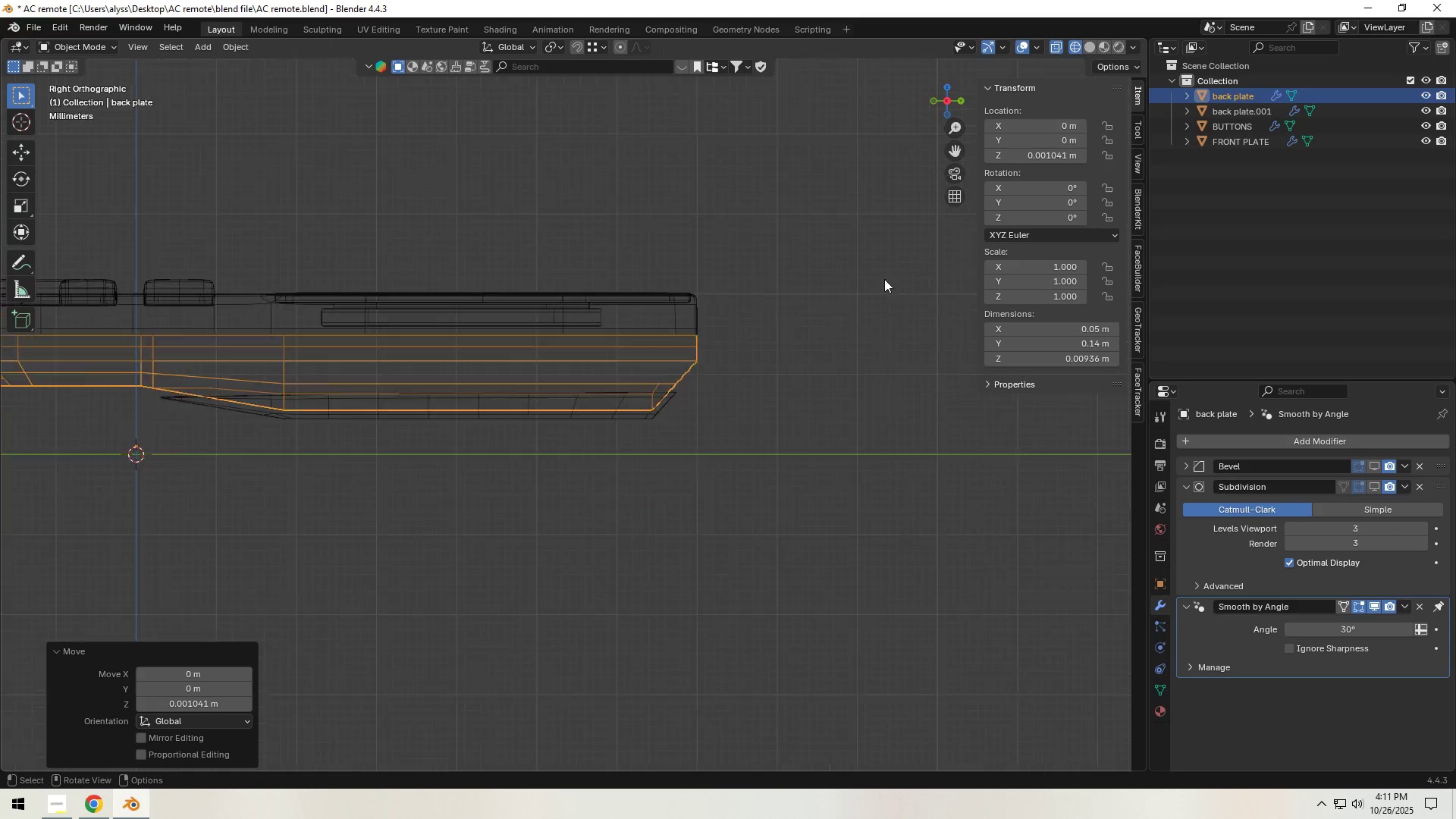 
key(Shift+ShiftLeft)
 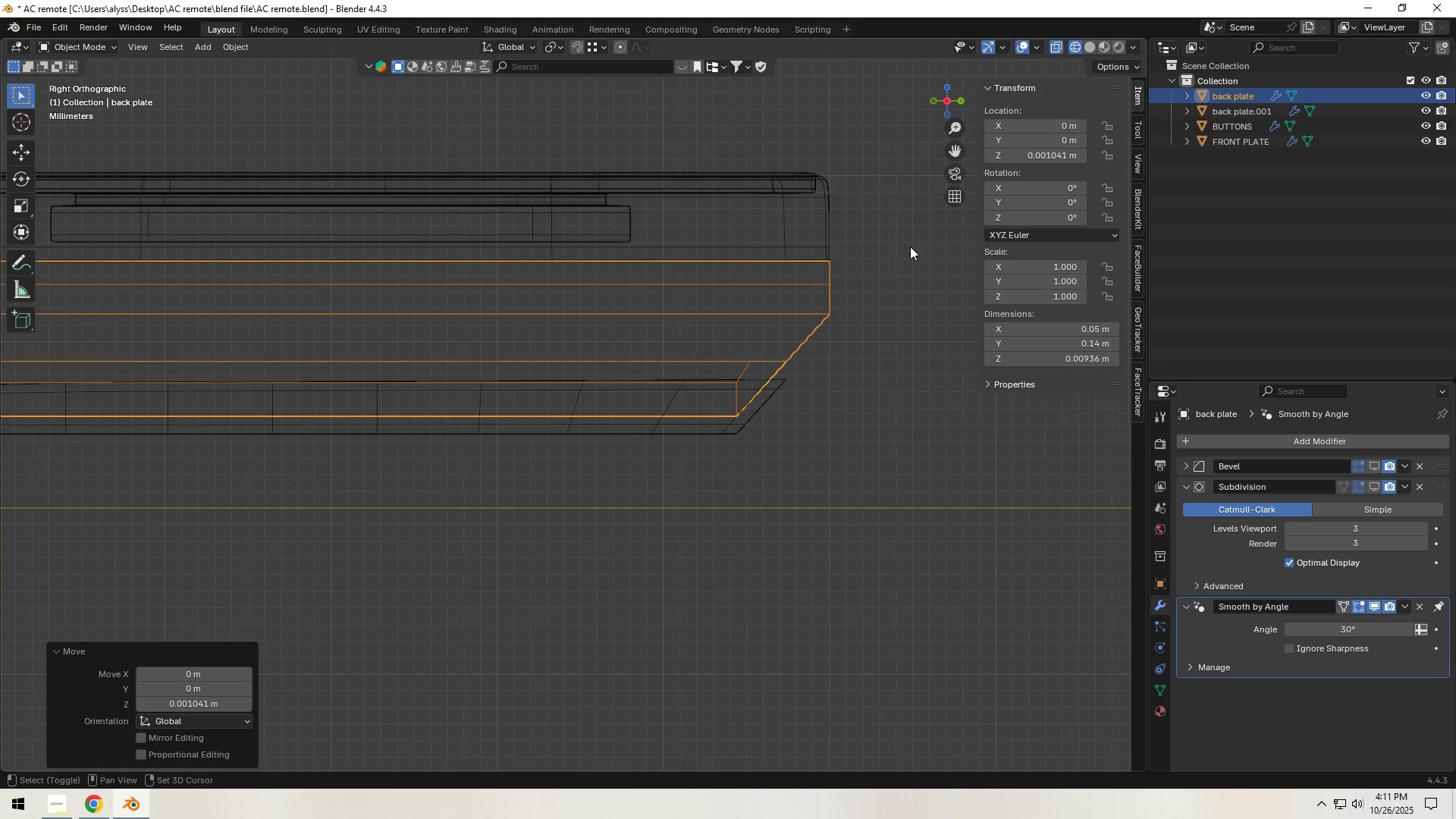 
key(Shift+ShiftLeft)
 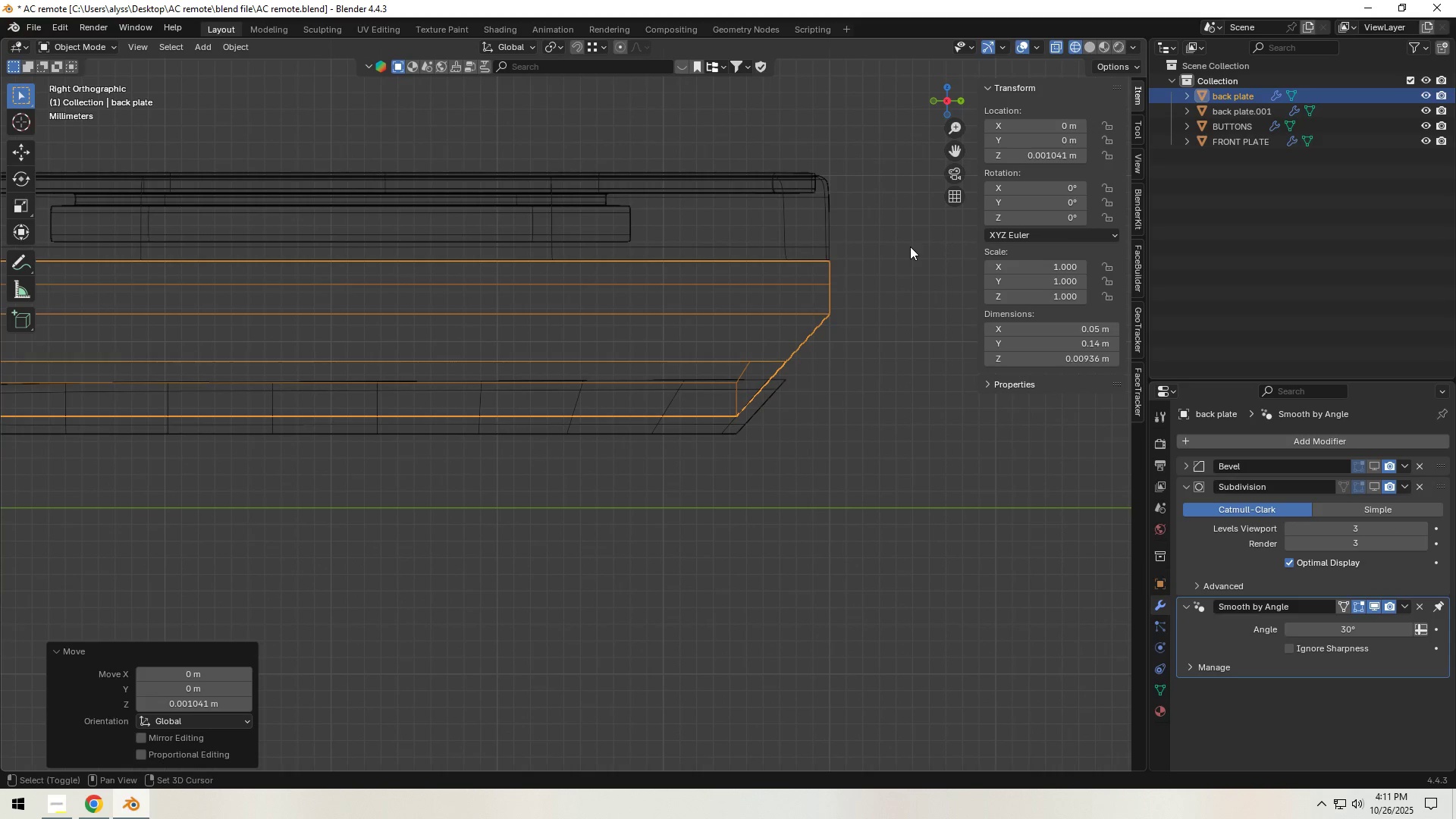 
key(Shift+ShiftLeft)
 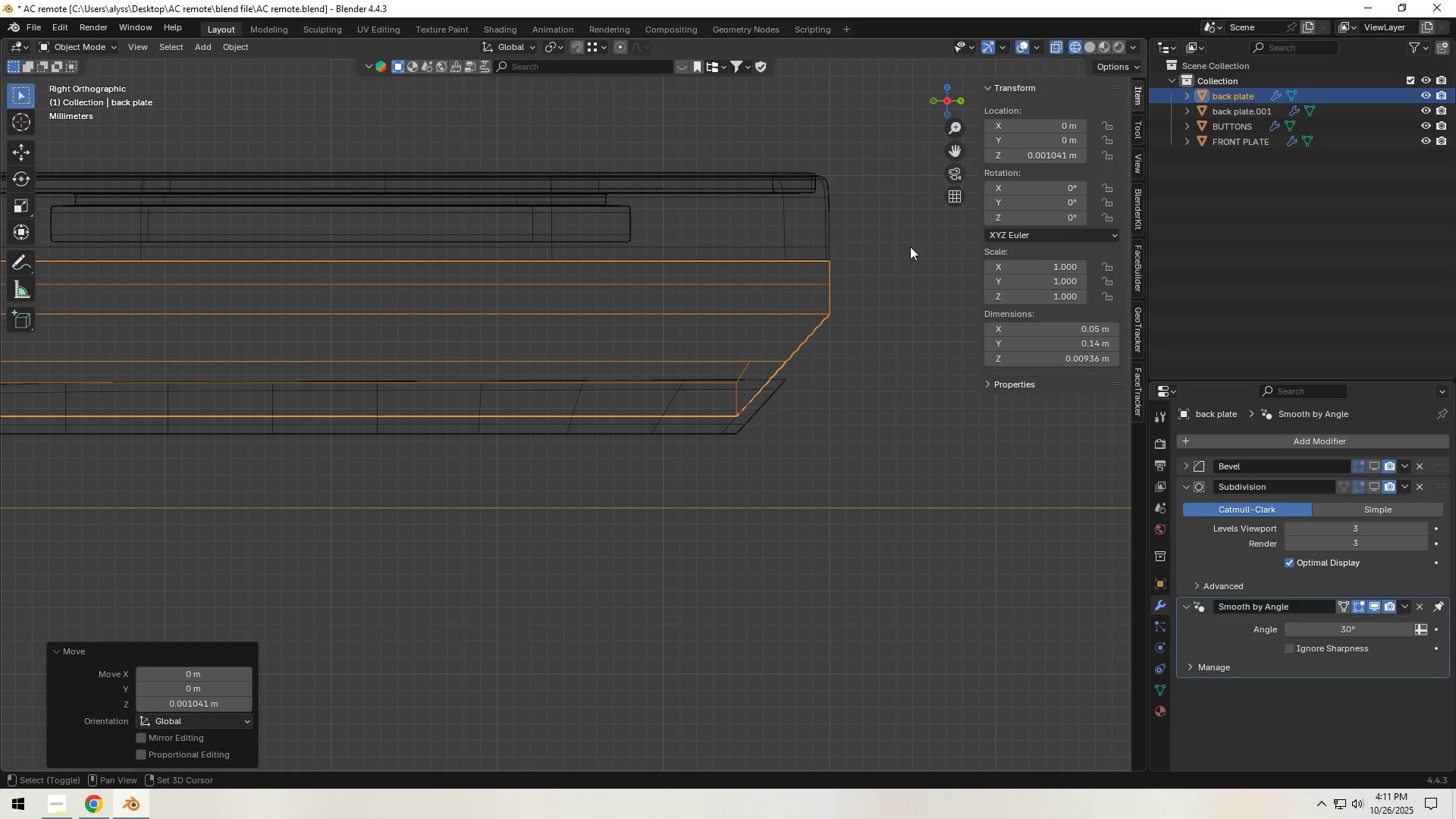 
left_click([910, 246])
 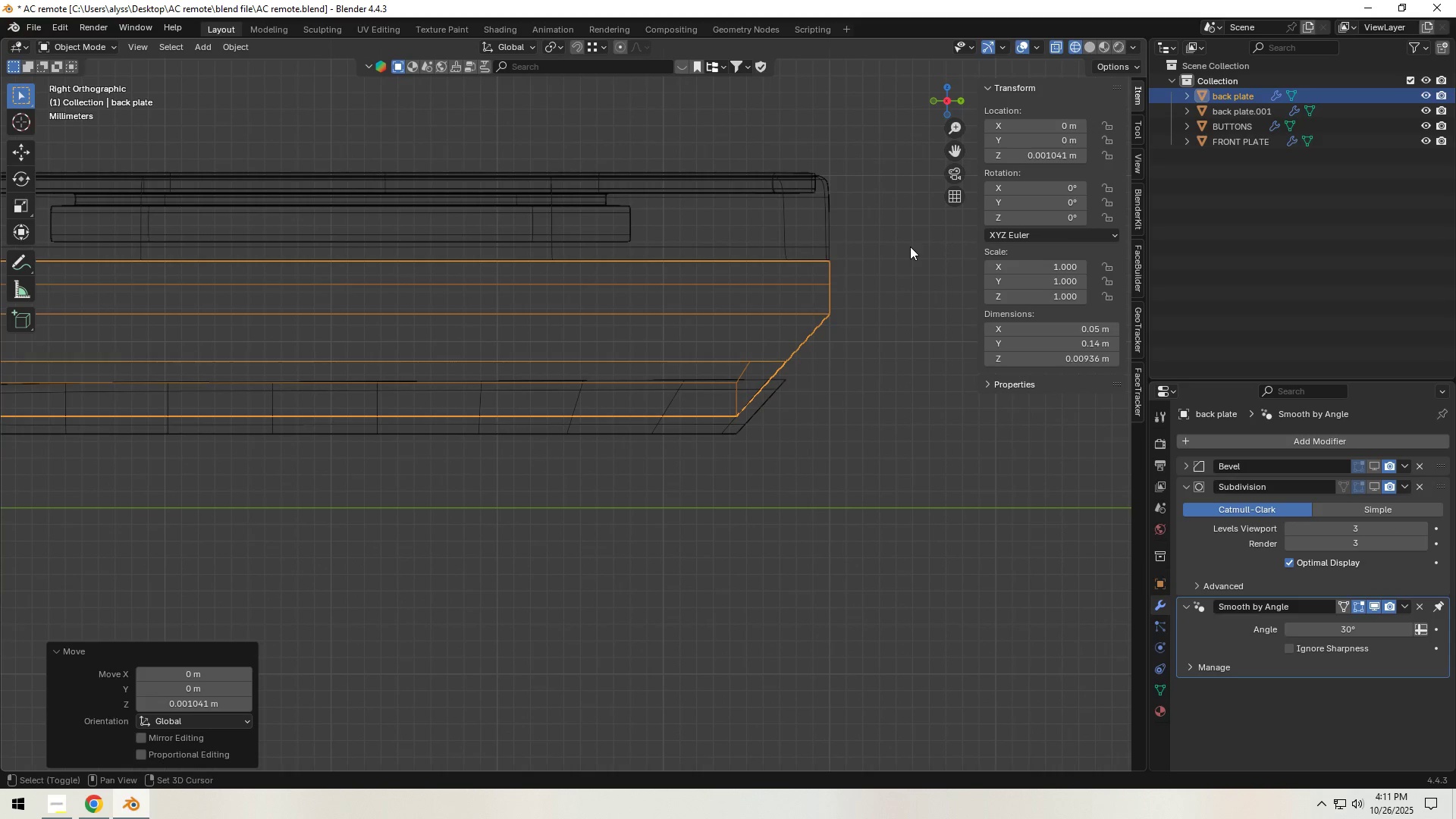 
key(Shift+ShiftLeft)
 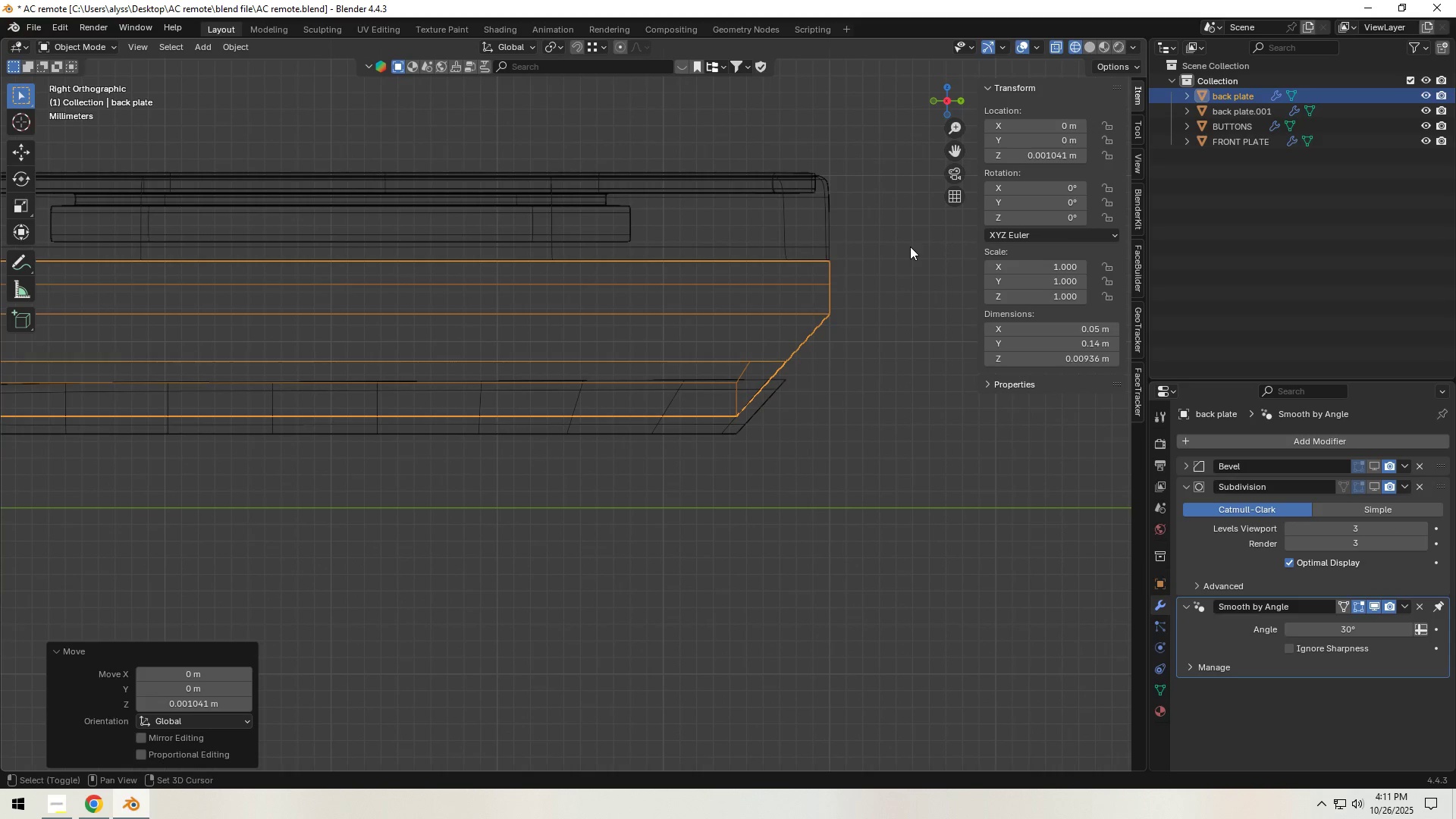 
key(Shift+ShiftLeft)
 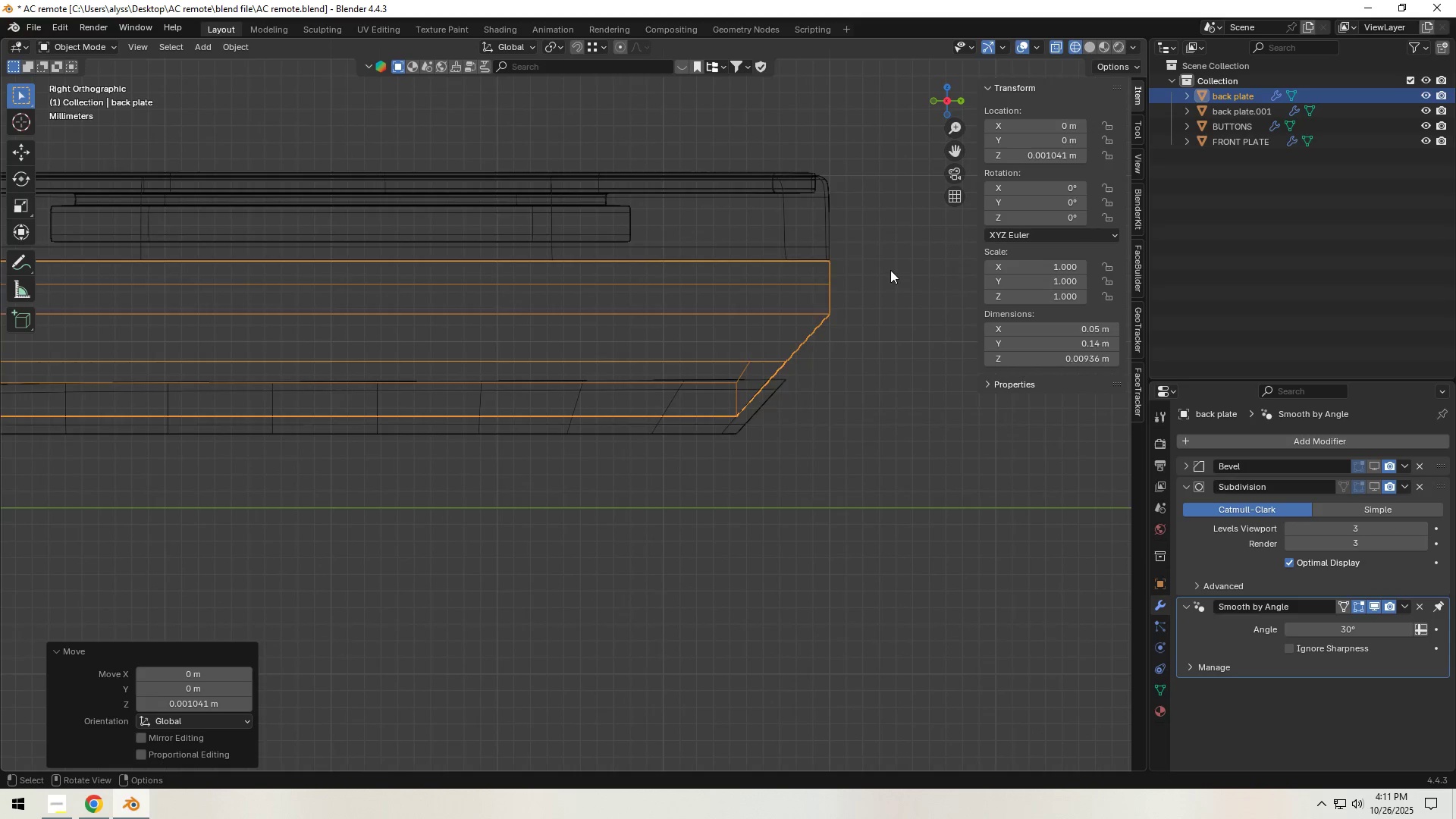 
scroll: coordinate [882, 281], scroll_direction: down, amount: 5.0
 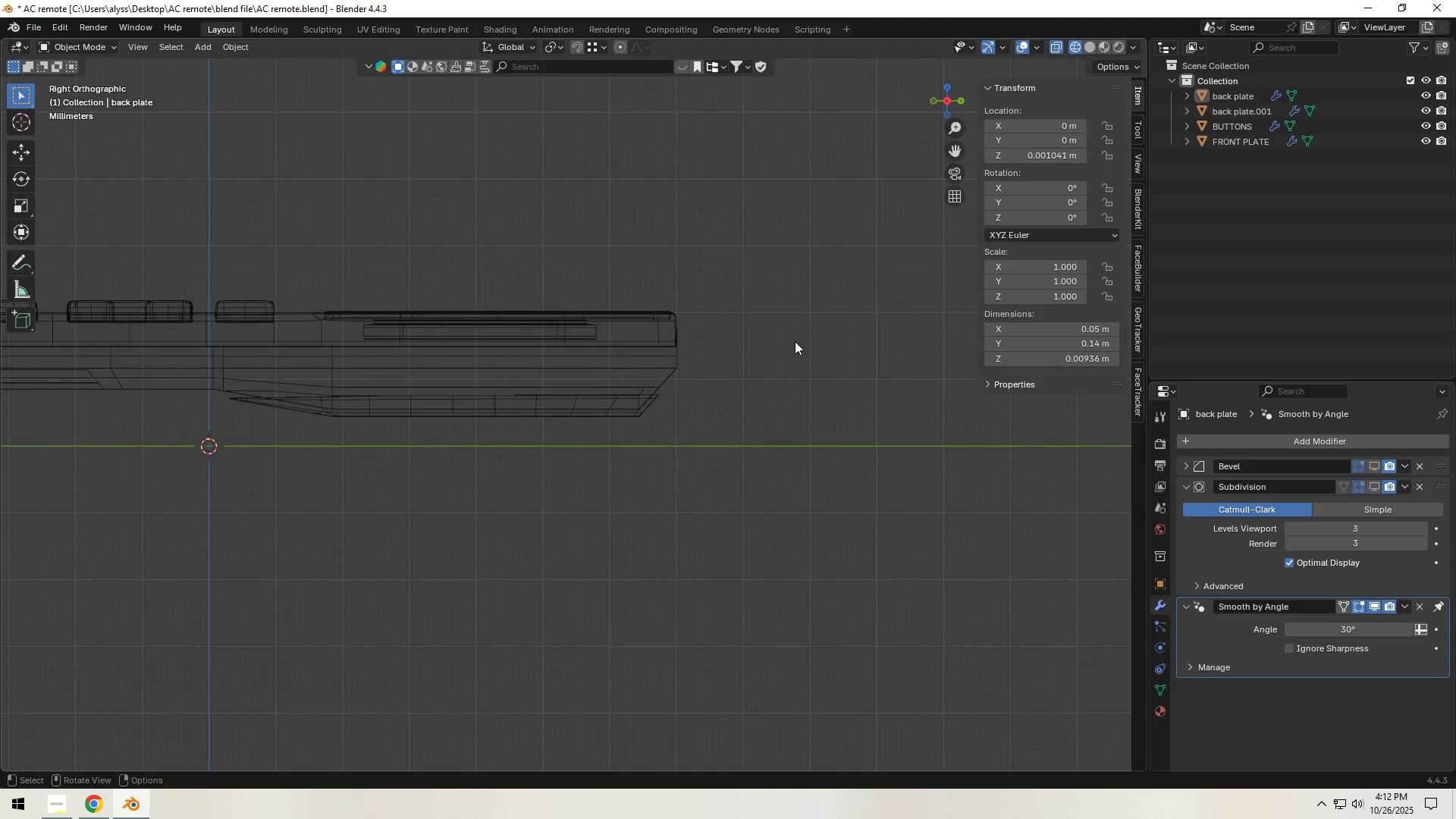 
key(Control+S)
 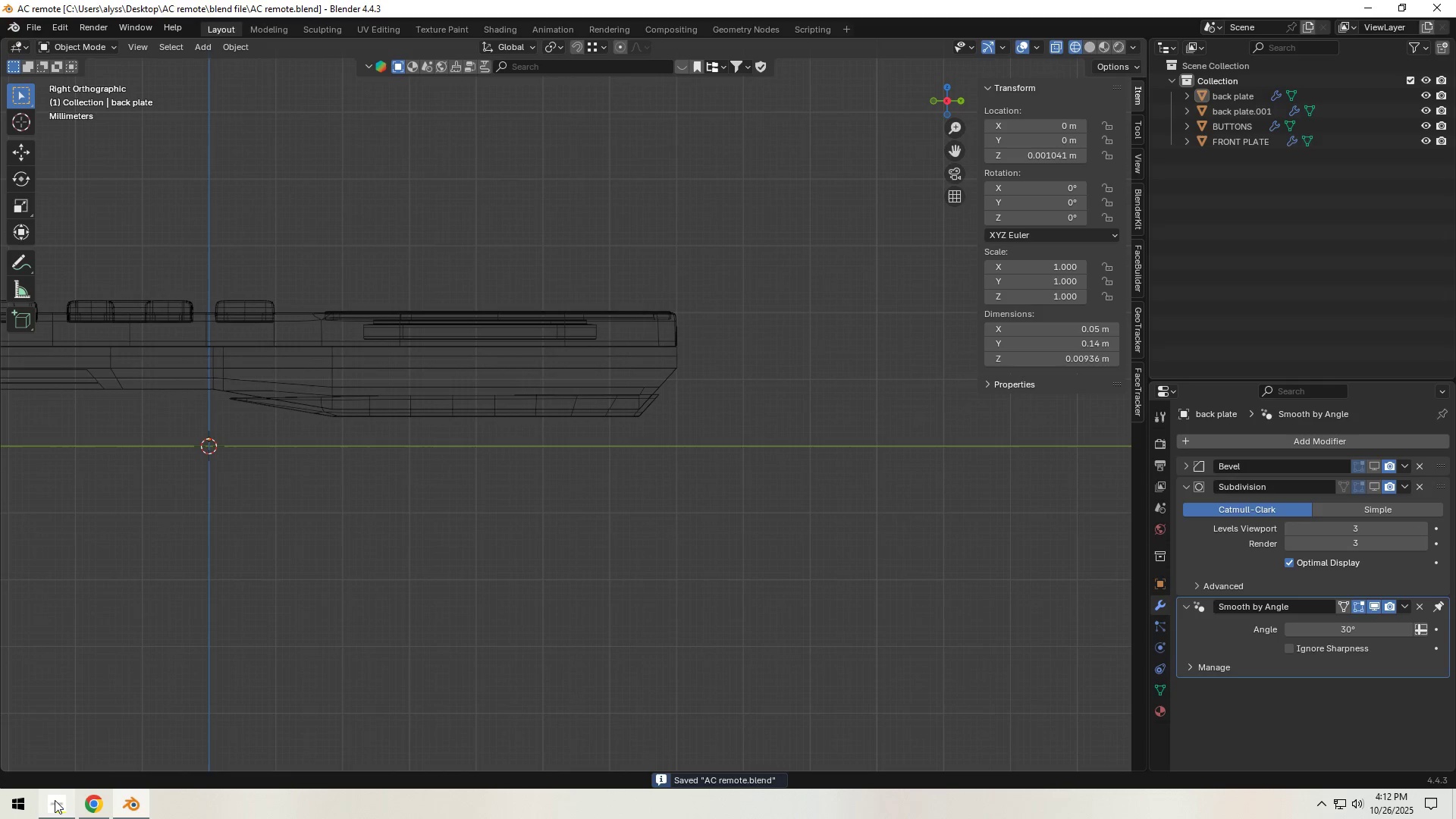 
left_click([55, 800])
 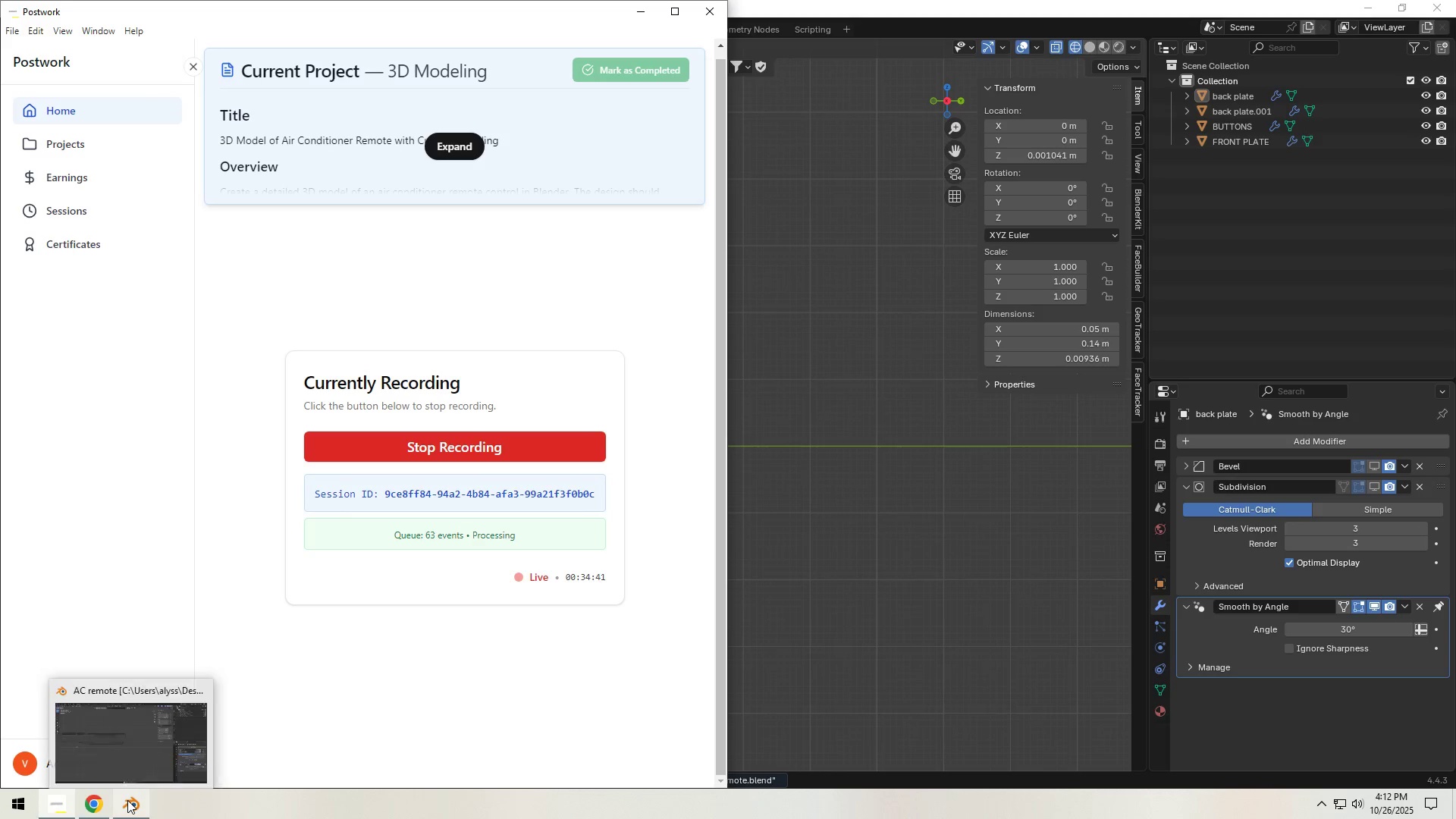 
left_click([127, 800])
 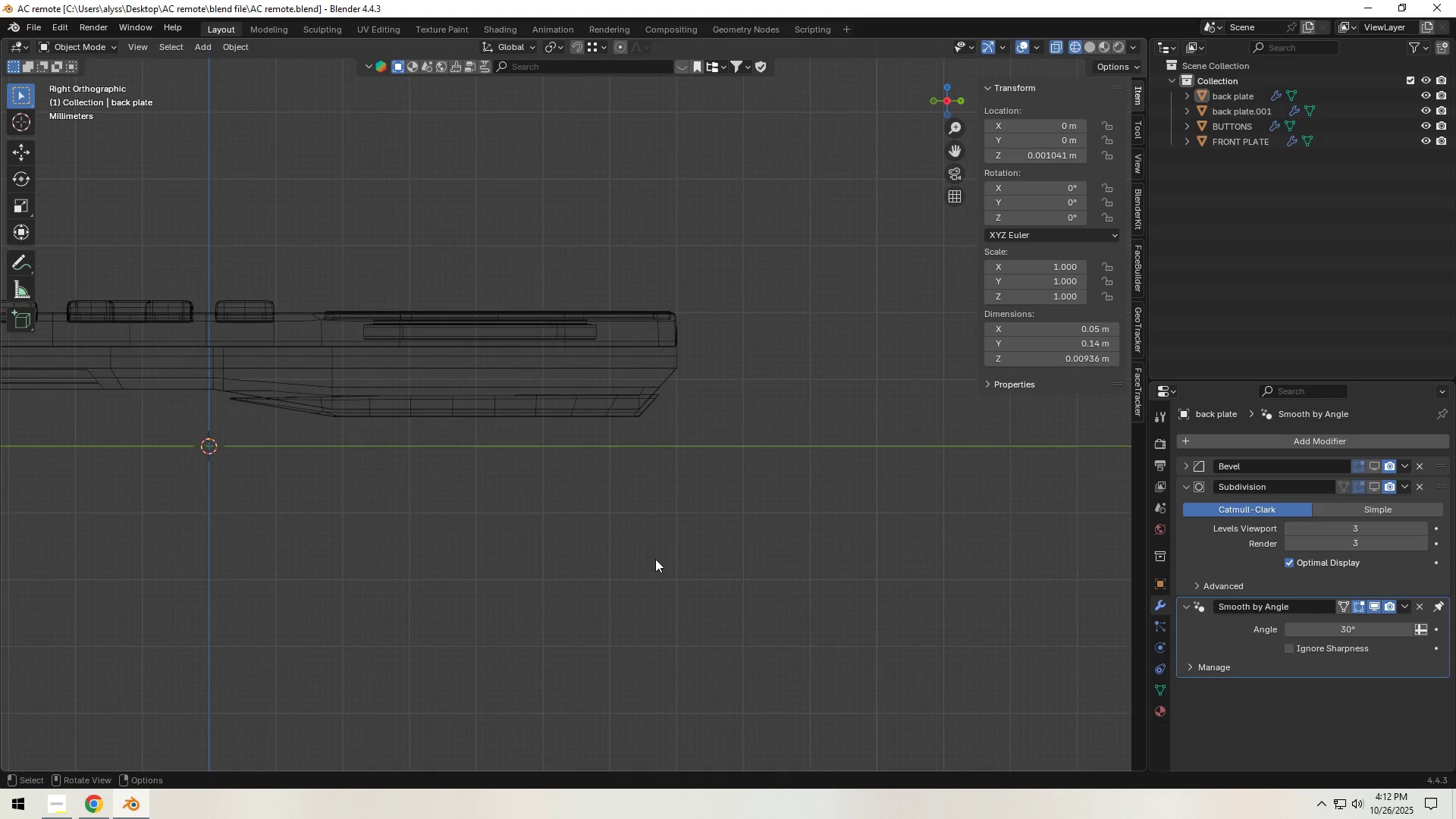 
key(Z)
 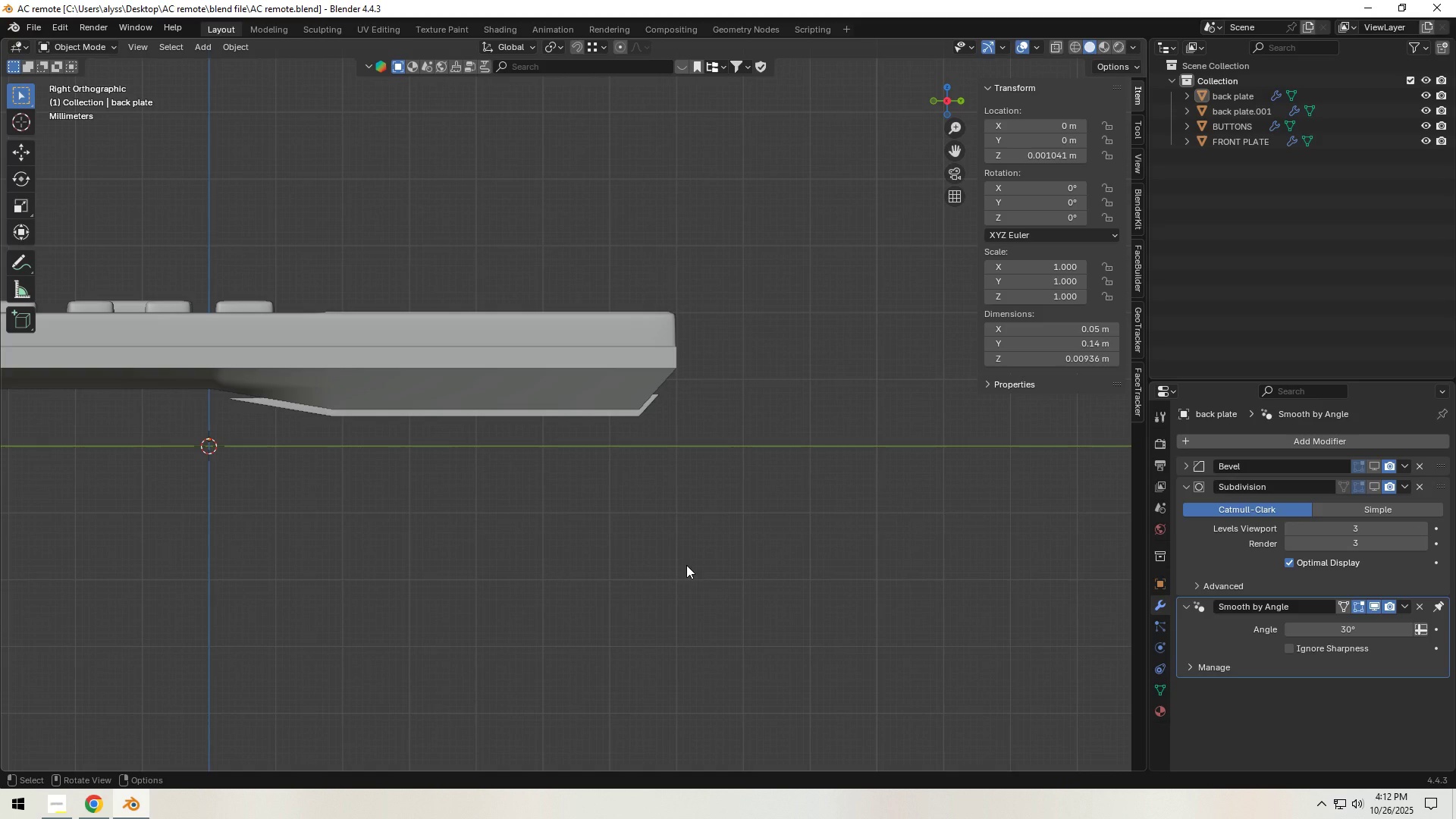 
left_click([686, 565])
 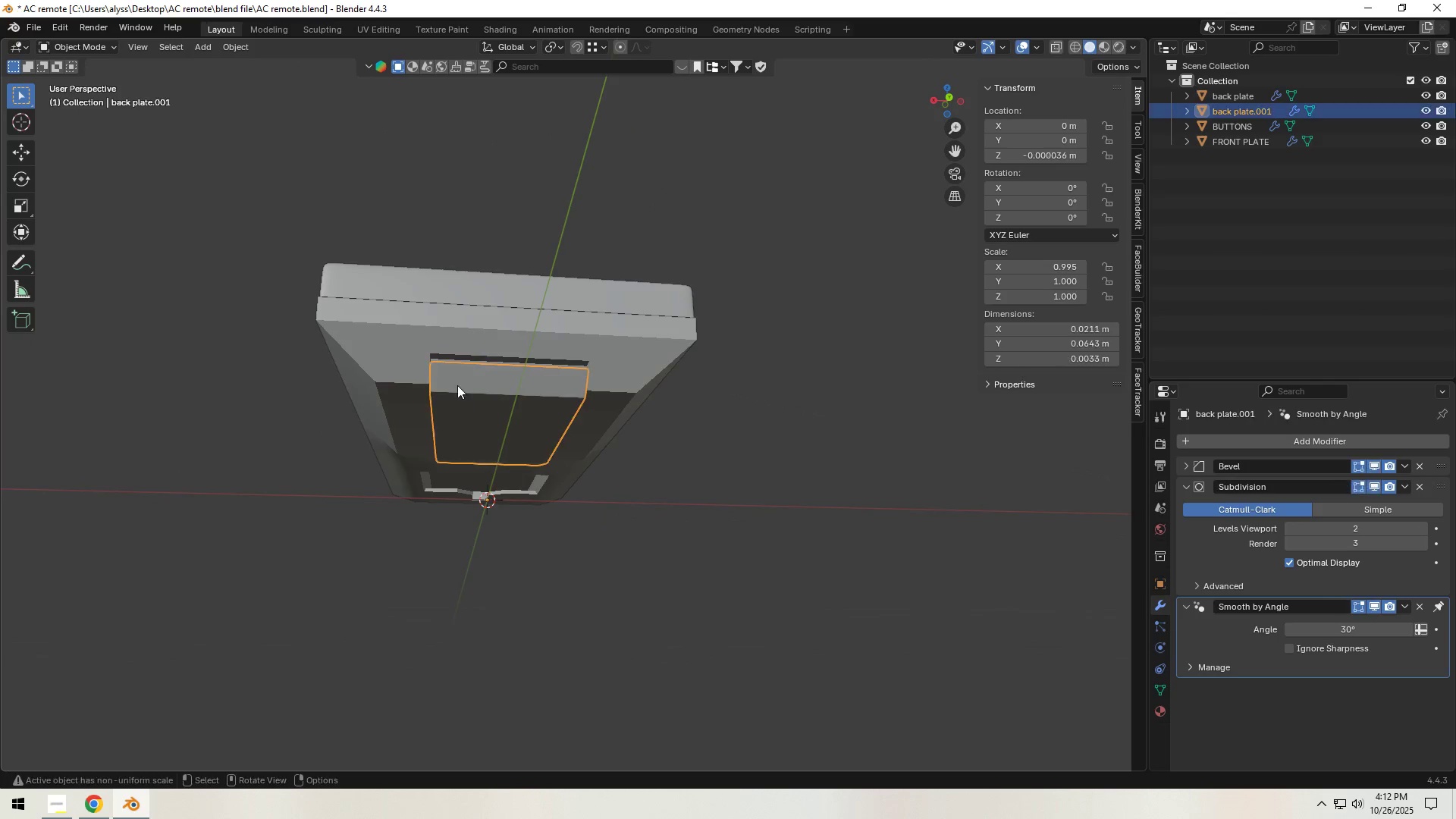 
scroll: coordinate [681, 430], scroll_direction: up, amount: 5.0
 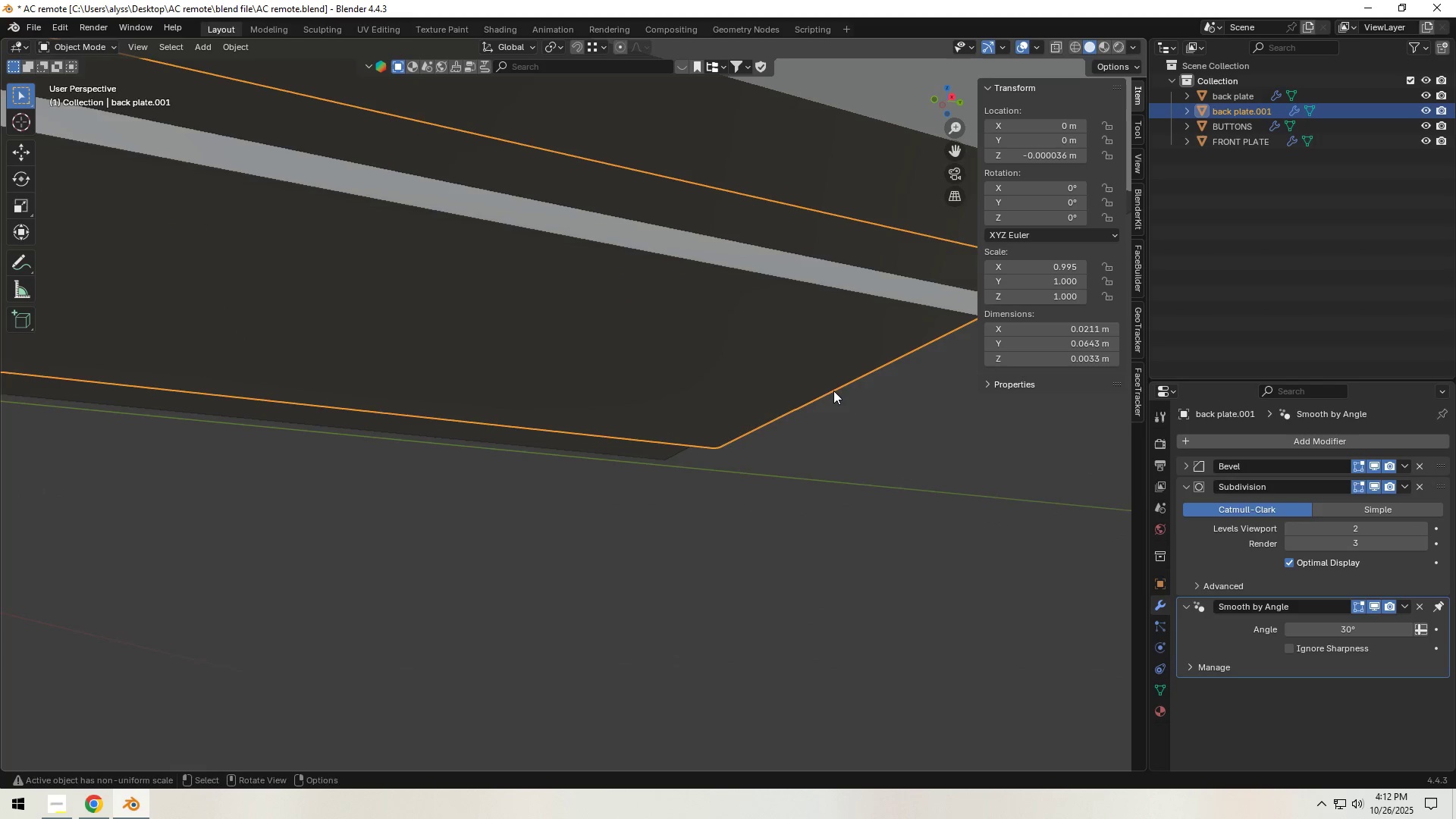 
hold_key(key=ShiftLeft, duration=0.52)
 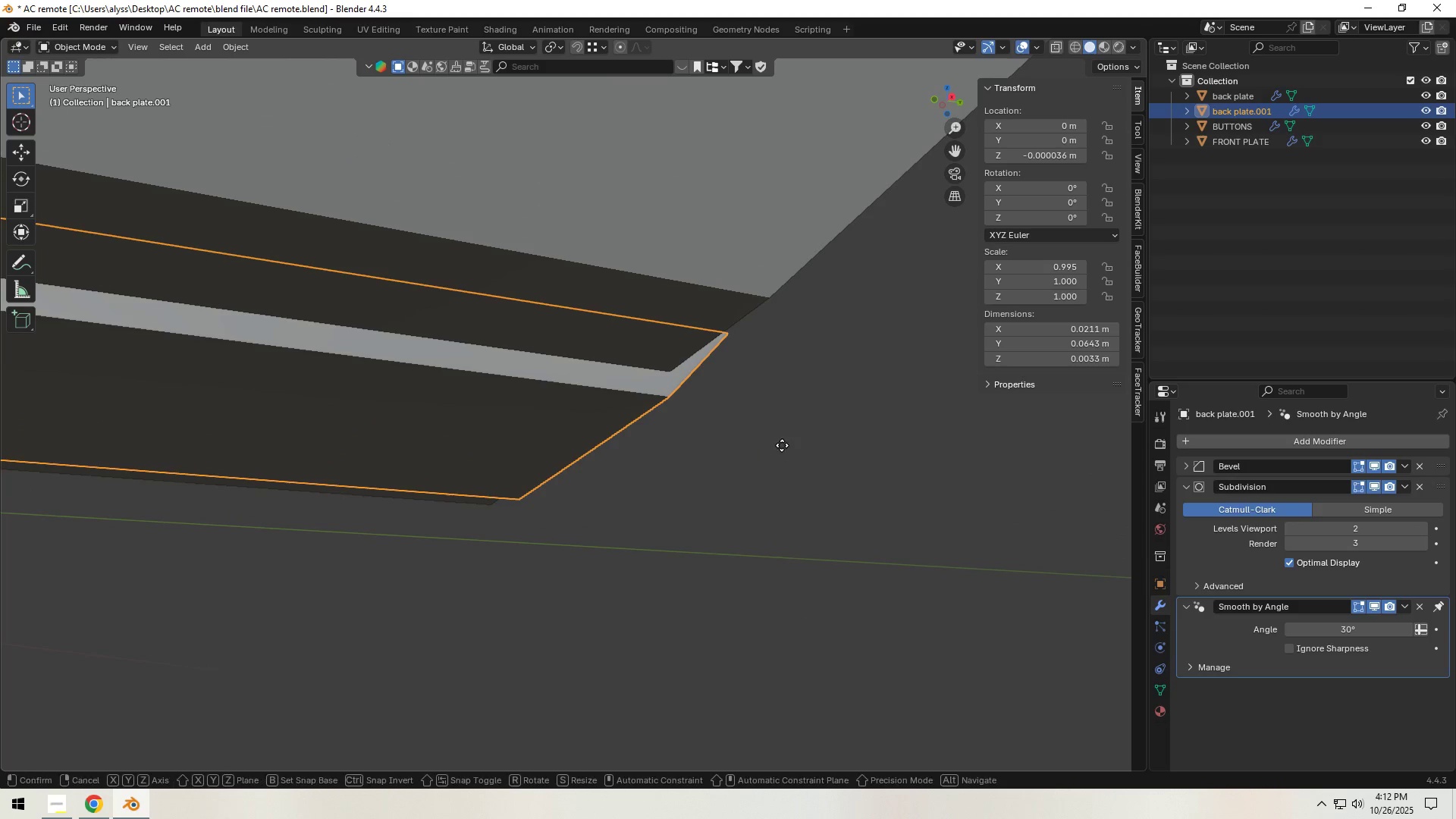 
type(gz)
 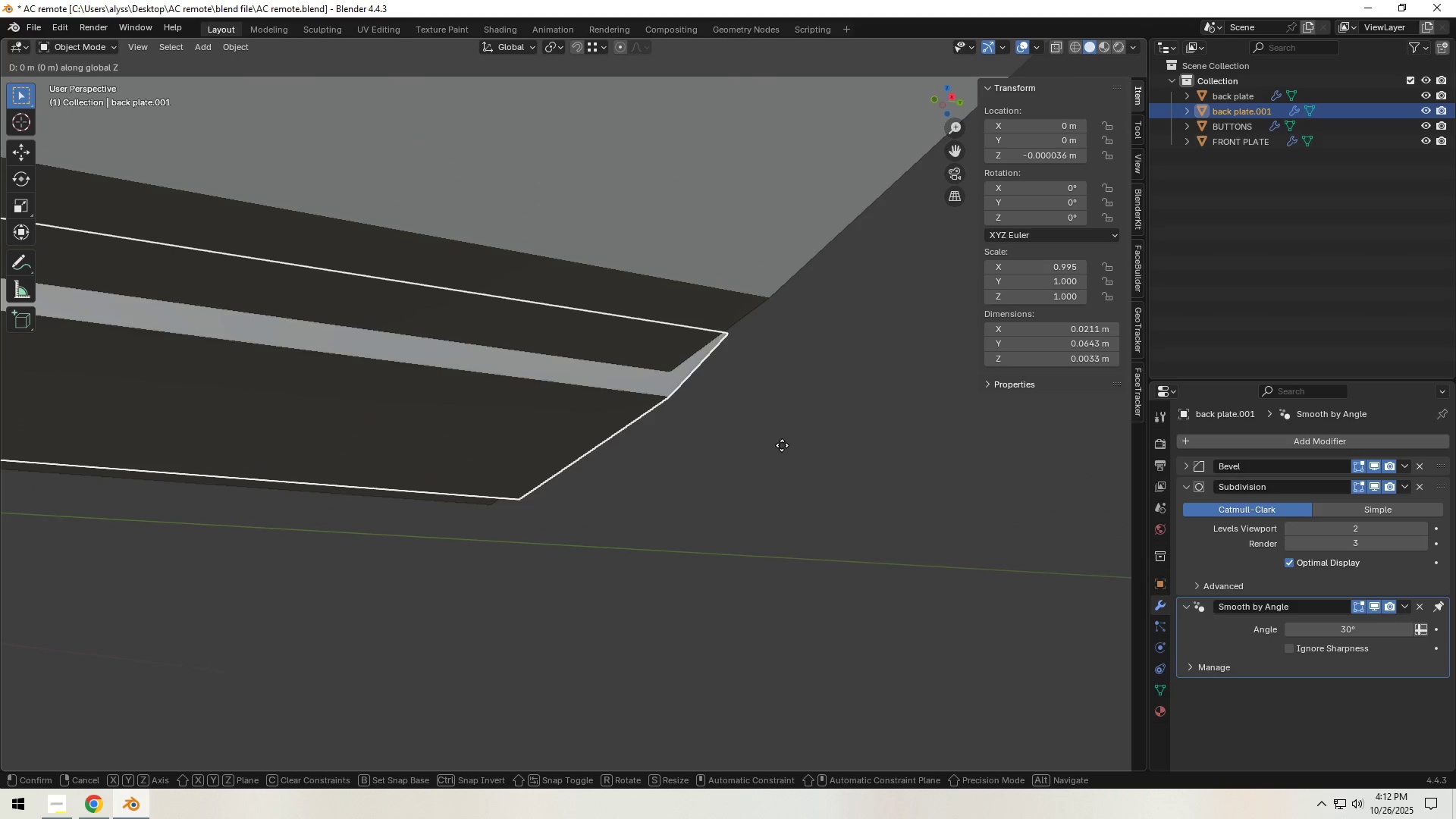 
hold_key(key=ShiftLeft, duration=1.5)
 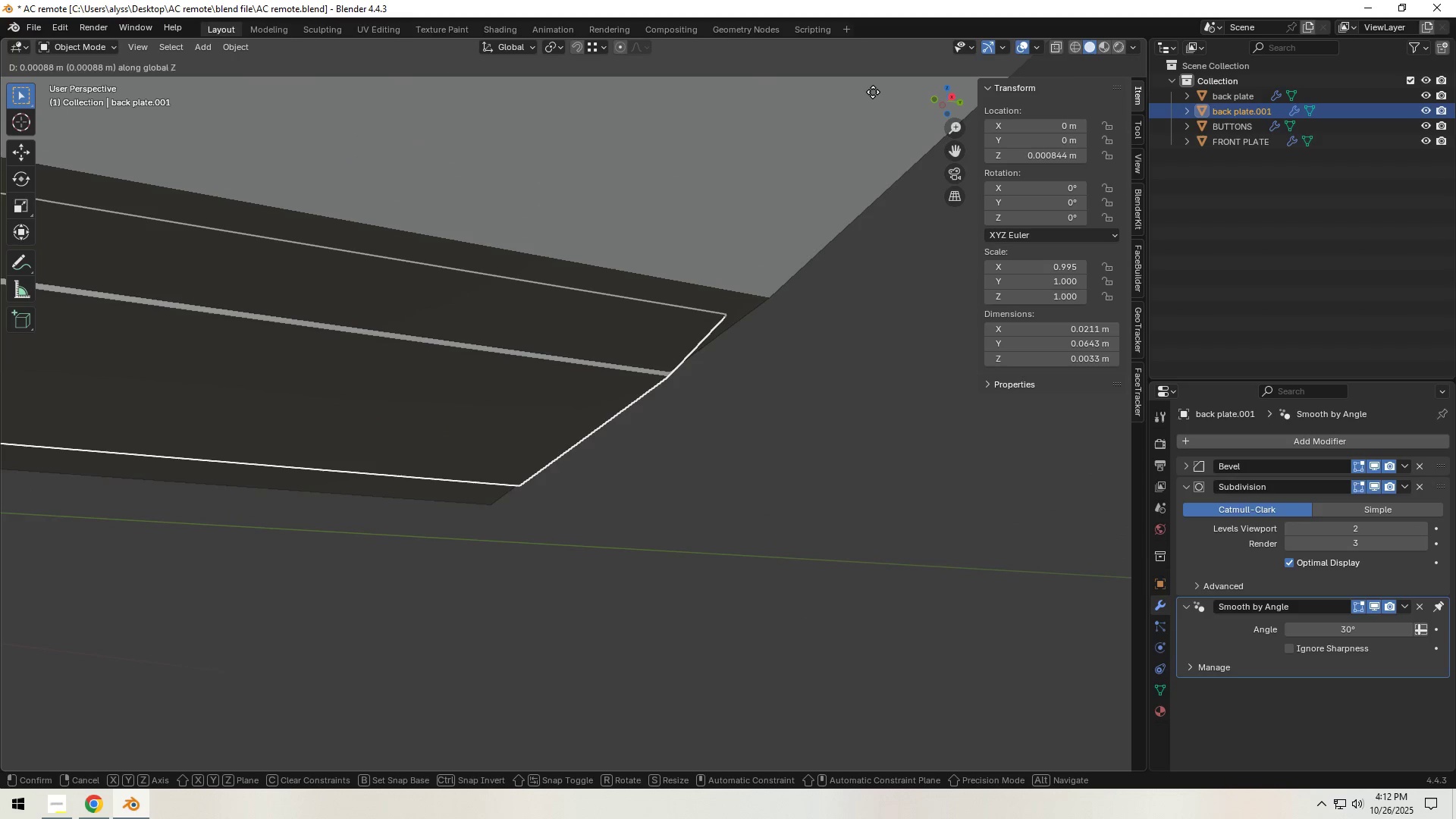 
hold_key(key=ShiftLeft, duration=1.03)
left_click([883, 73])
 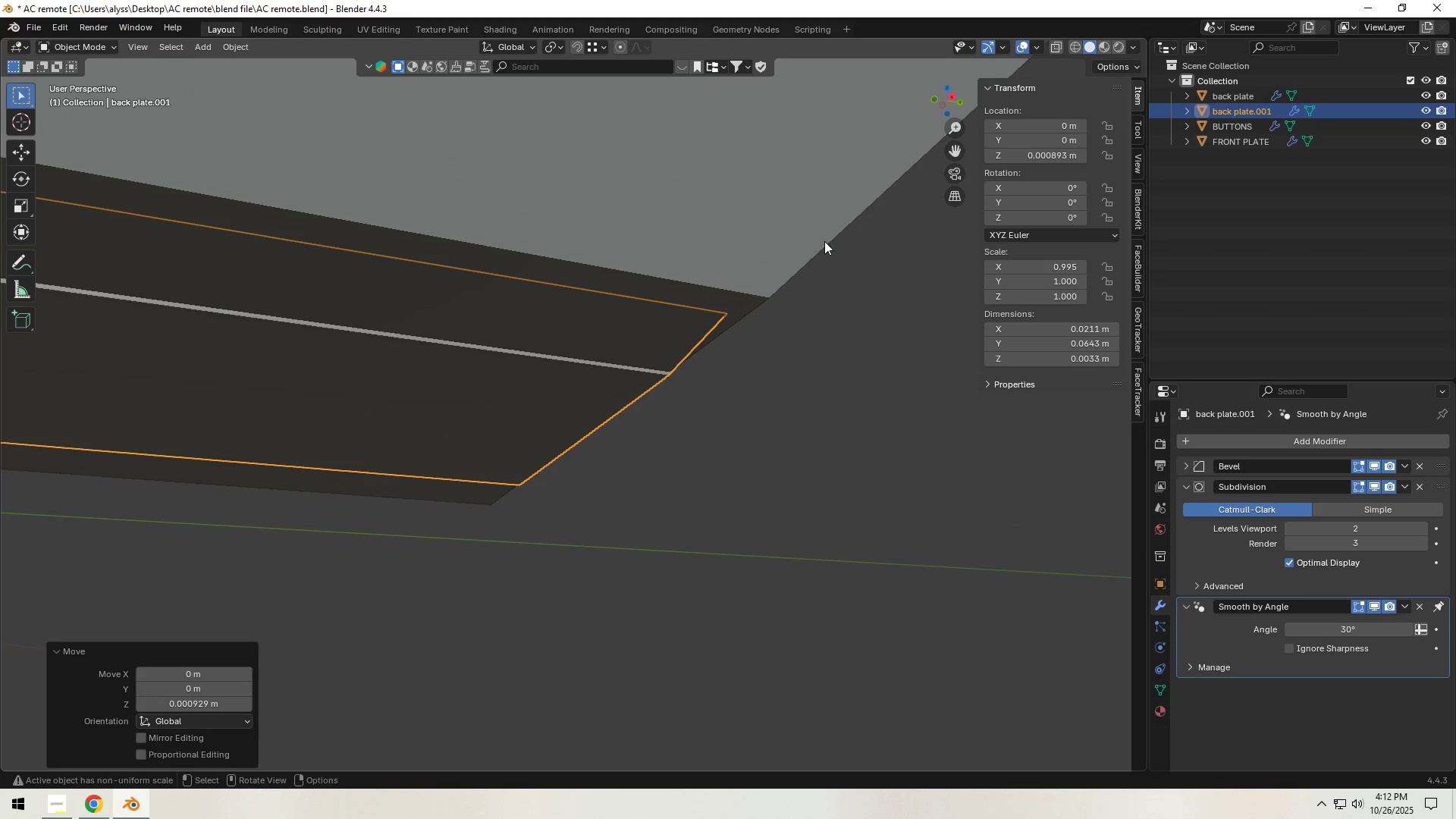 
left_click_drag(start_coordinate=[769, 497], to_coordinate=[767, 504])
 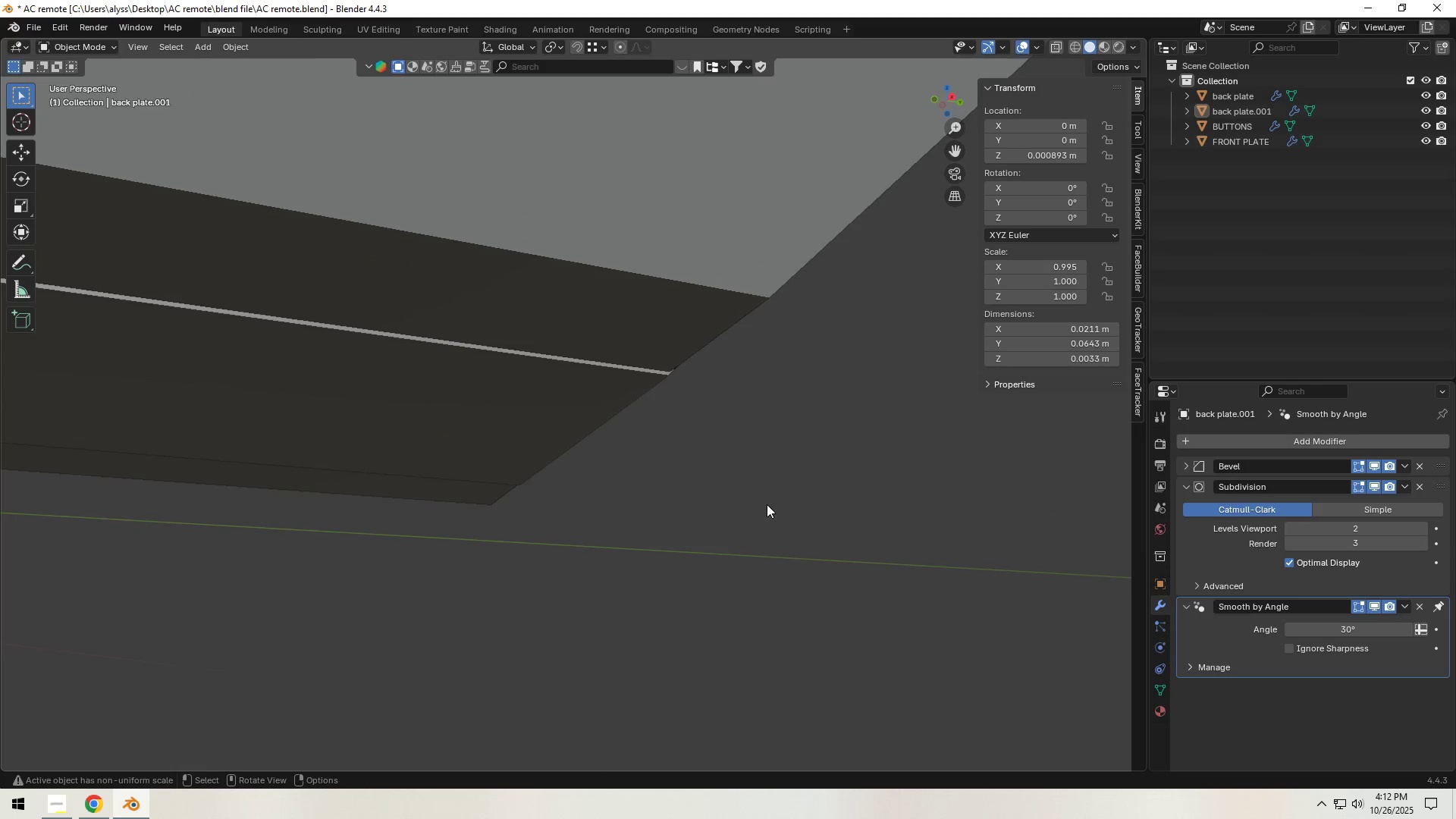 
scroll: coordinate [756, 517], scroll_direction: down, amount: 8.0
 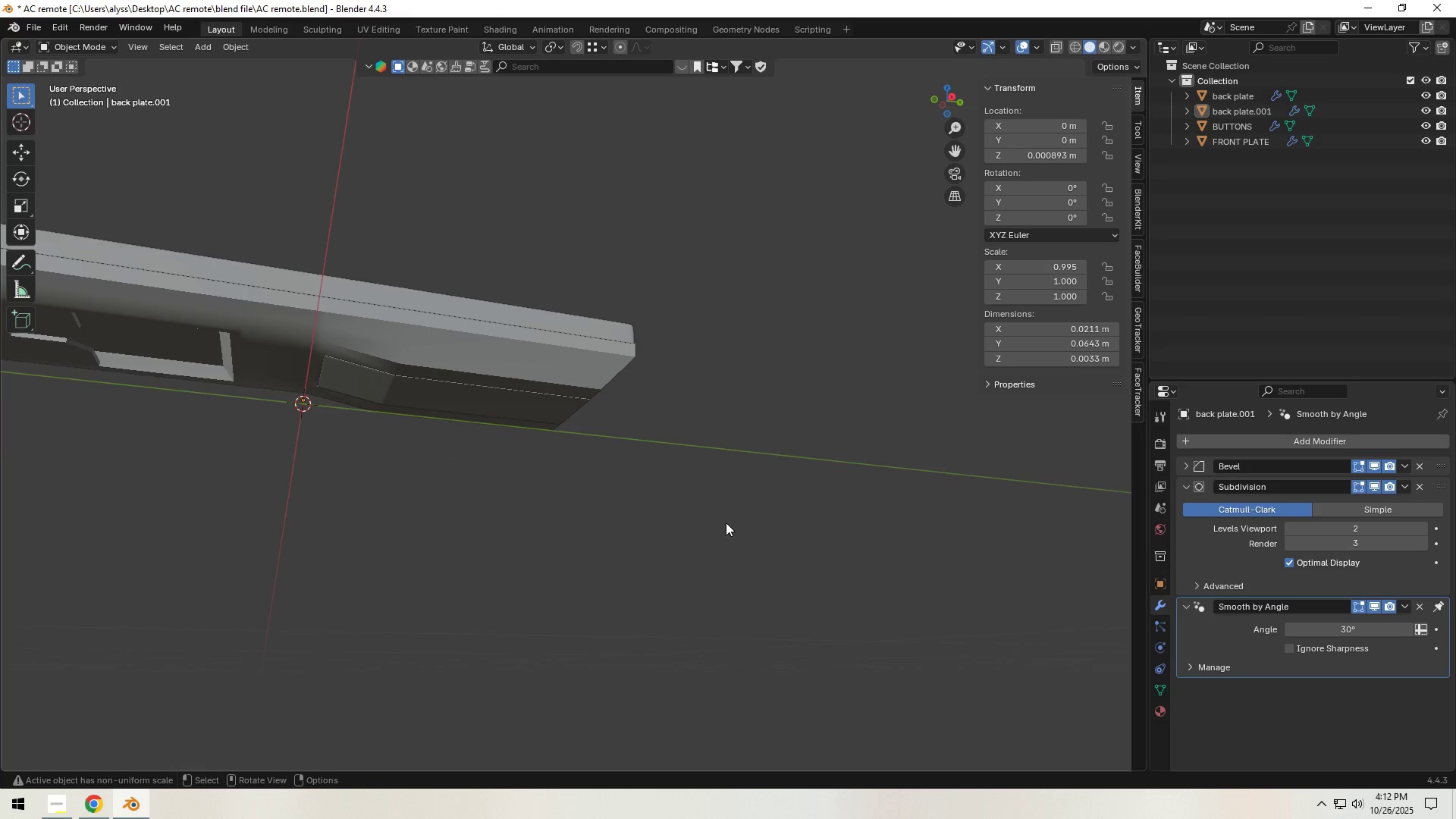 
left_click([726, 522])
 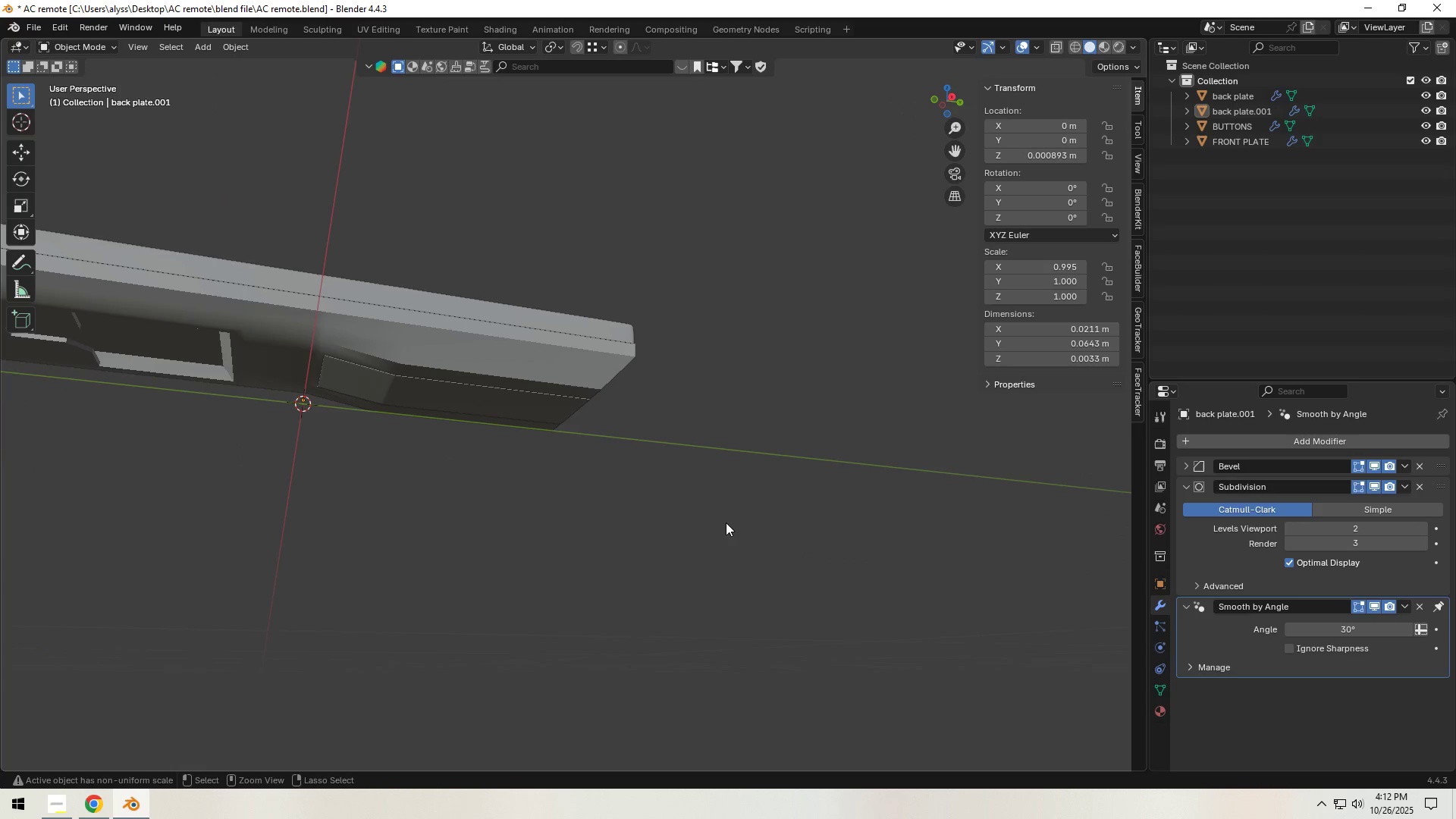 
key(Control+ControlLeft)
 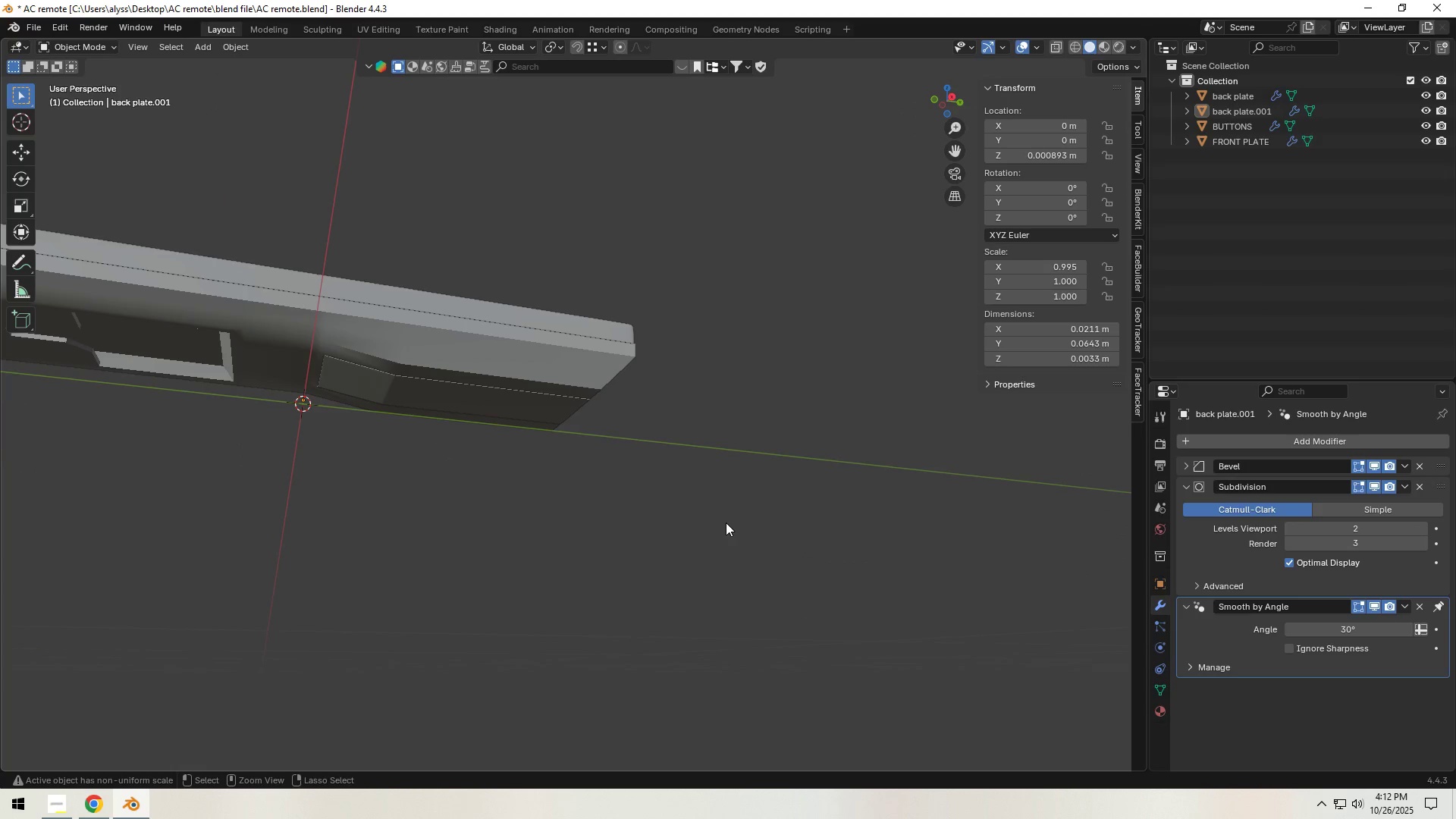 
key(Control+S)
 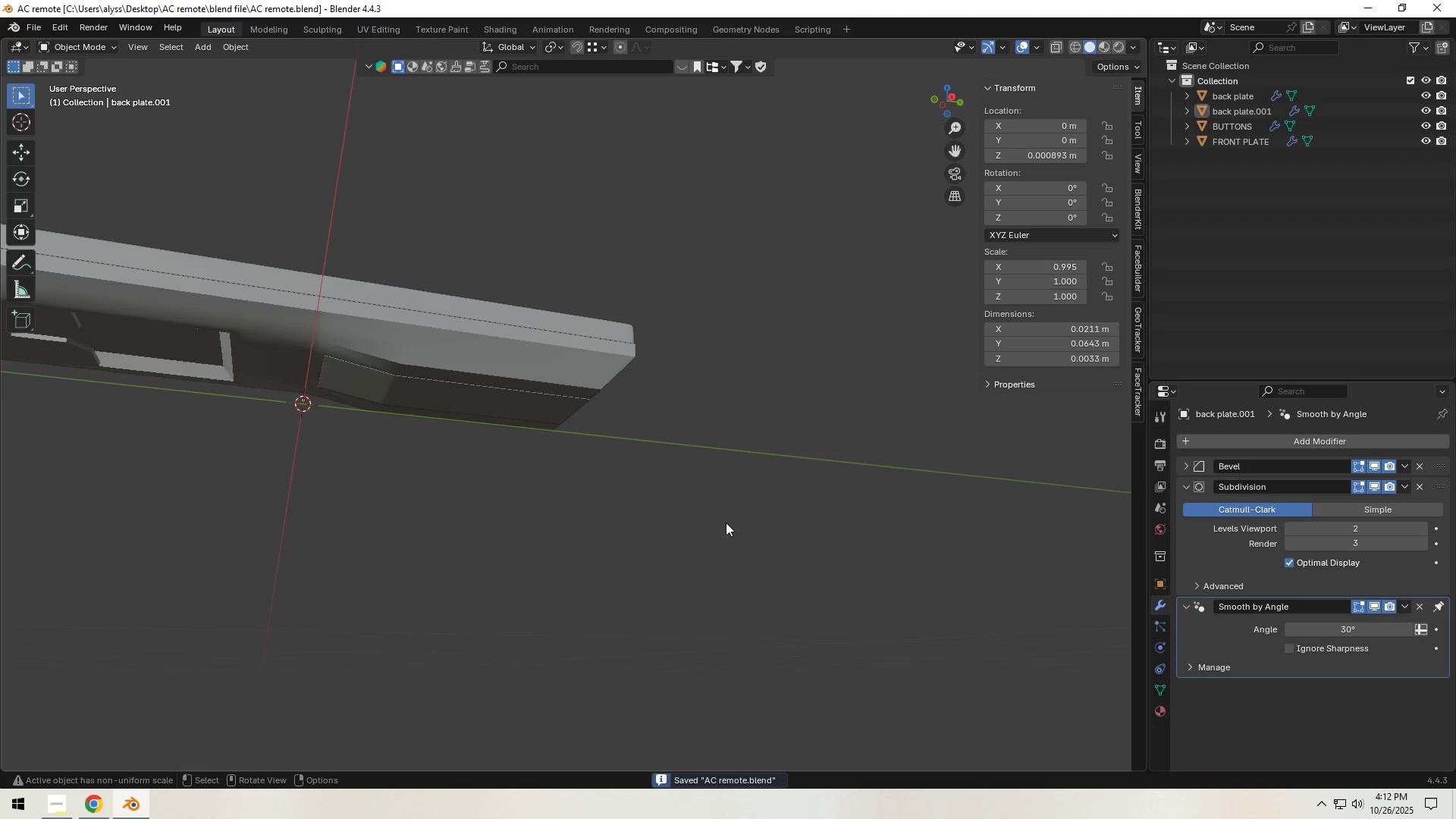 
scroll: coordinate [710, 526], scroll_direction: down, amount: 4.0
 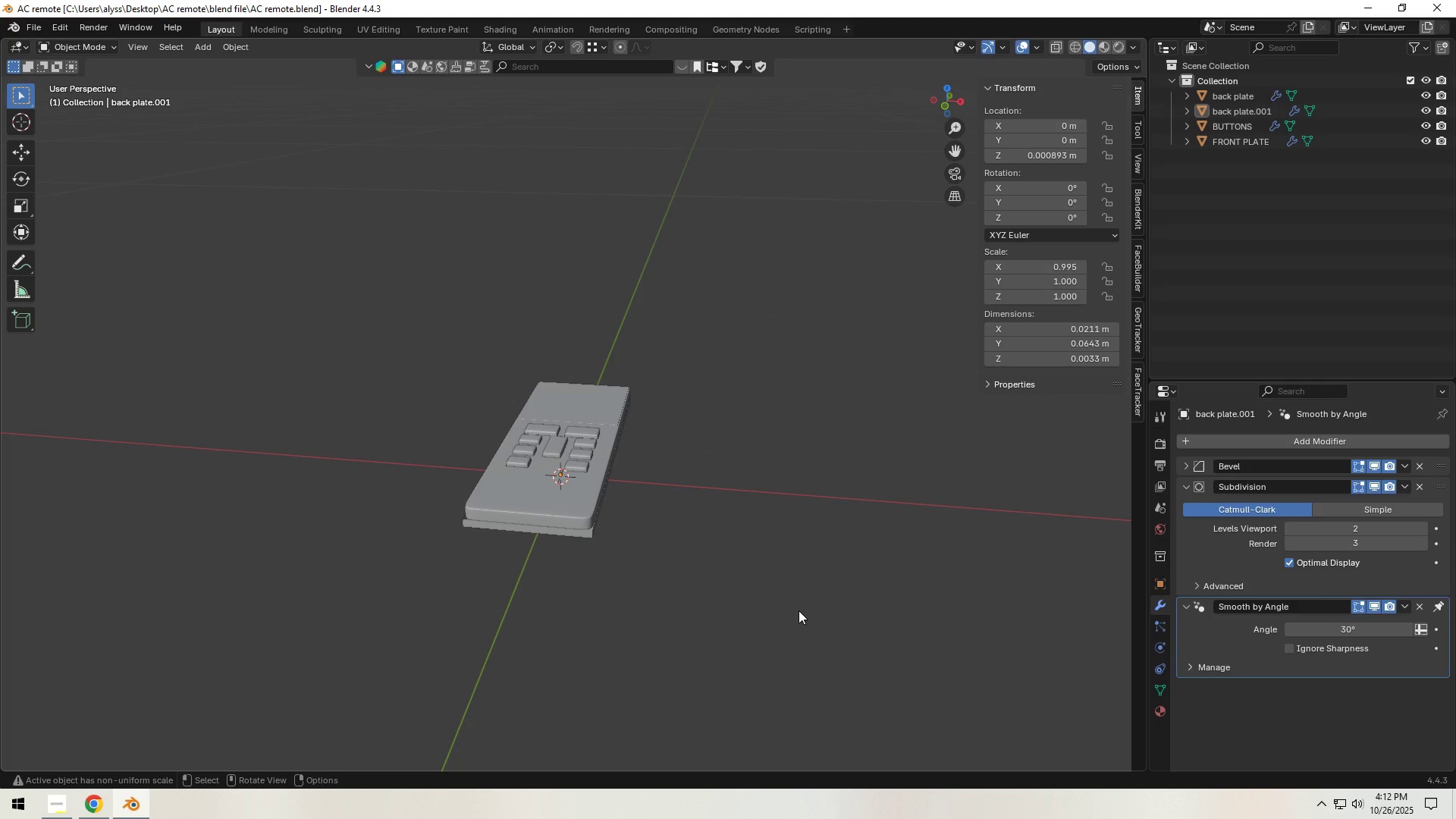 
wait(15.85)
 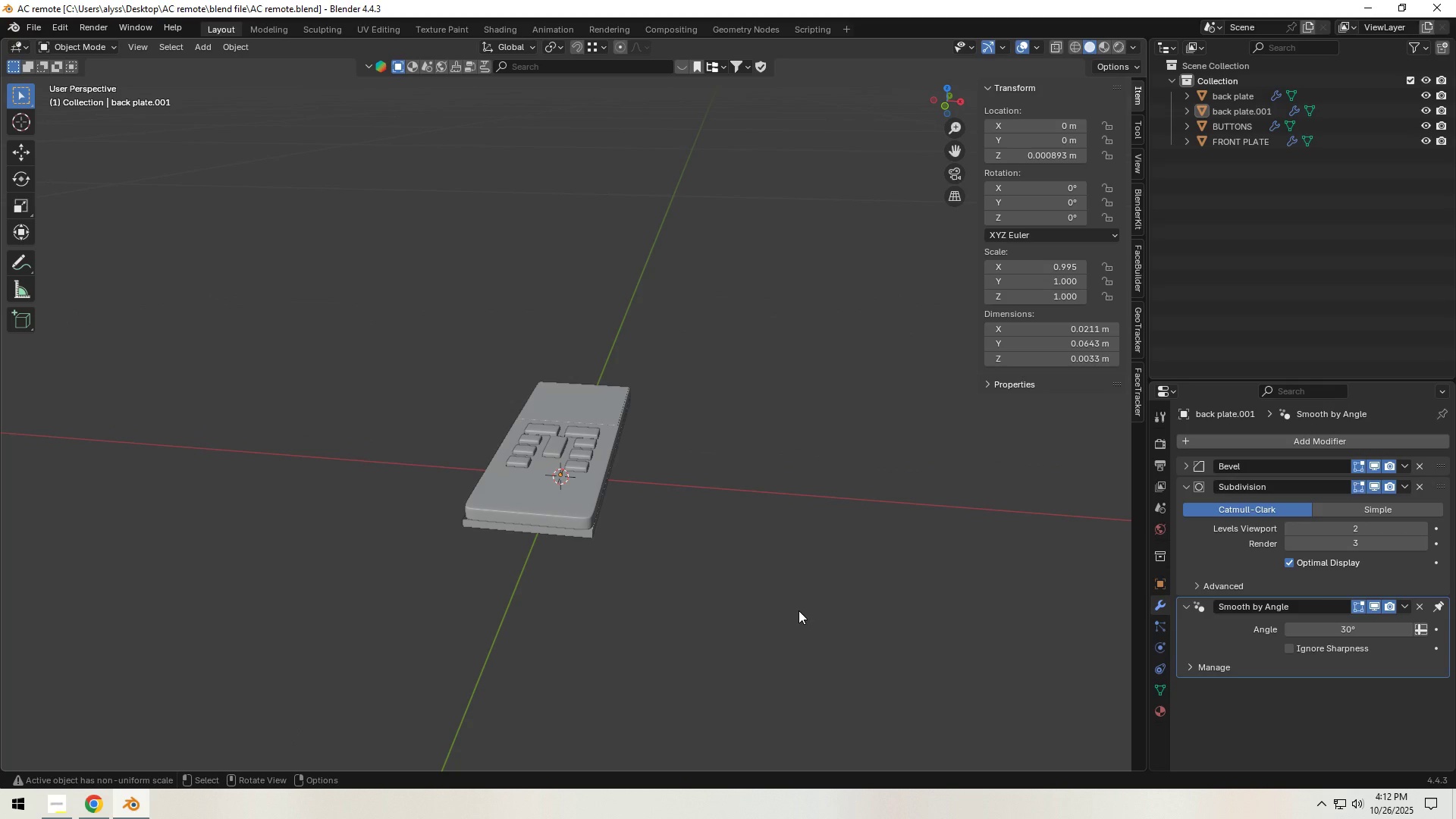 
scroll: coordinate [733, 616], scroll_direction: up, amount: 3.0
 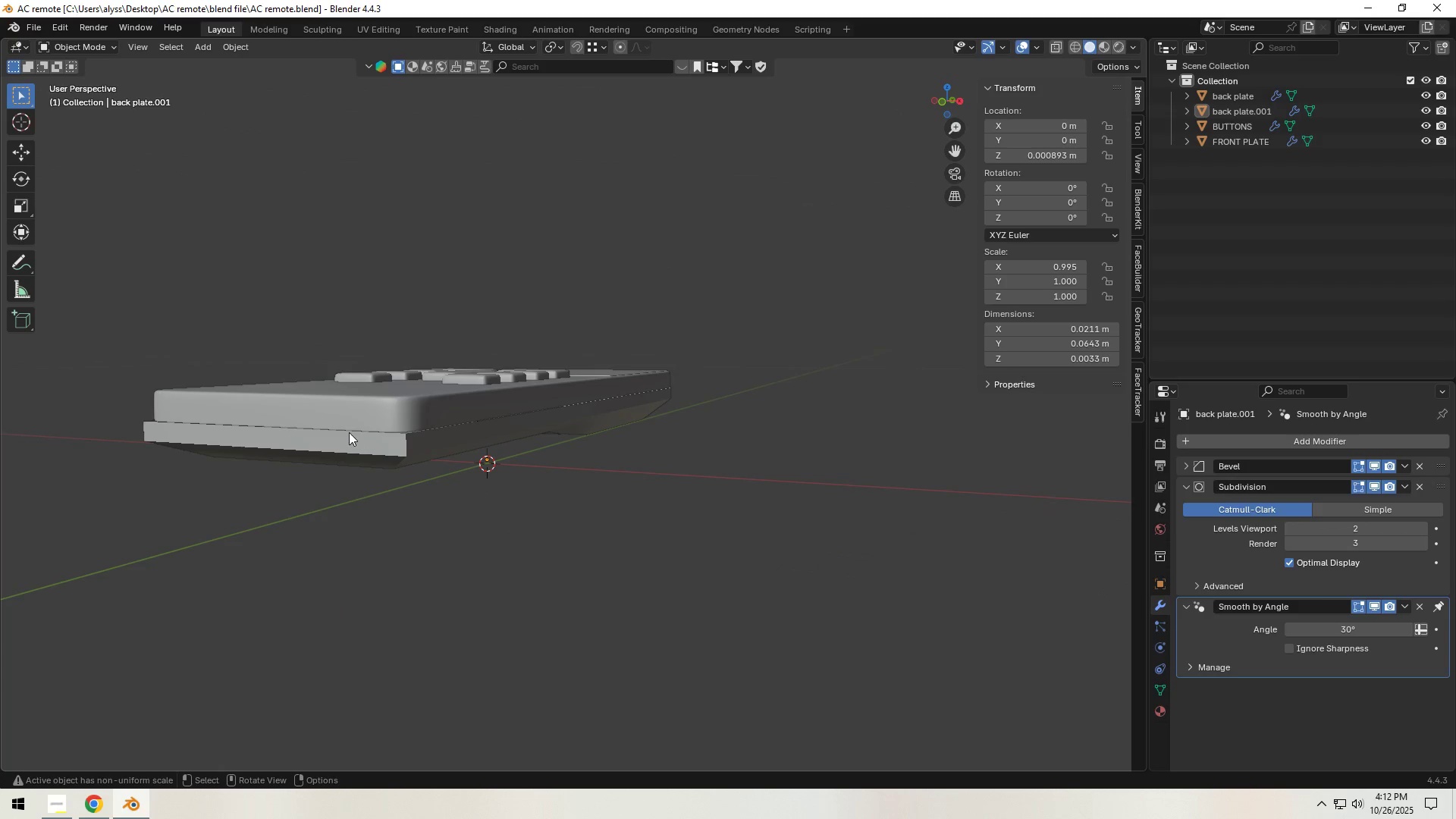 
left_click([375, 449])
 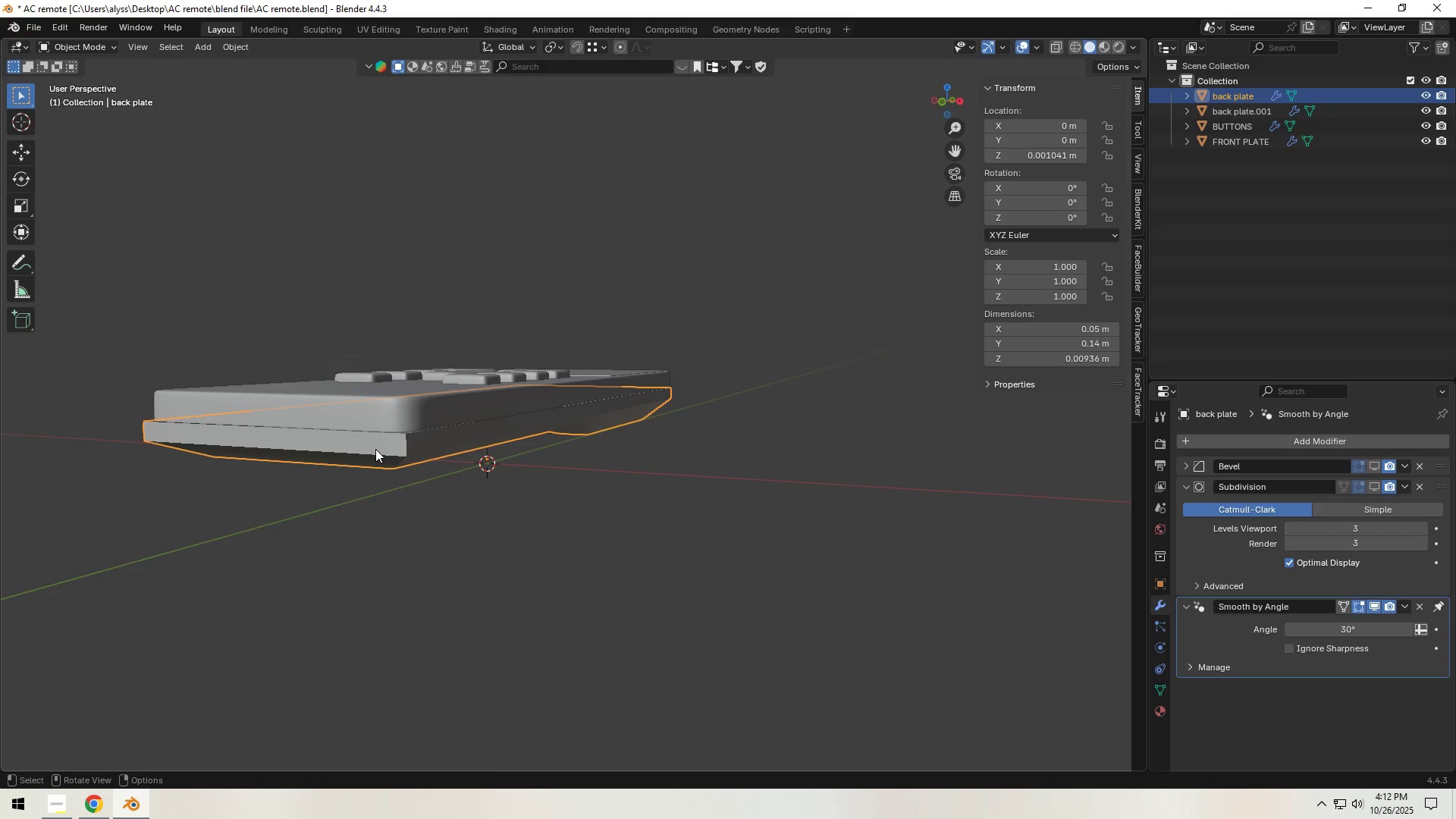 
key(Tab)
type(12)
 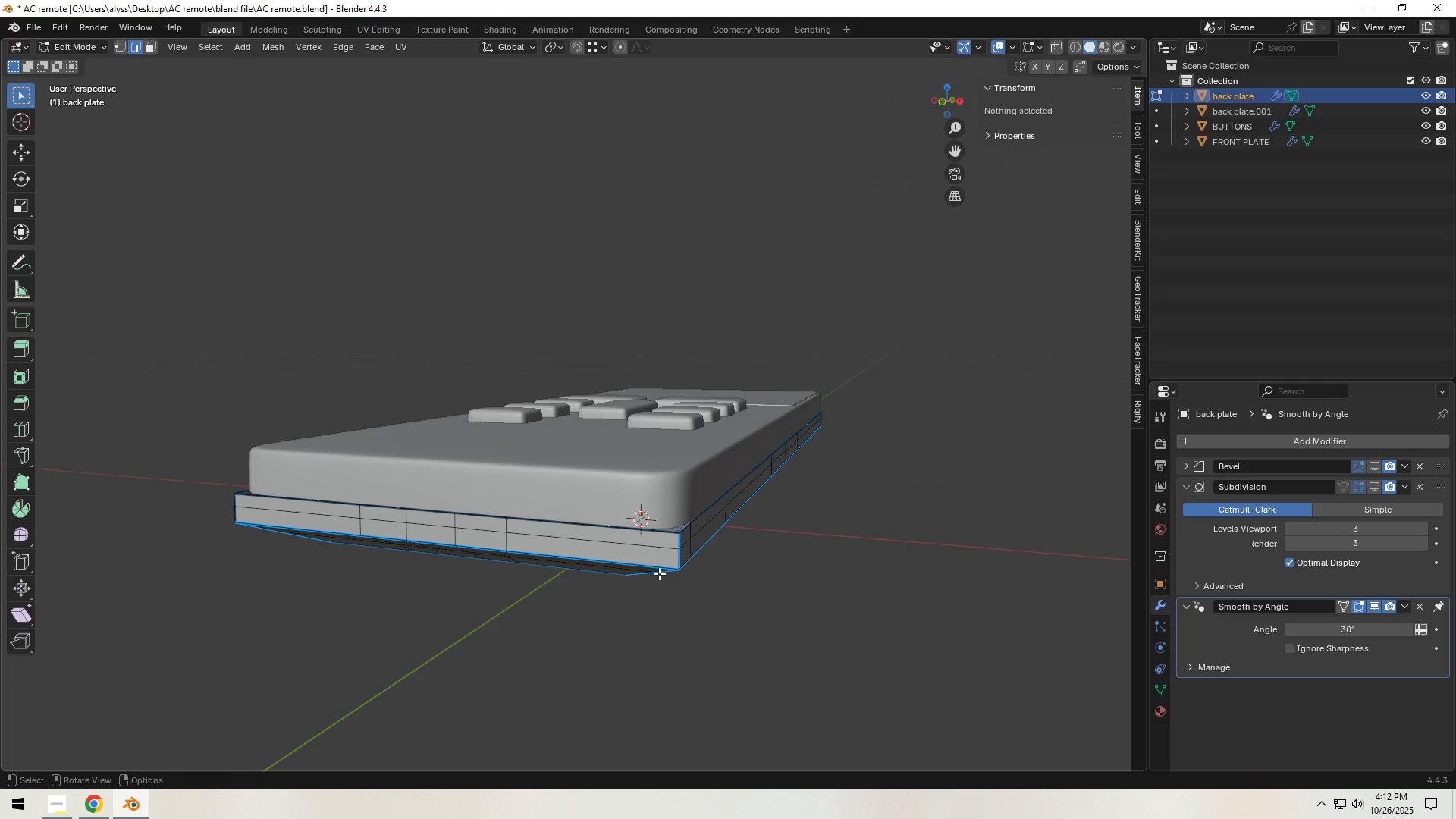 
scroll: coordinate [566, 497], scroll_direction: up, amount: 1.0
 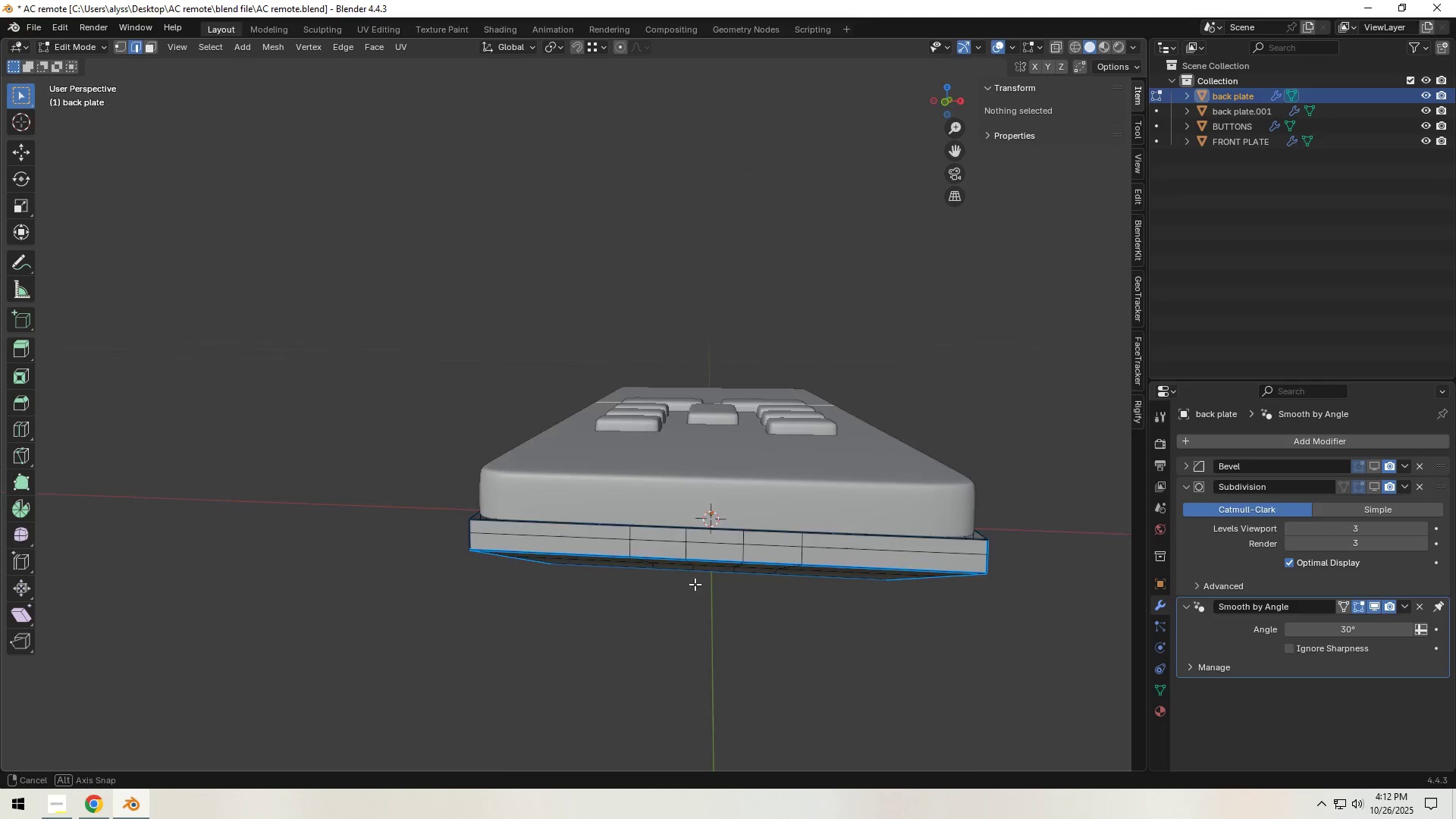 
hold_key(key=ShiftLeft, duration=0.49)
 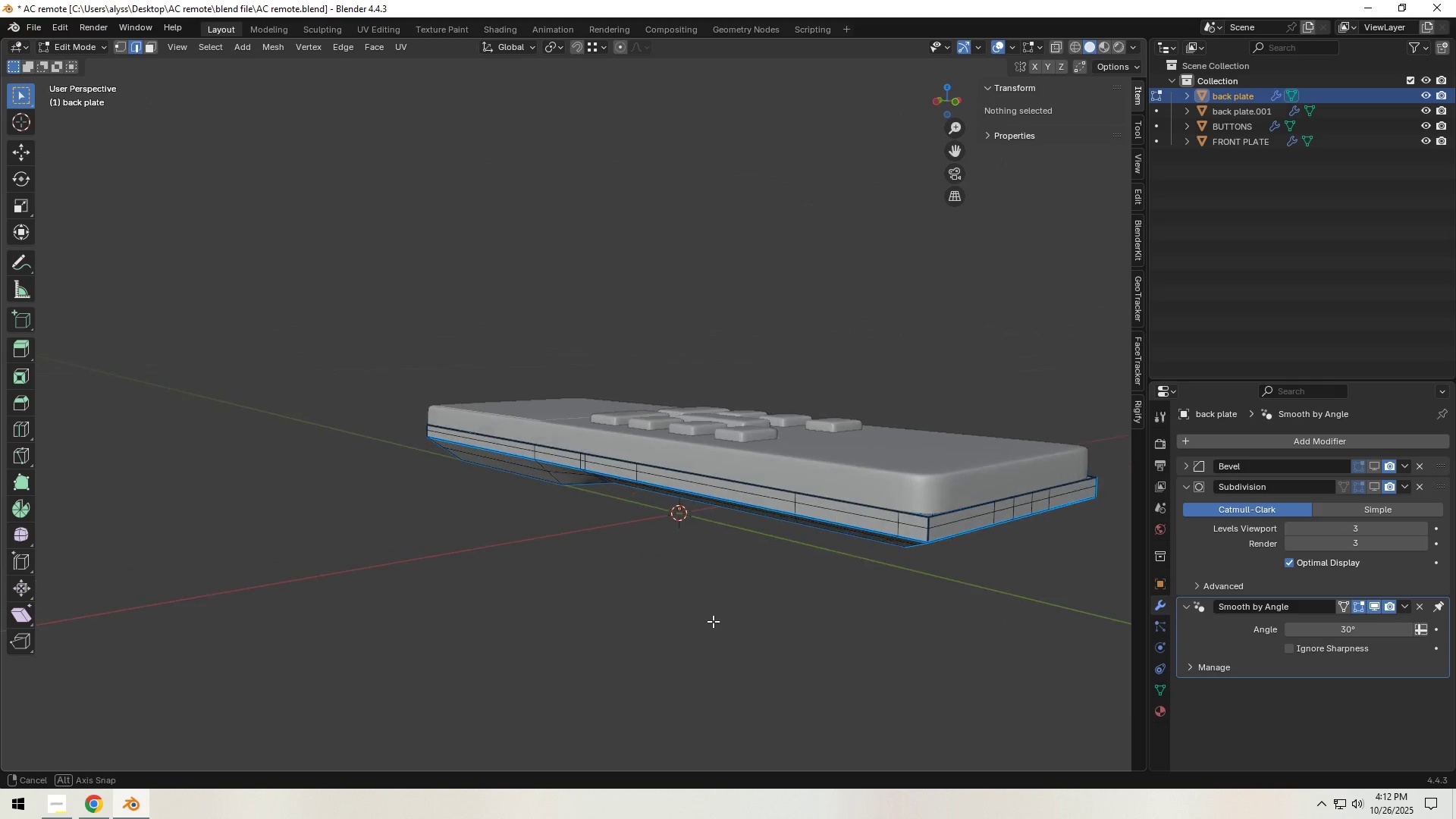 
hold_key(key=ShiftLeft, duration=0.56)
 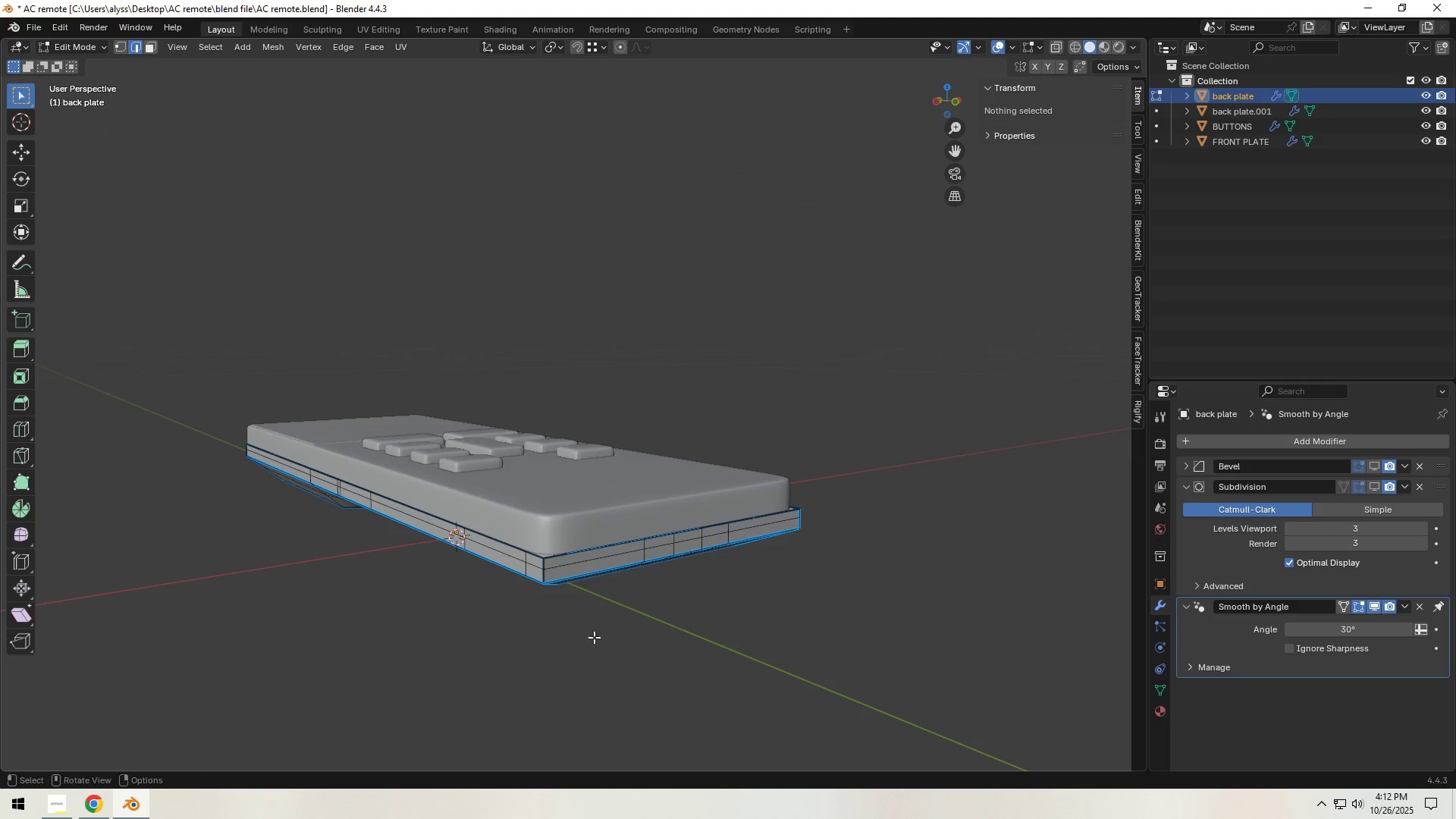 
scroll: coordinate [594, 637], scroll_direction: up, amount: 1.0
 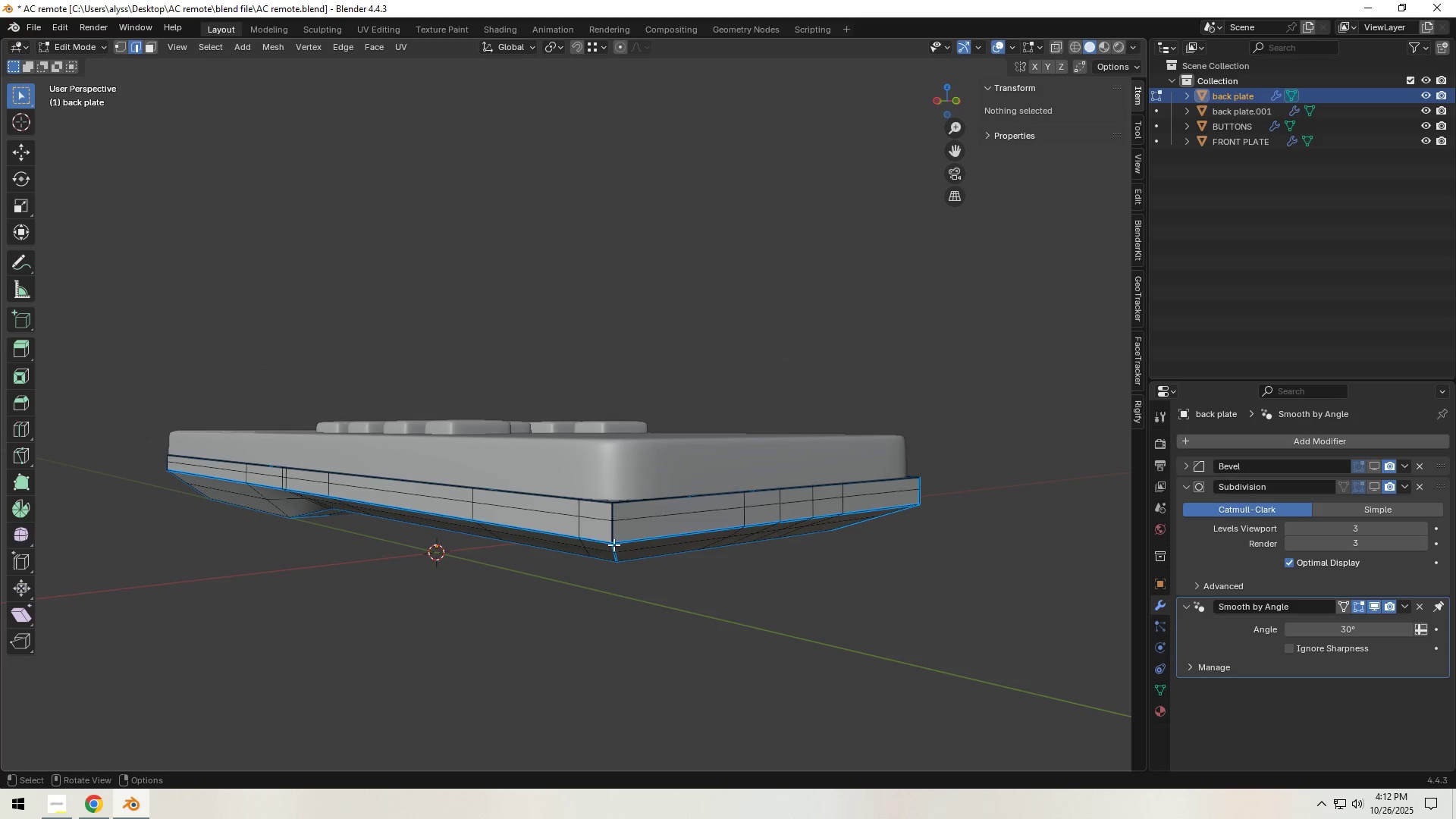 
left_click([612, 513])
 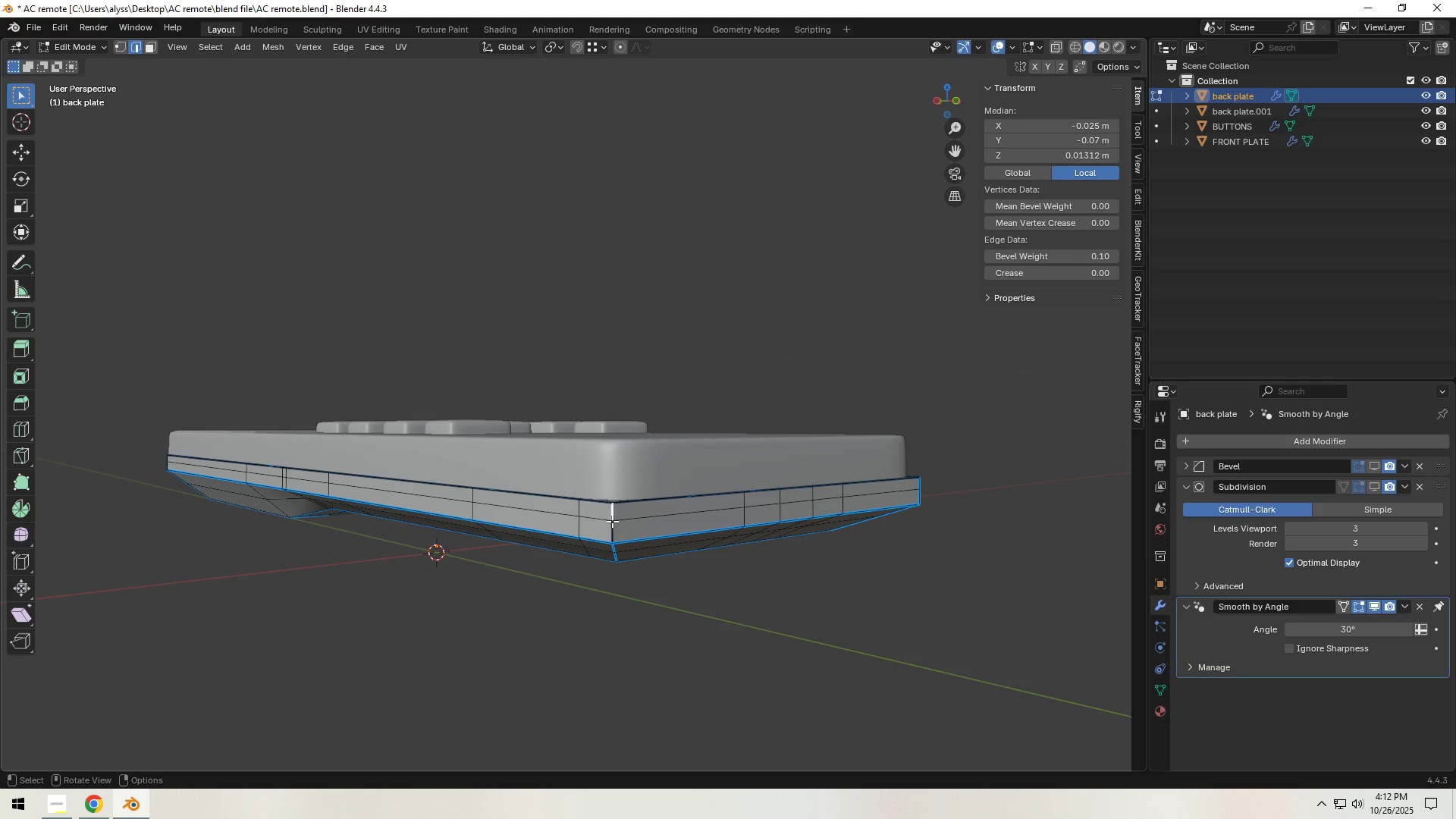 
hold_key(key=ShiftLeft, duration=0.57)
left_click([611, 529])
 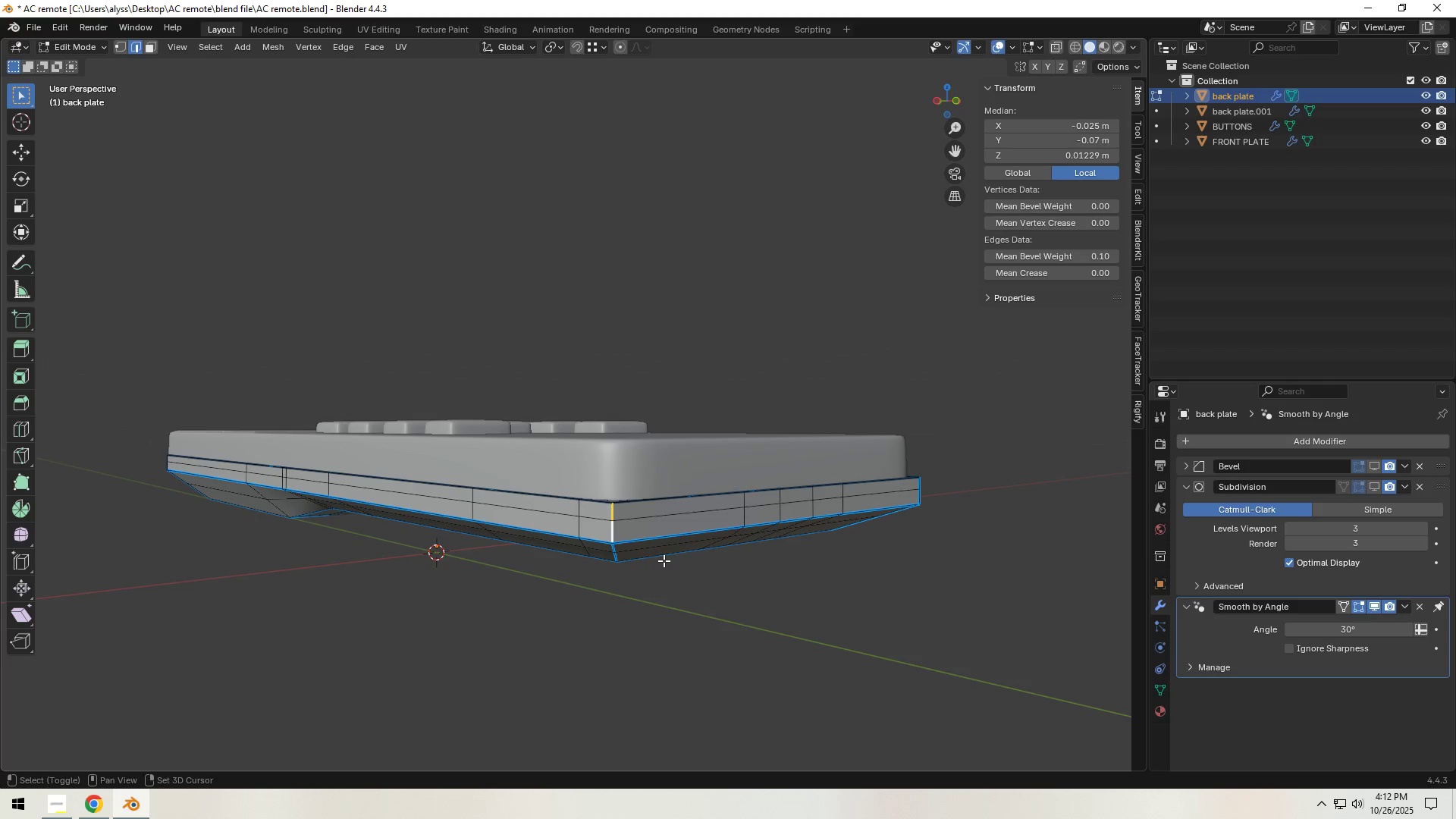 
hold_key(key=ShiftLeft, duration=0.39)
 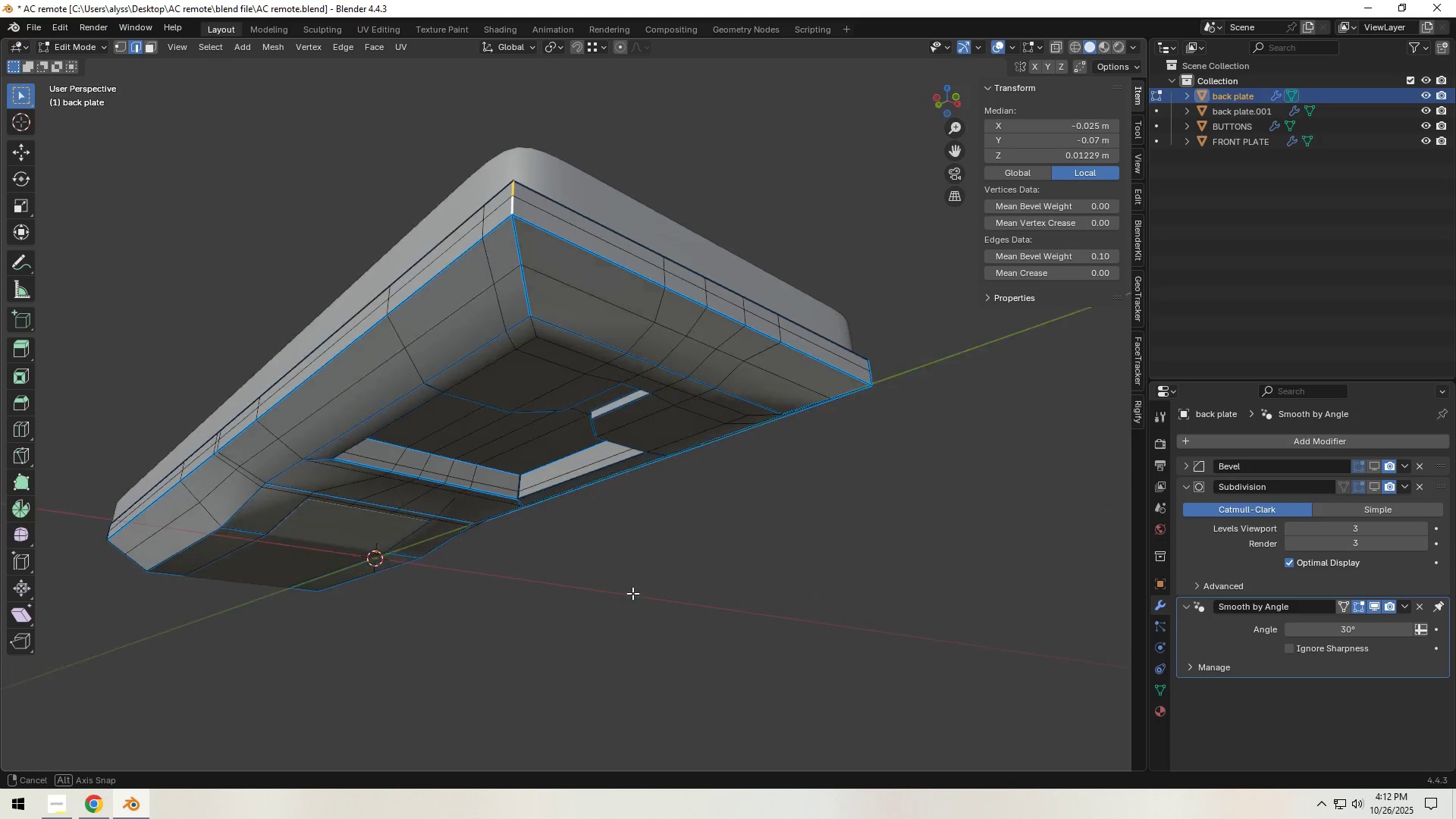 
hold_key(key=ShiftLeft, duration=0.78)
 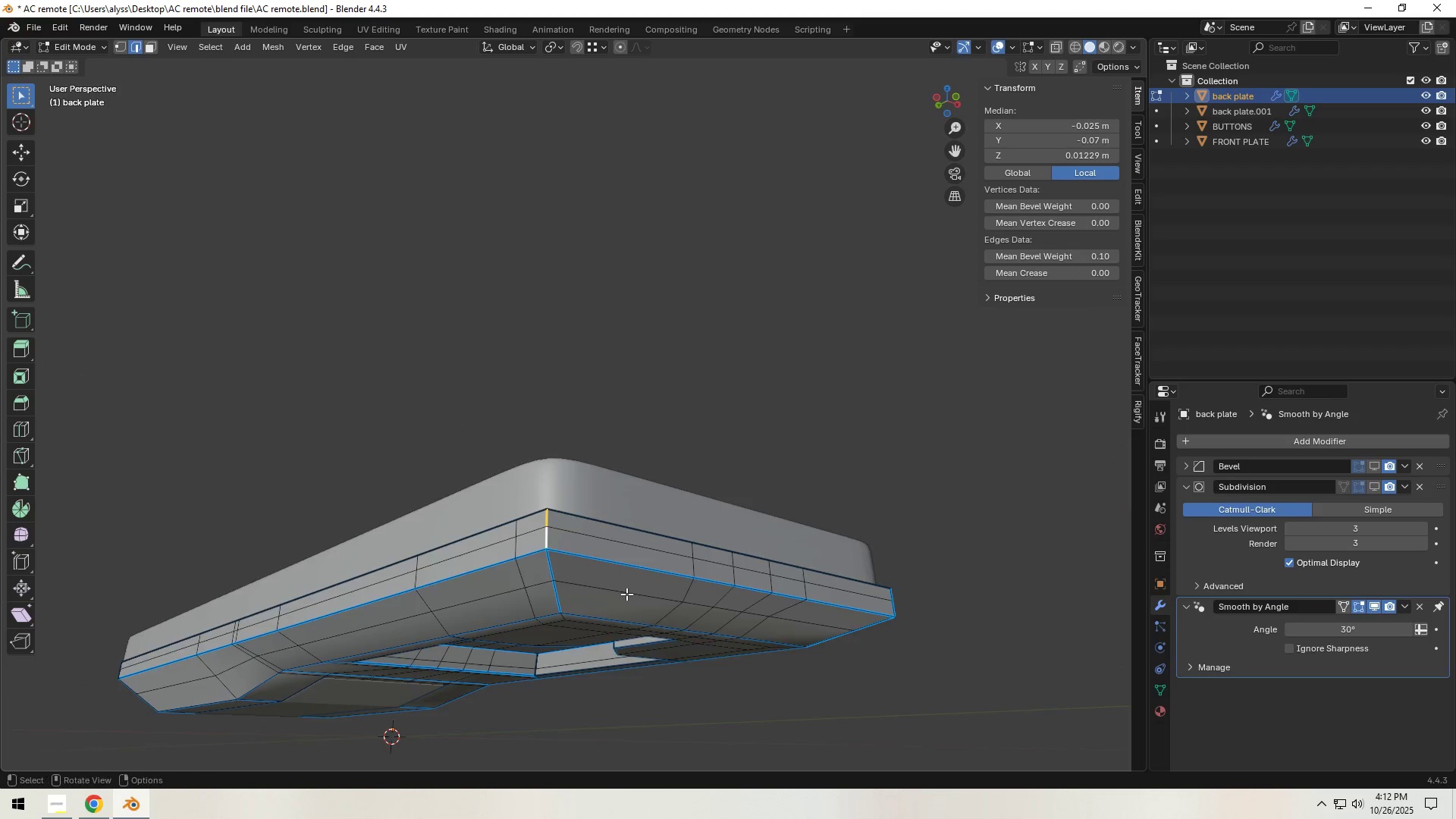 
scroll: coordinate [616, 593], scroll_direction: up, amount: 1.0
 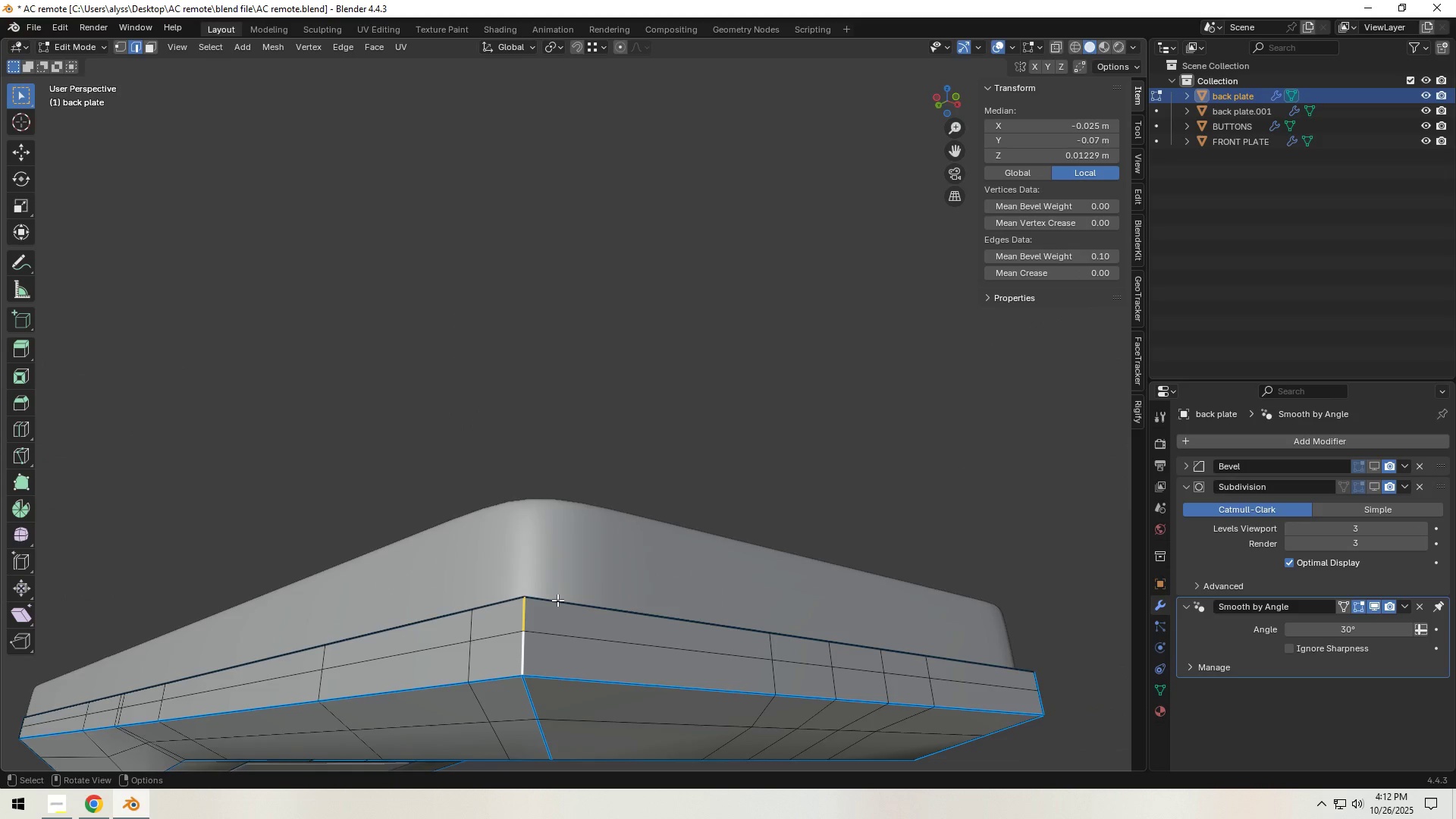 
scroll: coordinate [557, 595], scroll_direction: none, amount: 0.0
 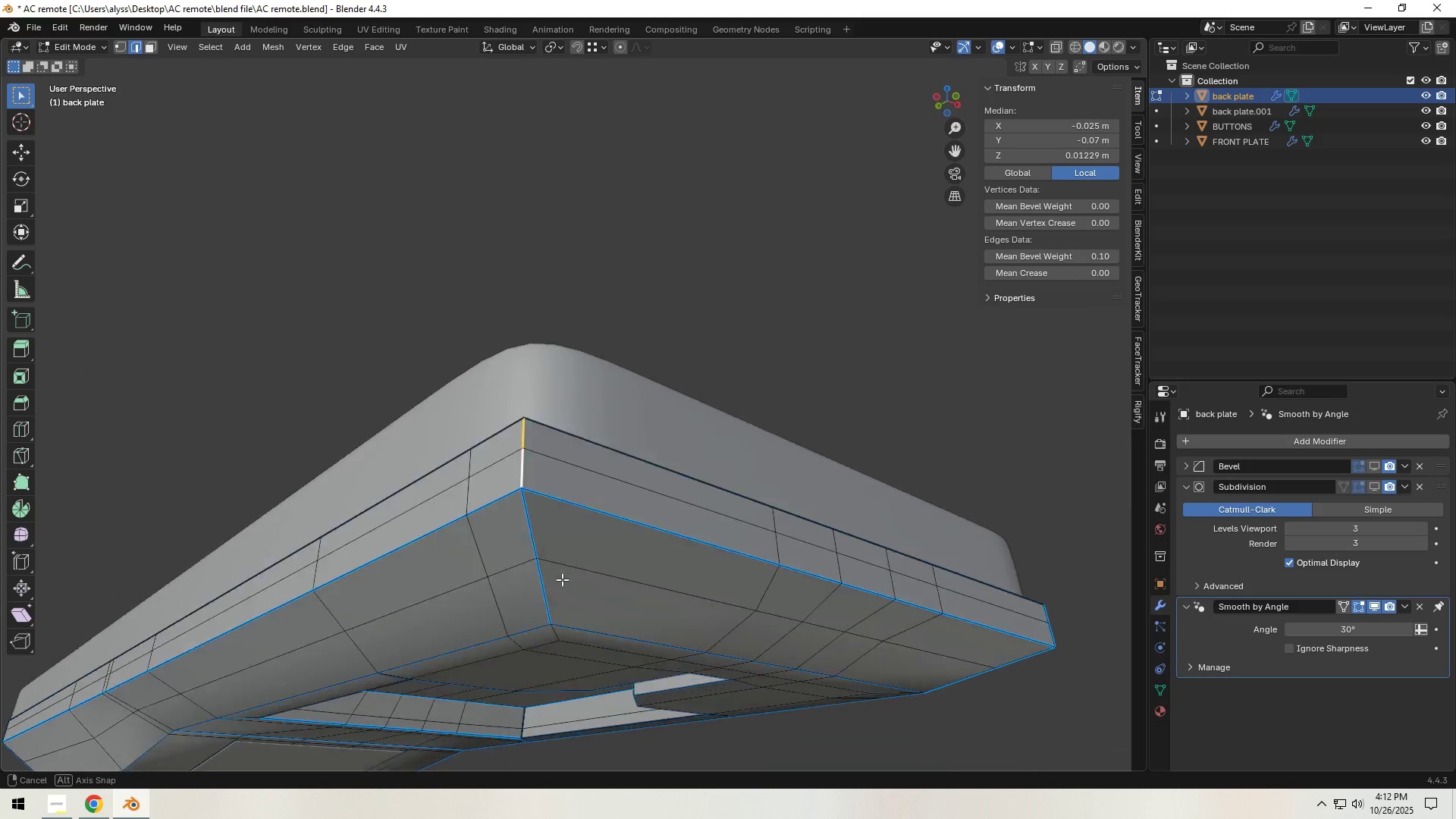 
hold_key(key=ShiftLeft, duration=1.16)
left_click([535, 430])
 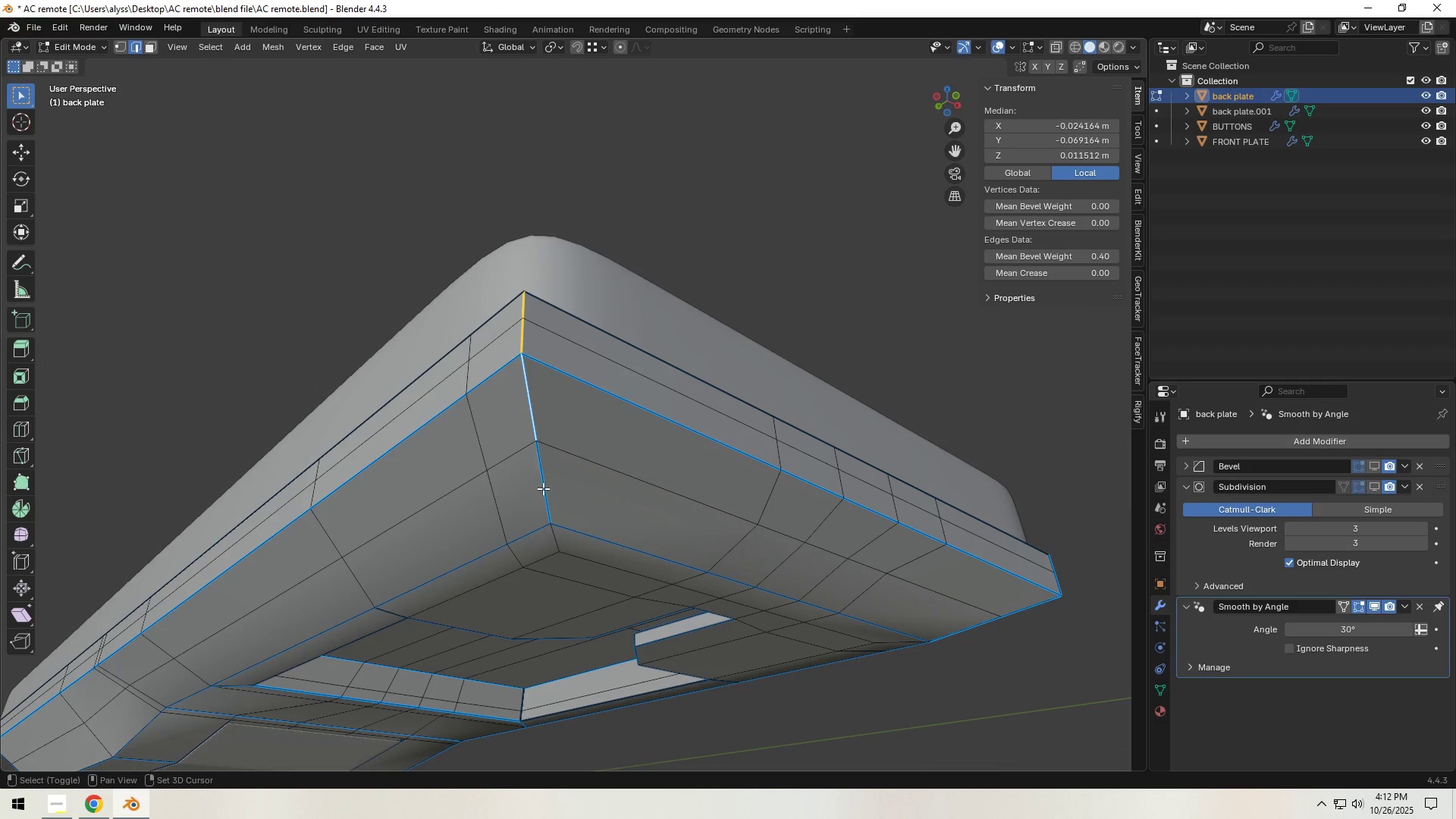 
left_click([543, 488])
 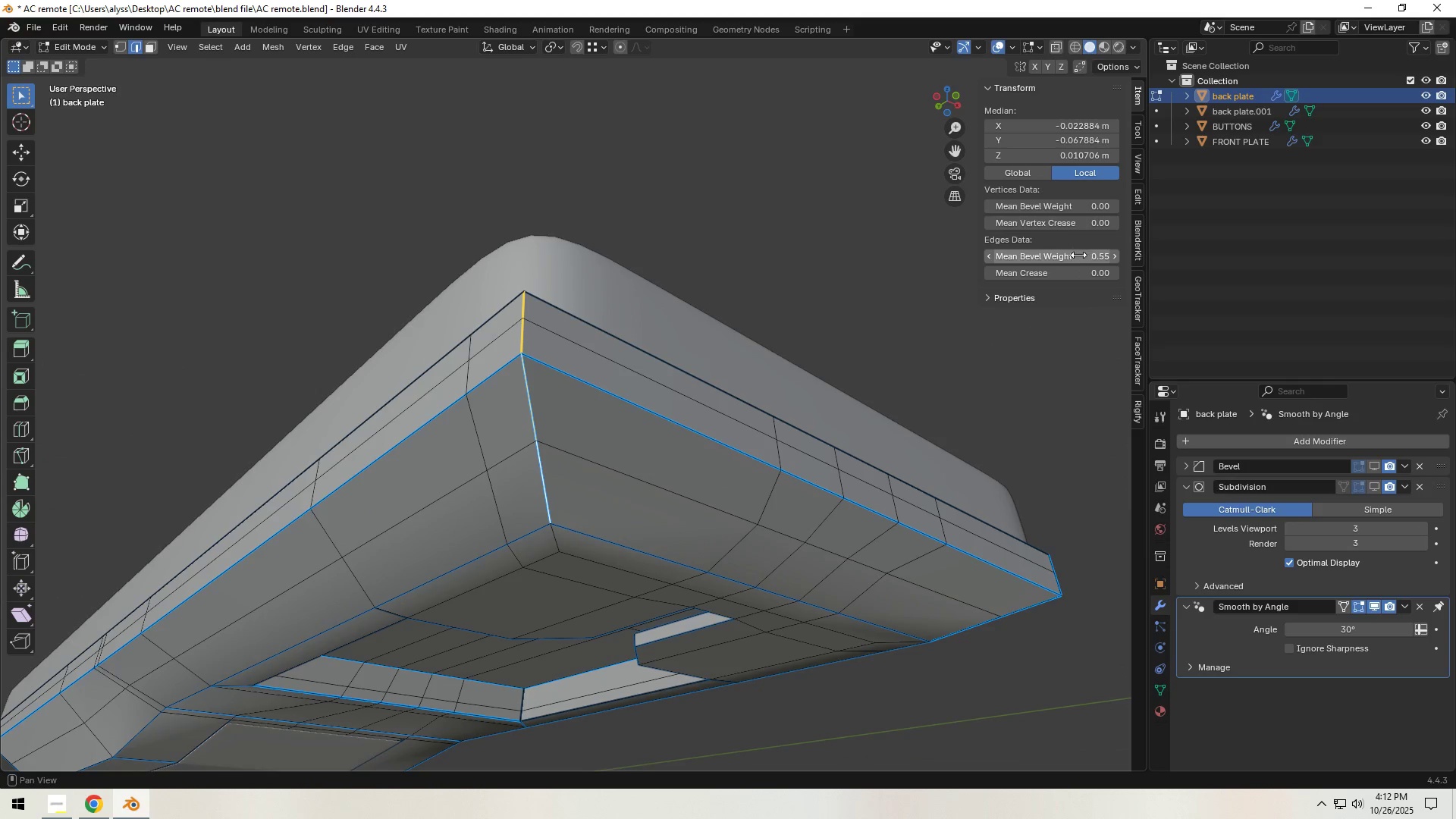 
left_click_drag(start_coordinate=[1078, 256], to_coordinate=[833, 278])
 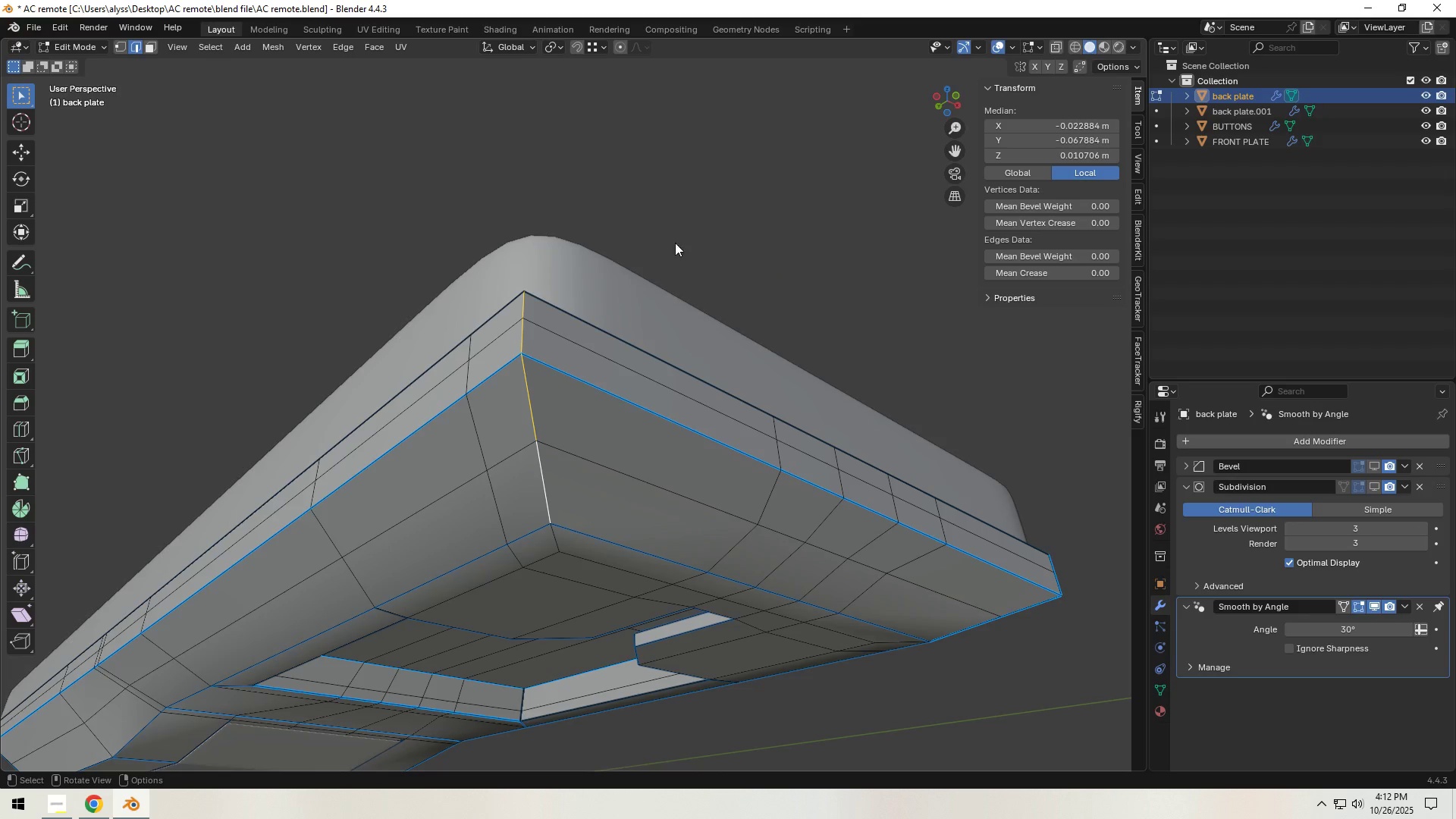 
left_click([680, 241])
 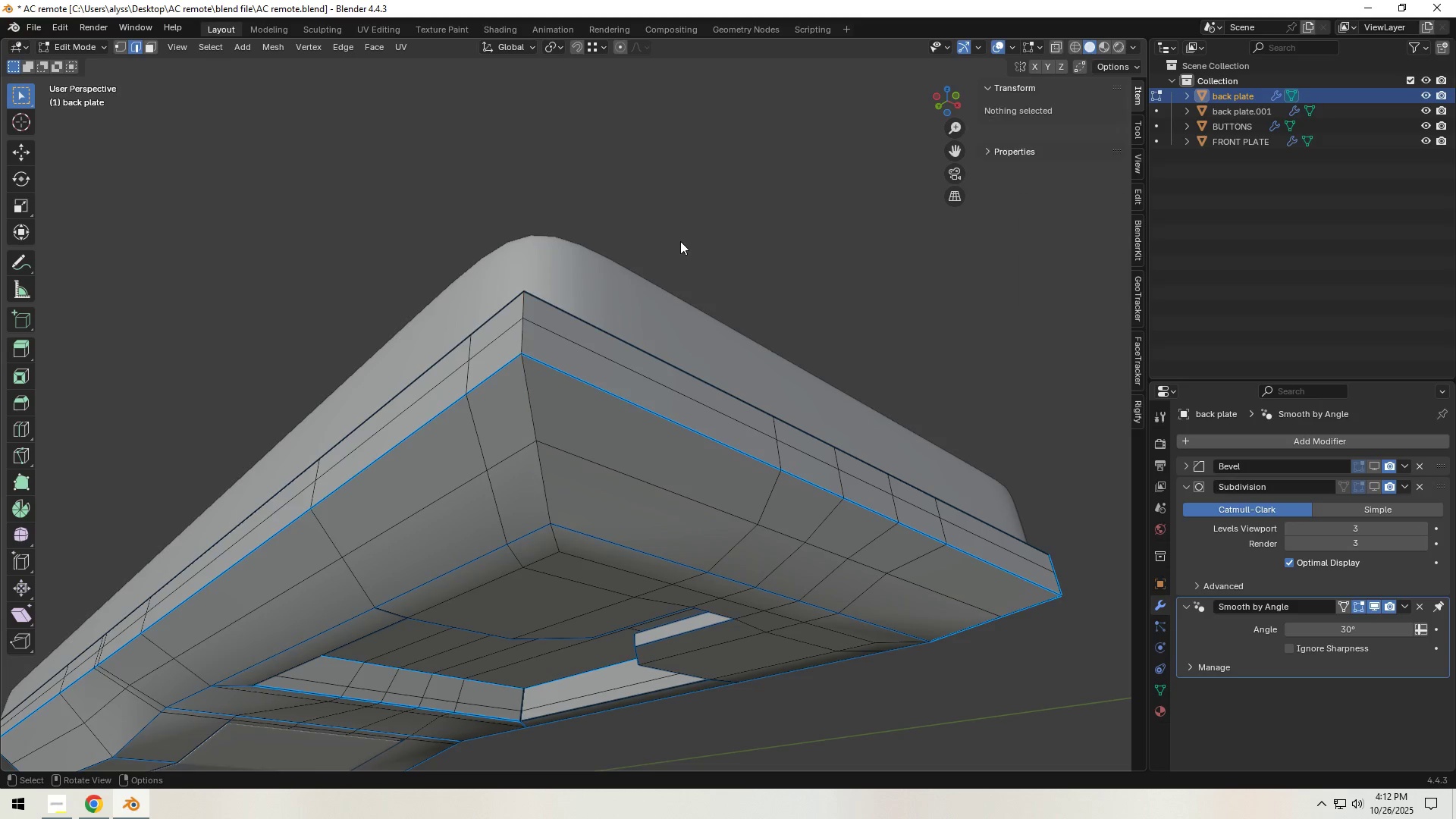 
key(Tab)
 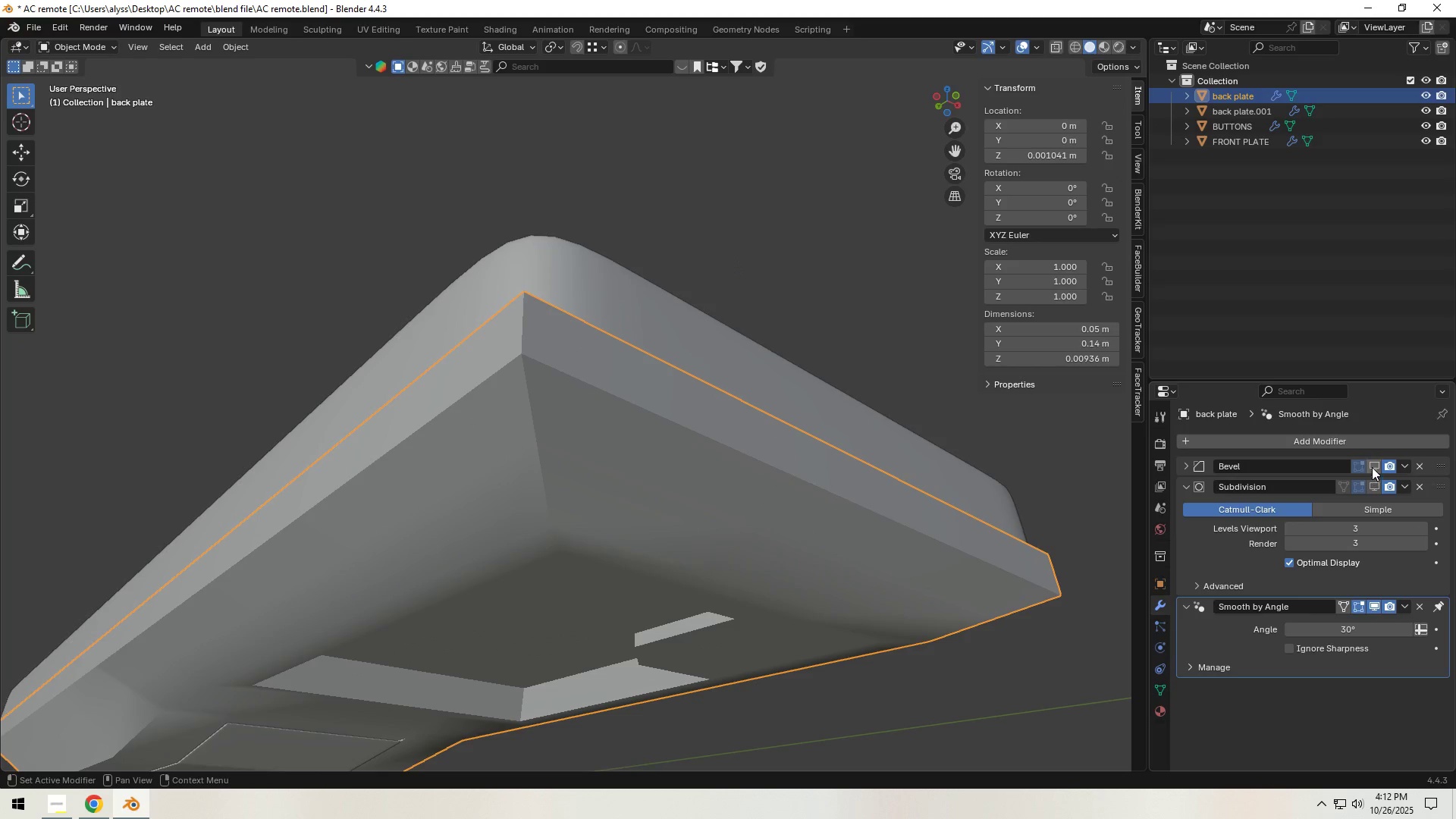 
double_click([1373, 484])
 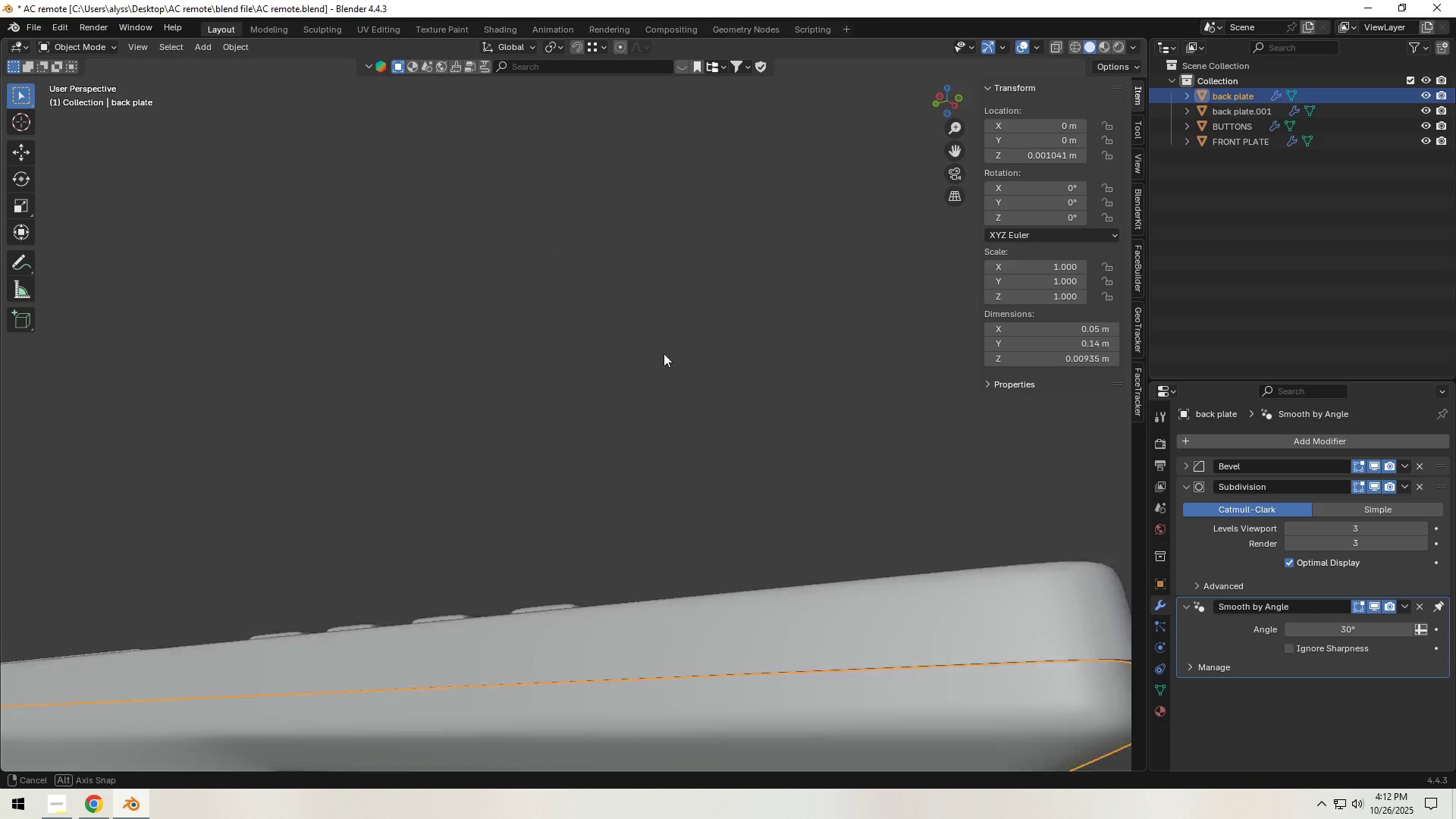 
hold_key(key=ShiftLeft, duration=0.5)
 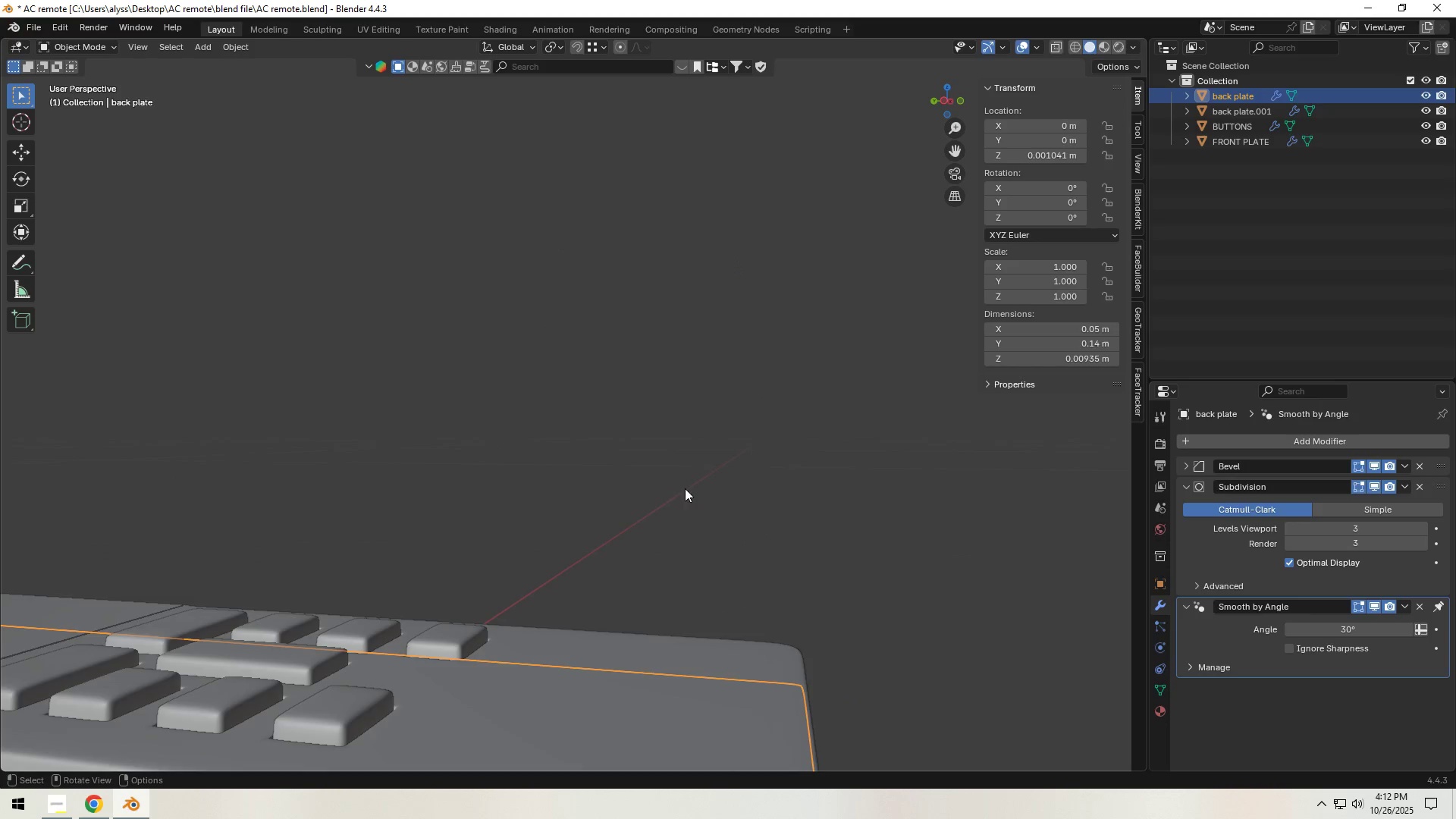 
scroll: coordinate [700, 507], scroll_direction: down, amount: 2.0
 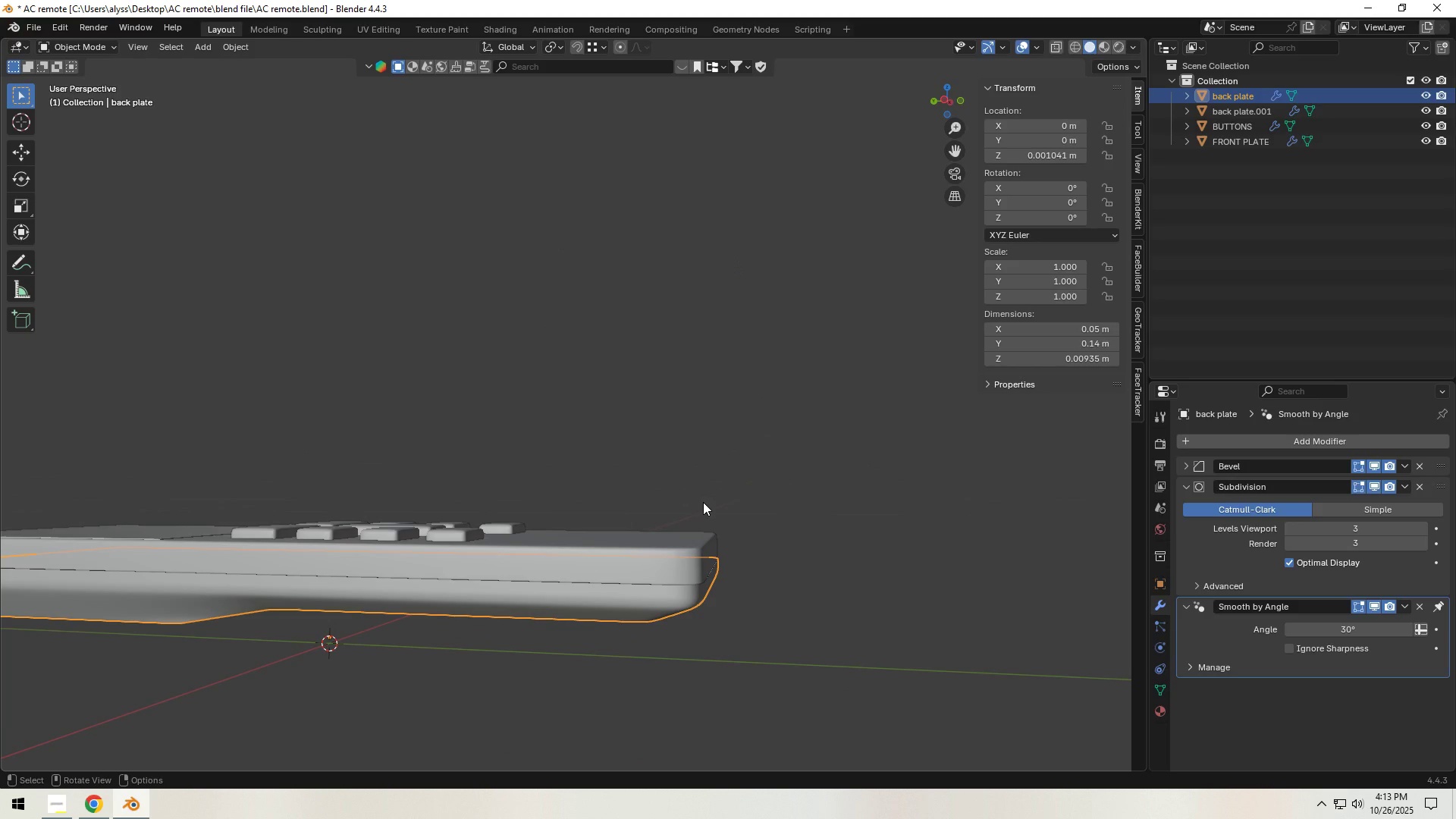 
wait(9.37)
 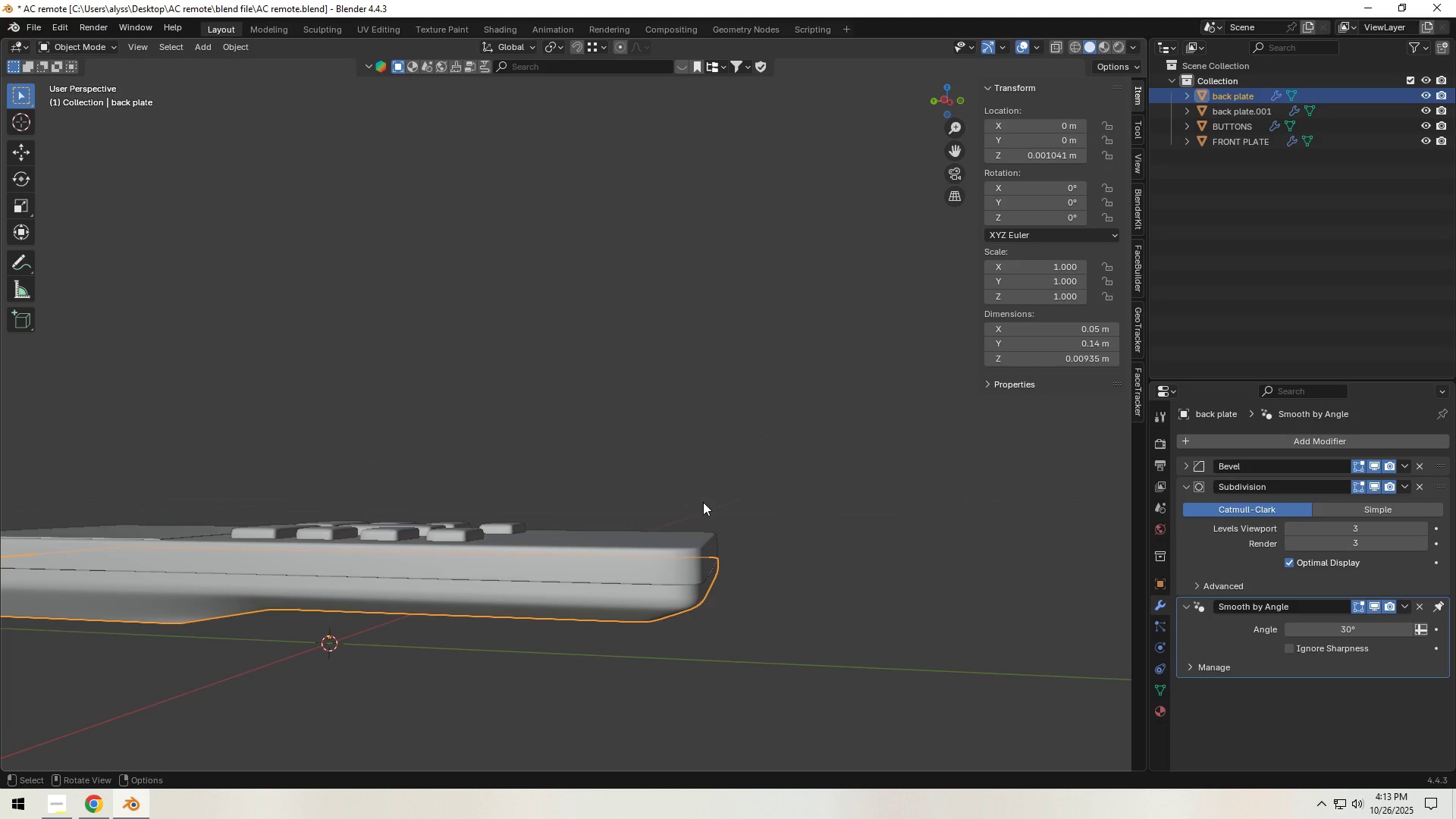 
left_click([1038, 48])
 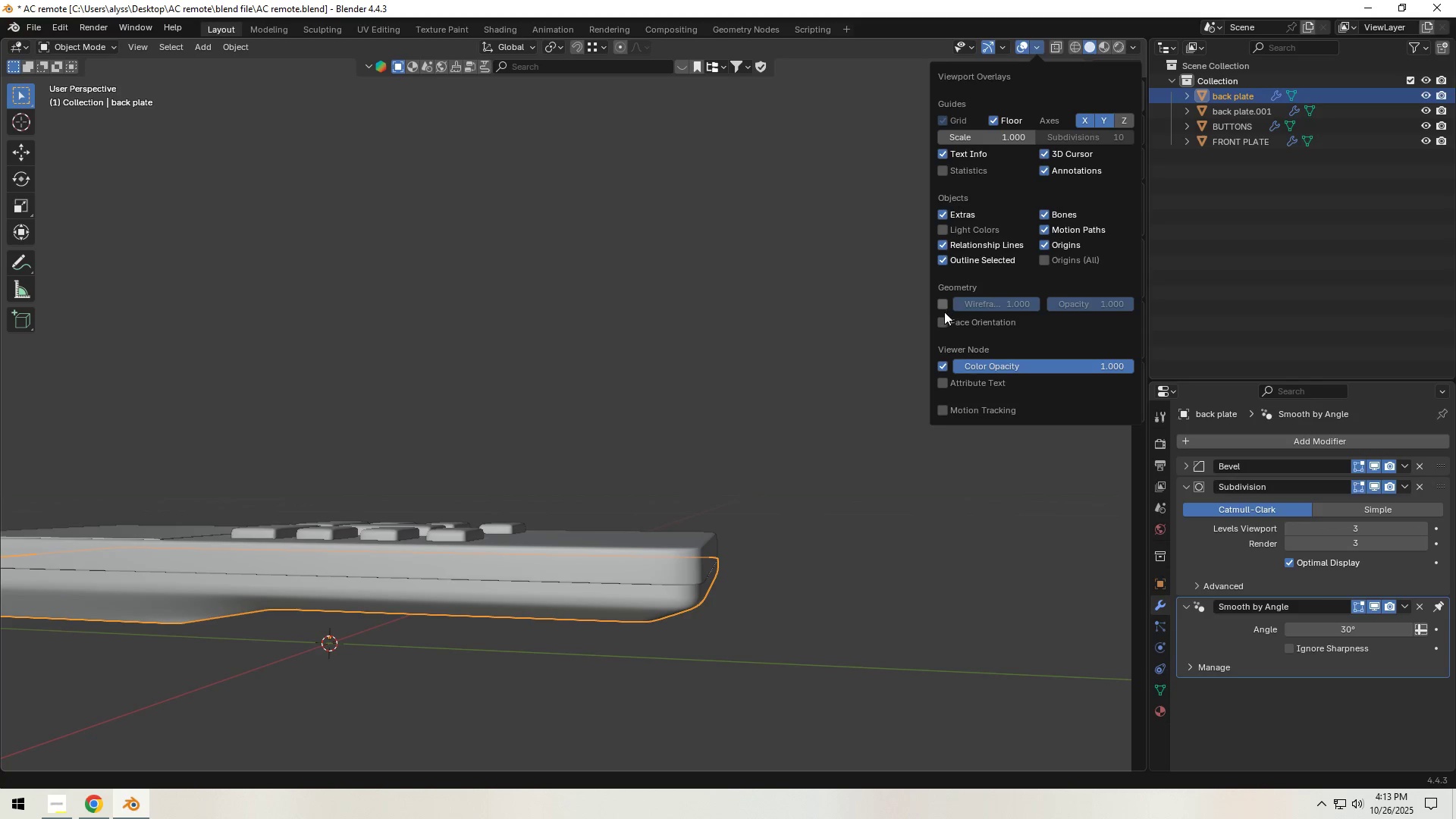 
left_click([940, 319])
 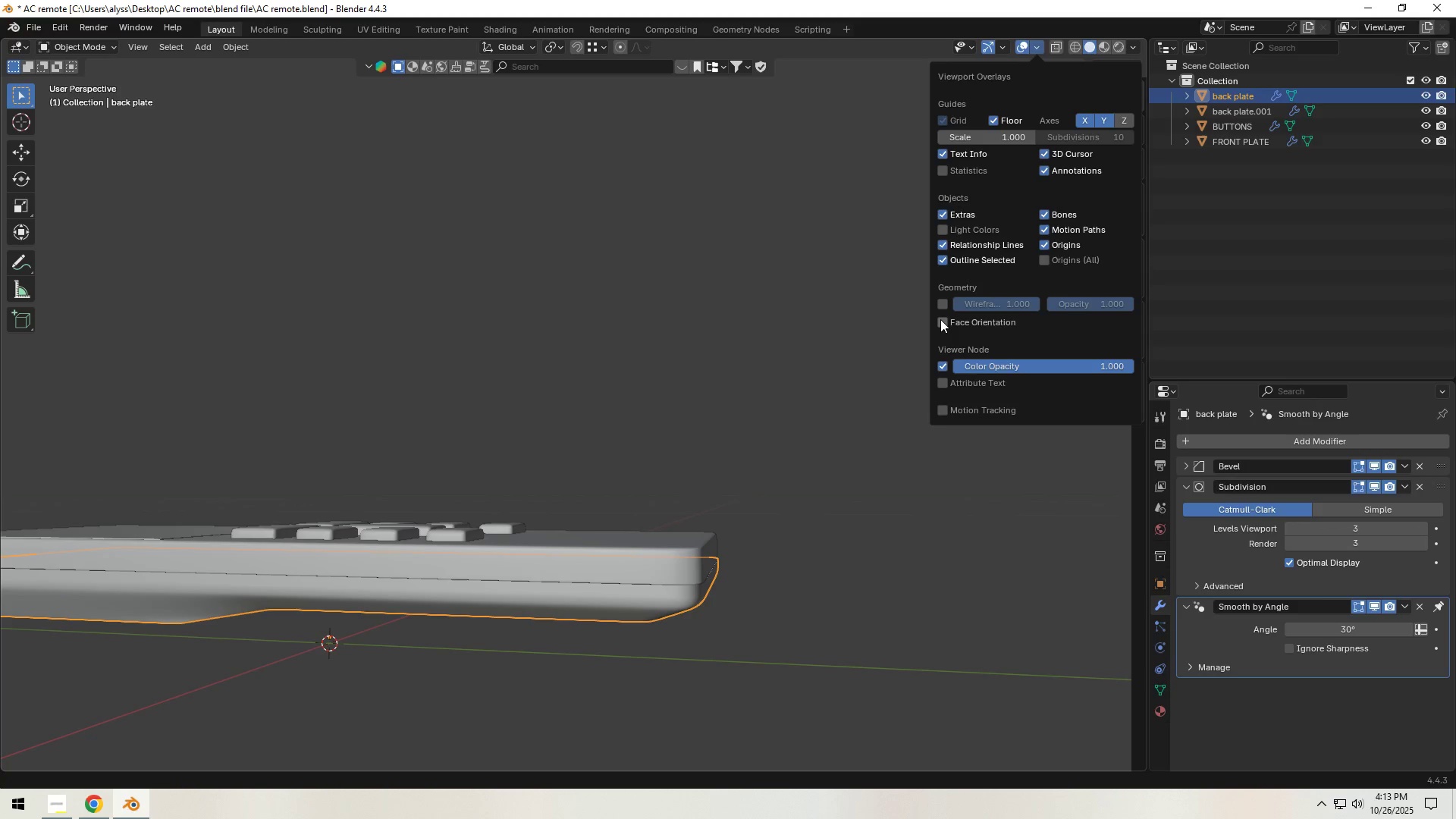 
left_click([940, 319])
 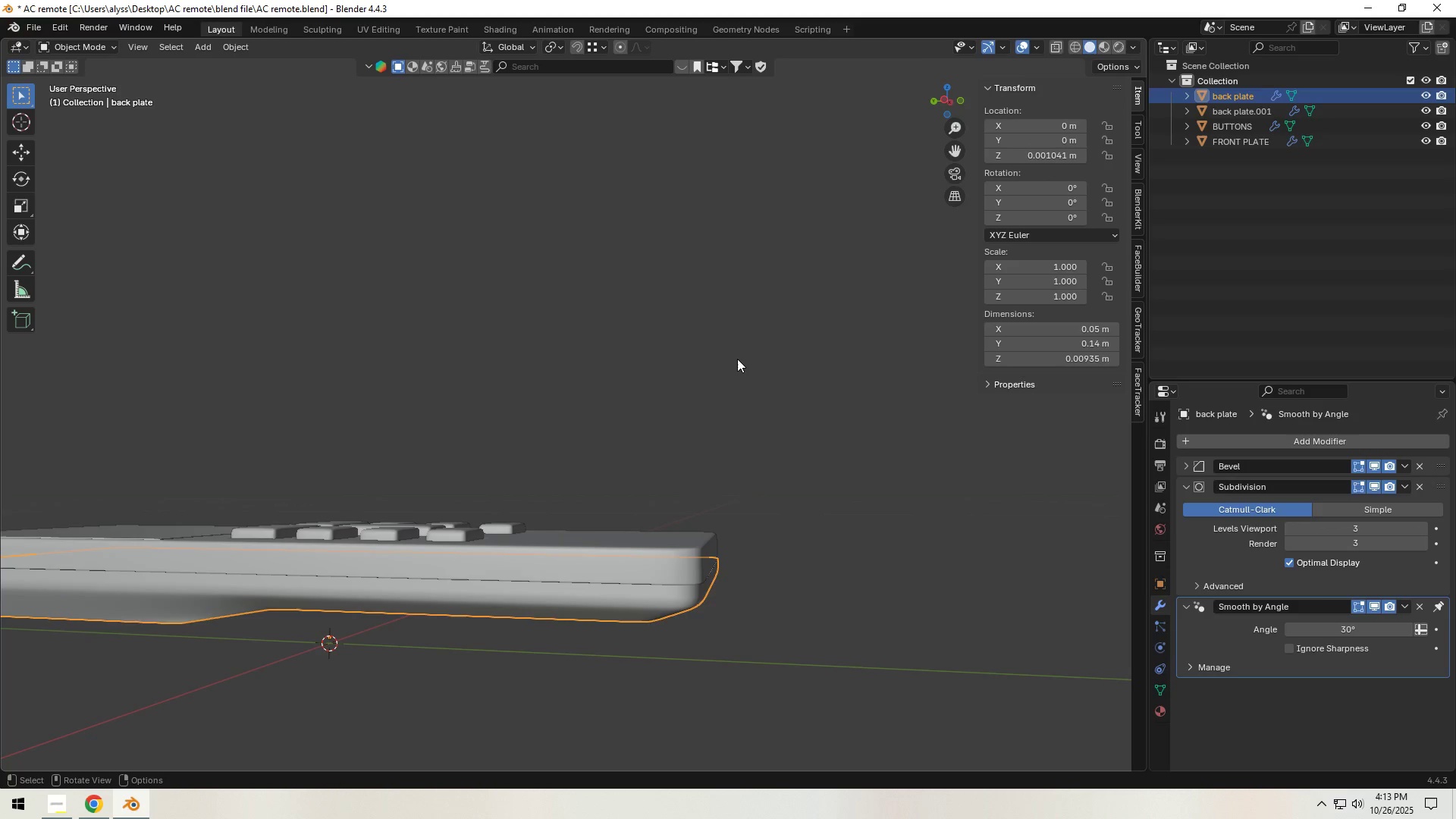 
left_click([737, 359])
 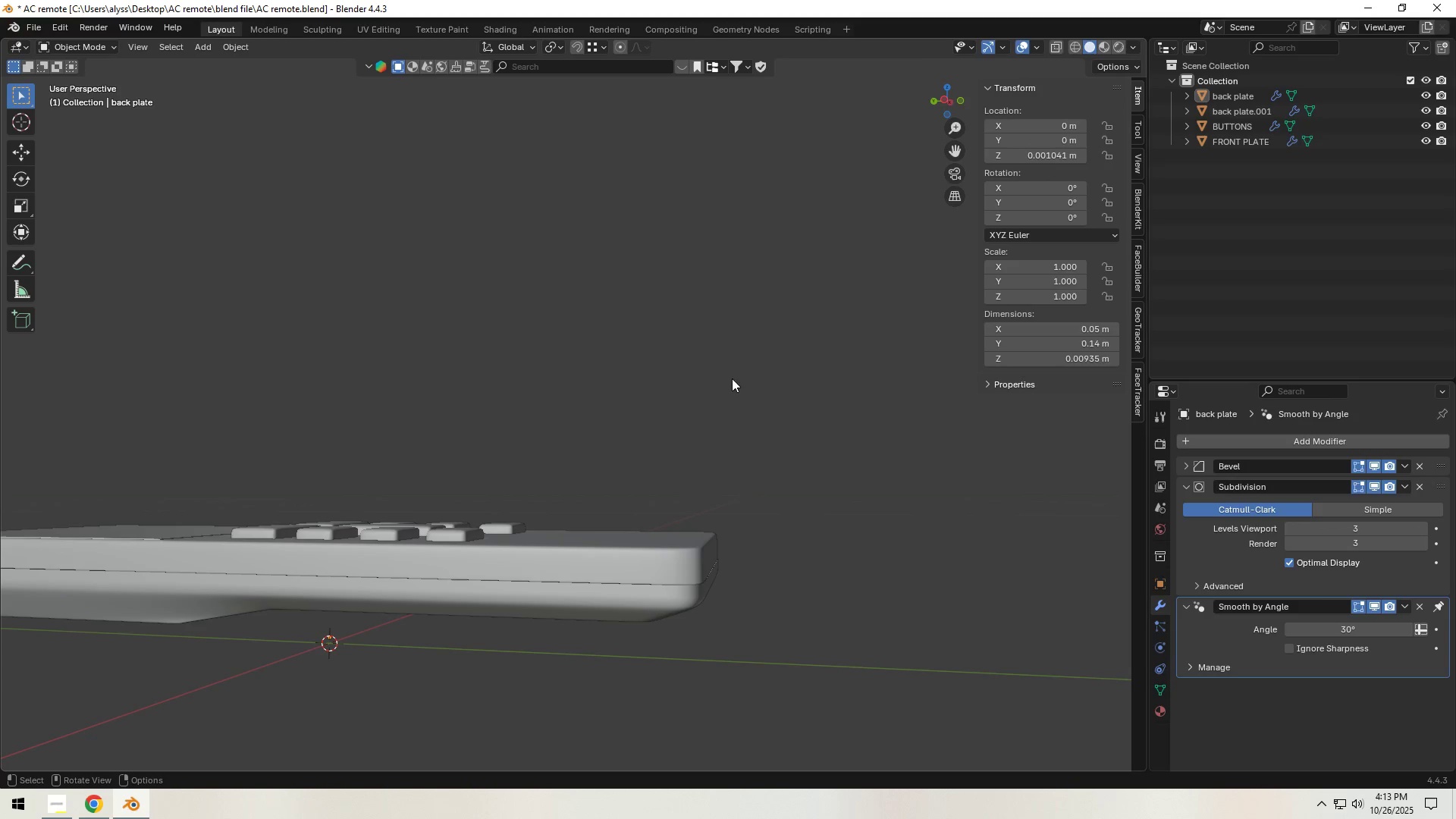 
hold_key(key=ShiftLeft, duration=0.32)
 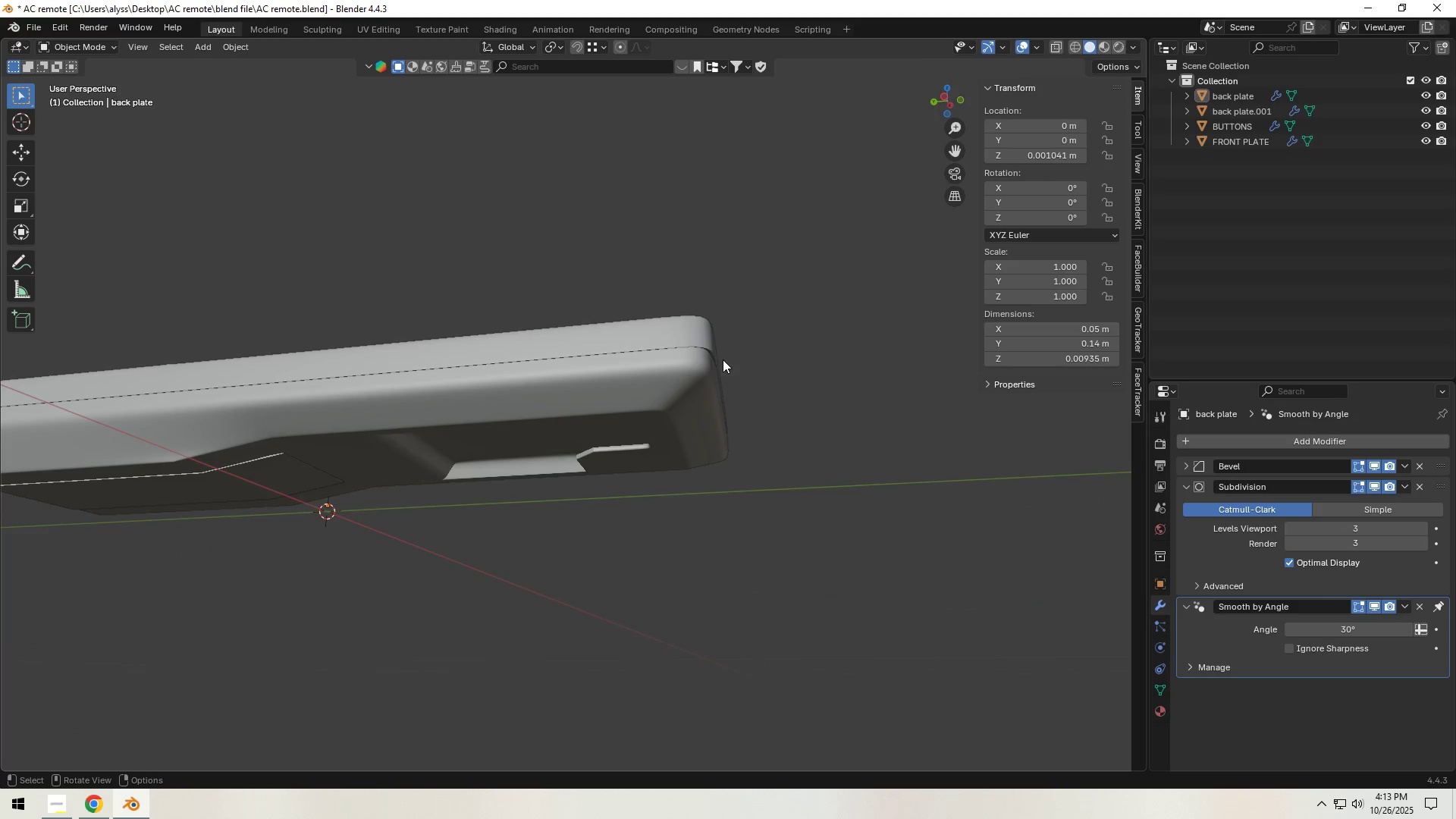 
left_click([701, 387])
 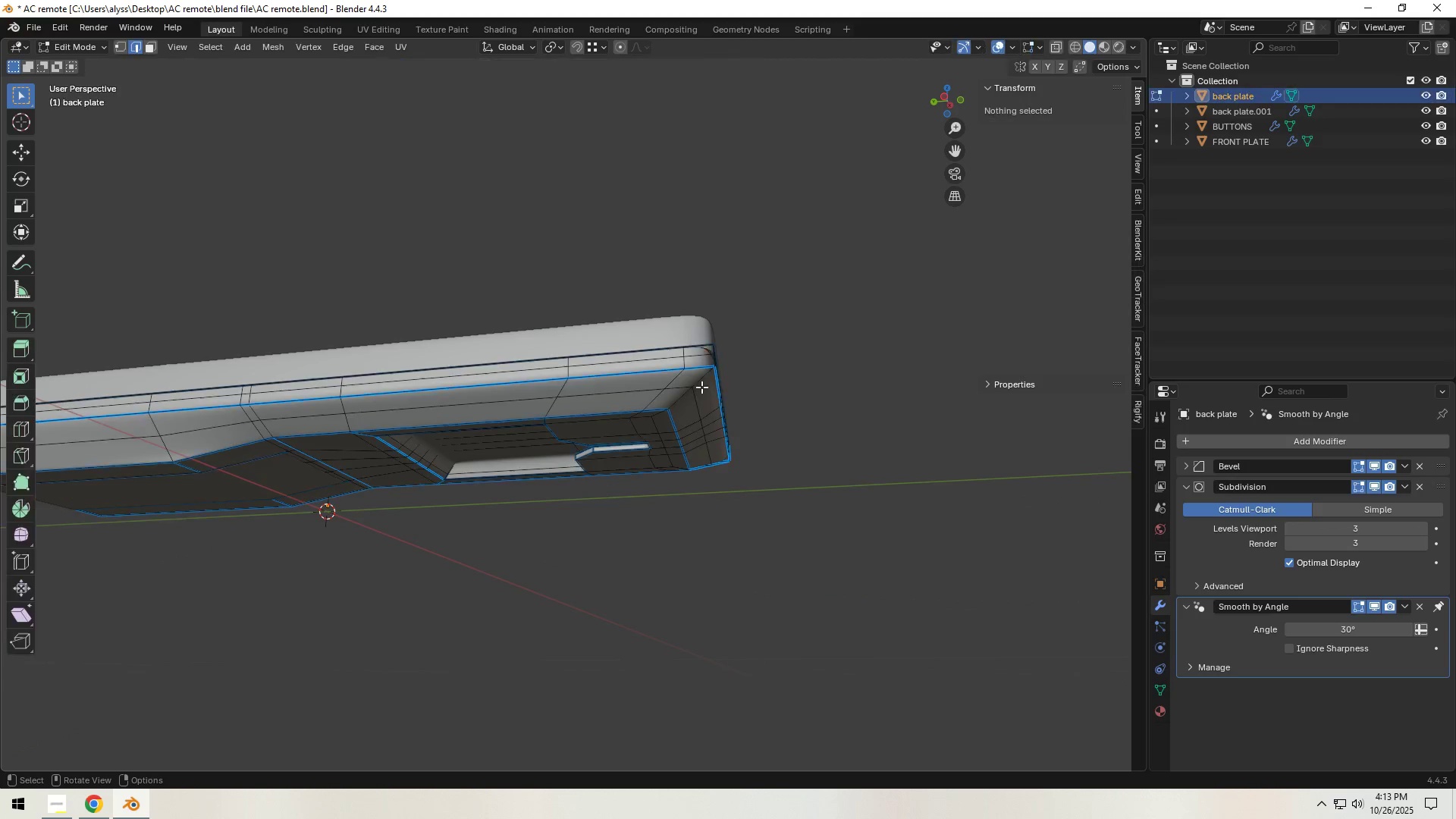 
key(Tab)
 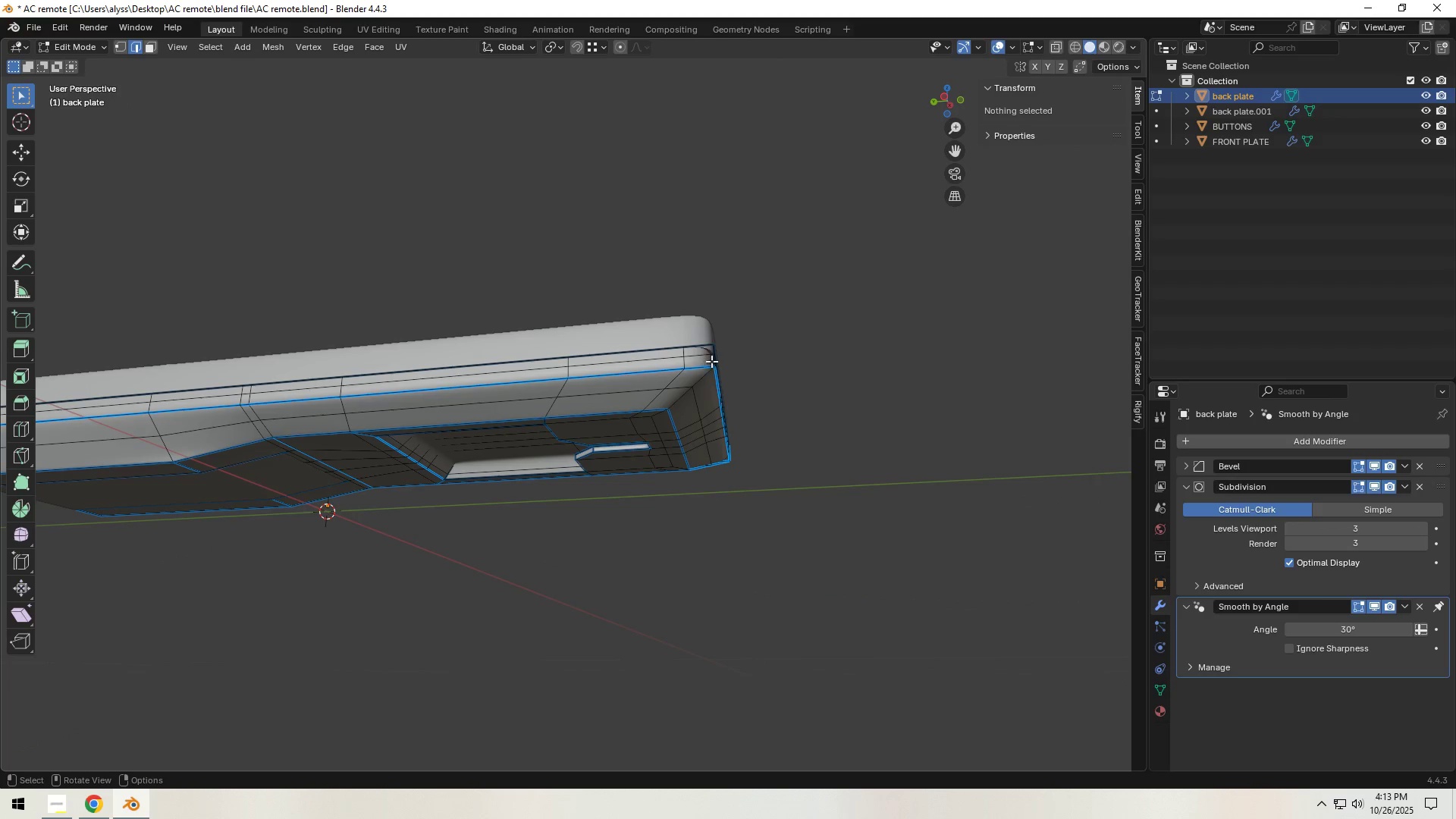 
left_click([714, 360])
 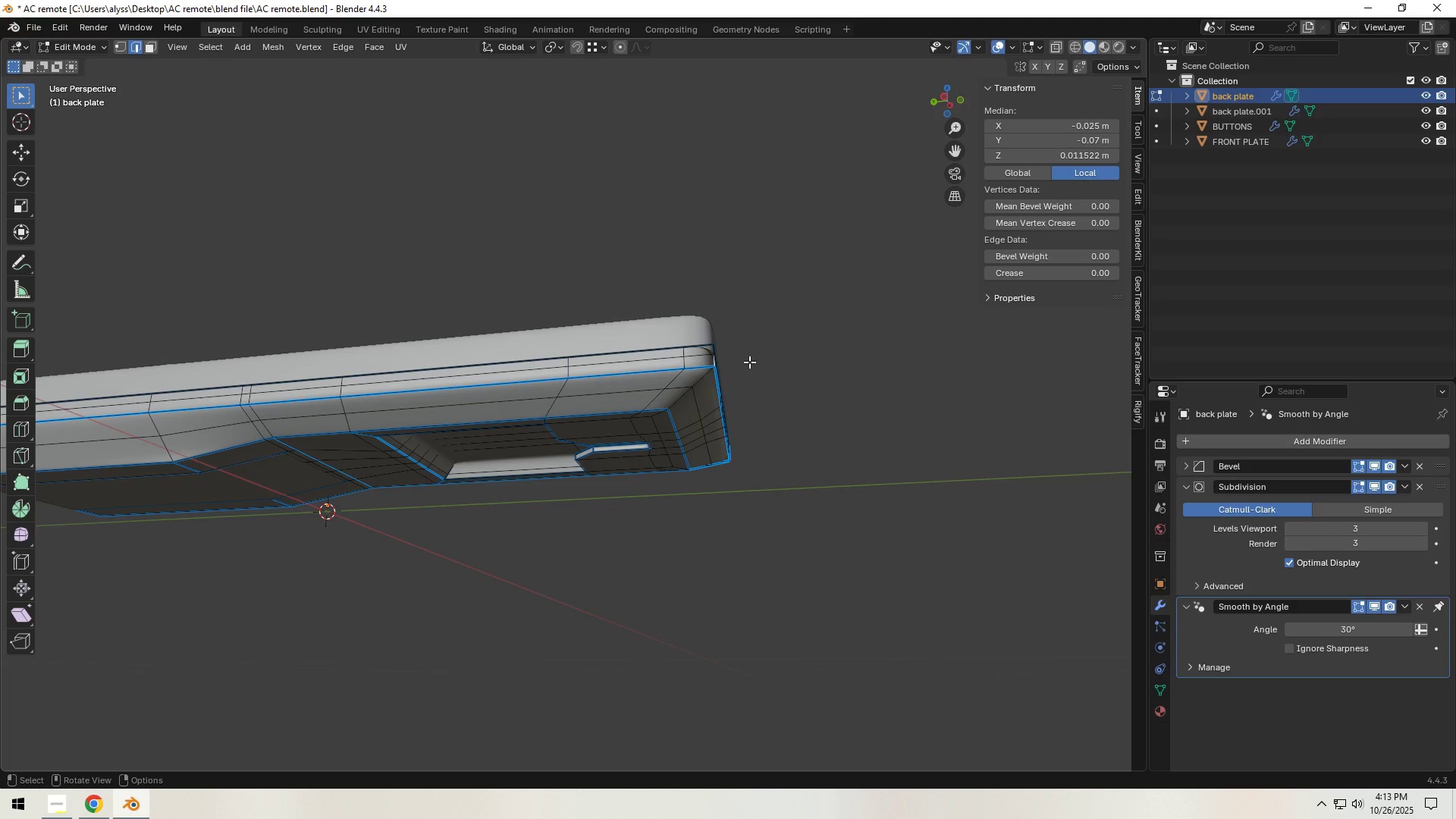 
key(1)
 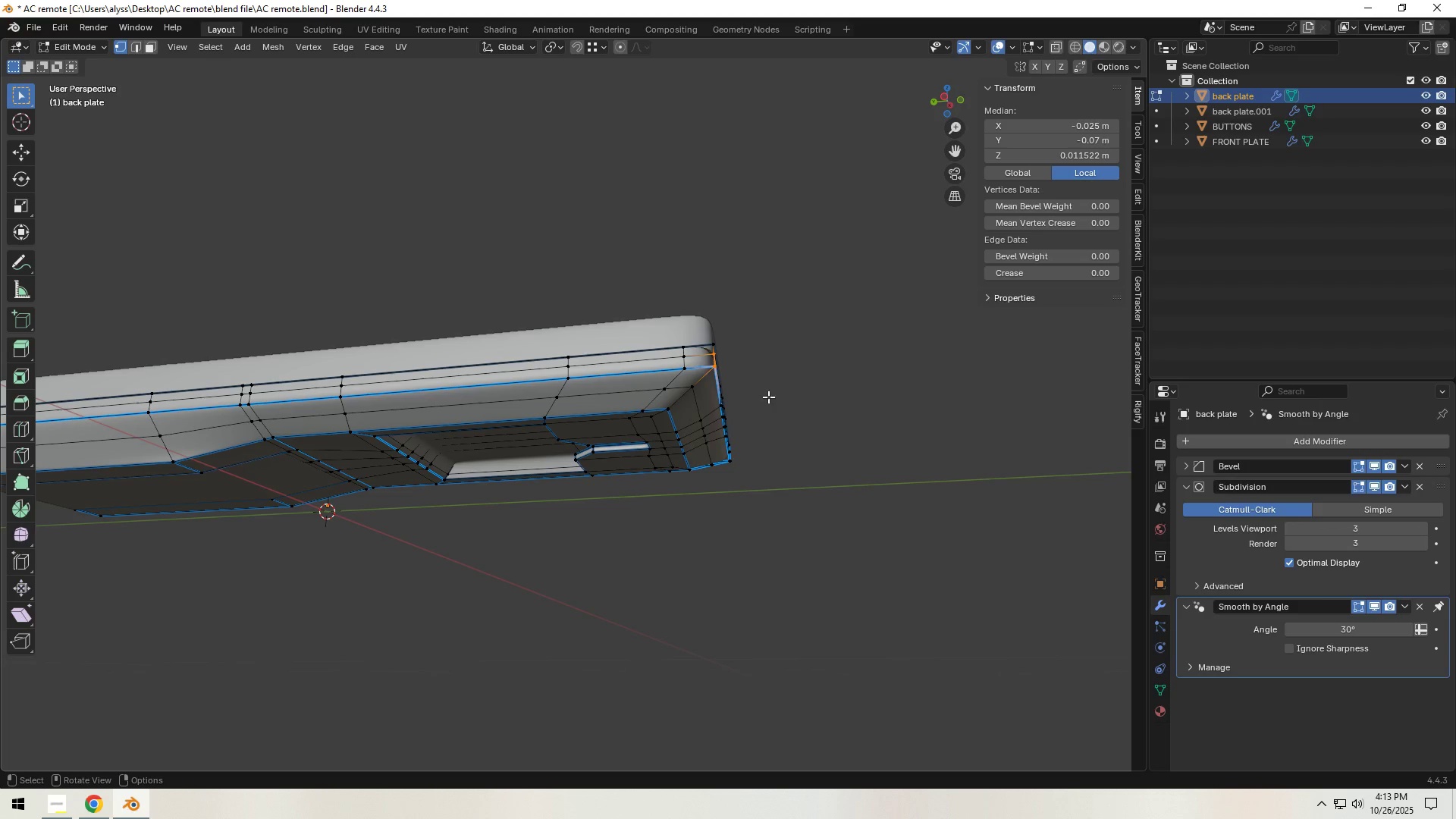 
hold_key(key=Backquote, duration=0.38)
 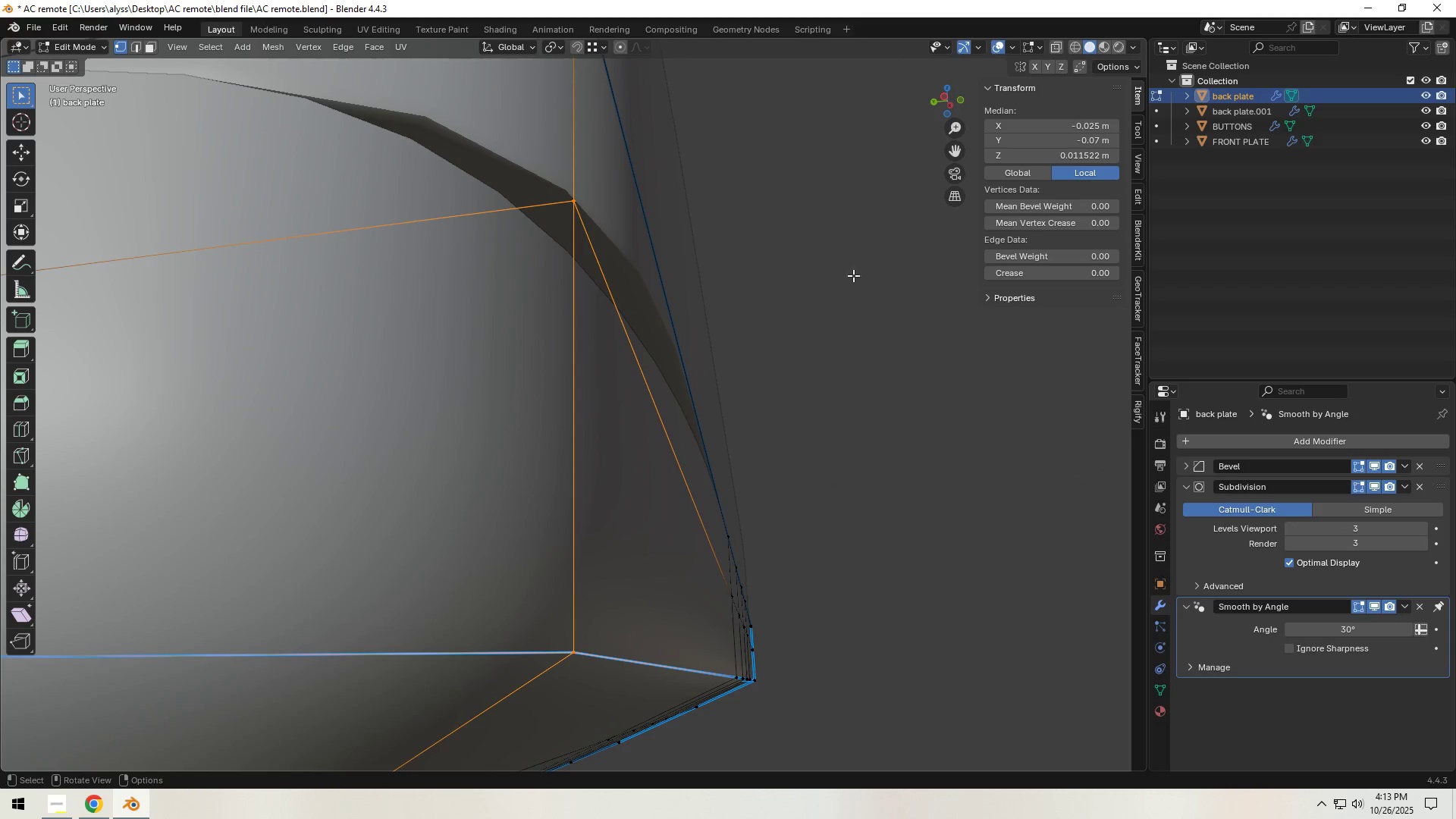 
left_click([861, 225])
 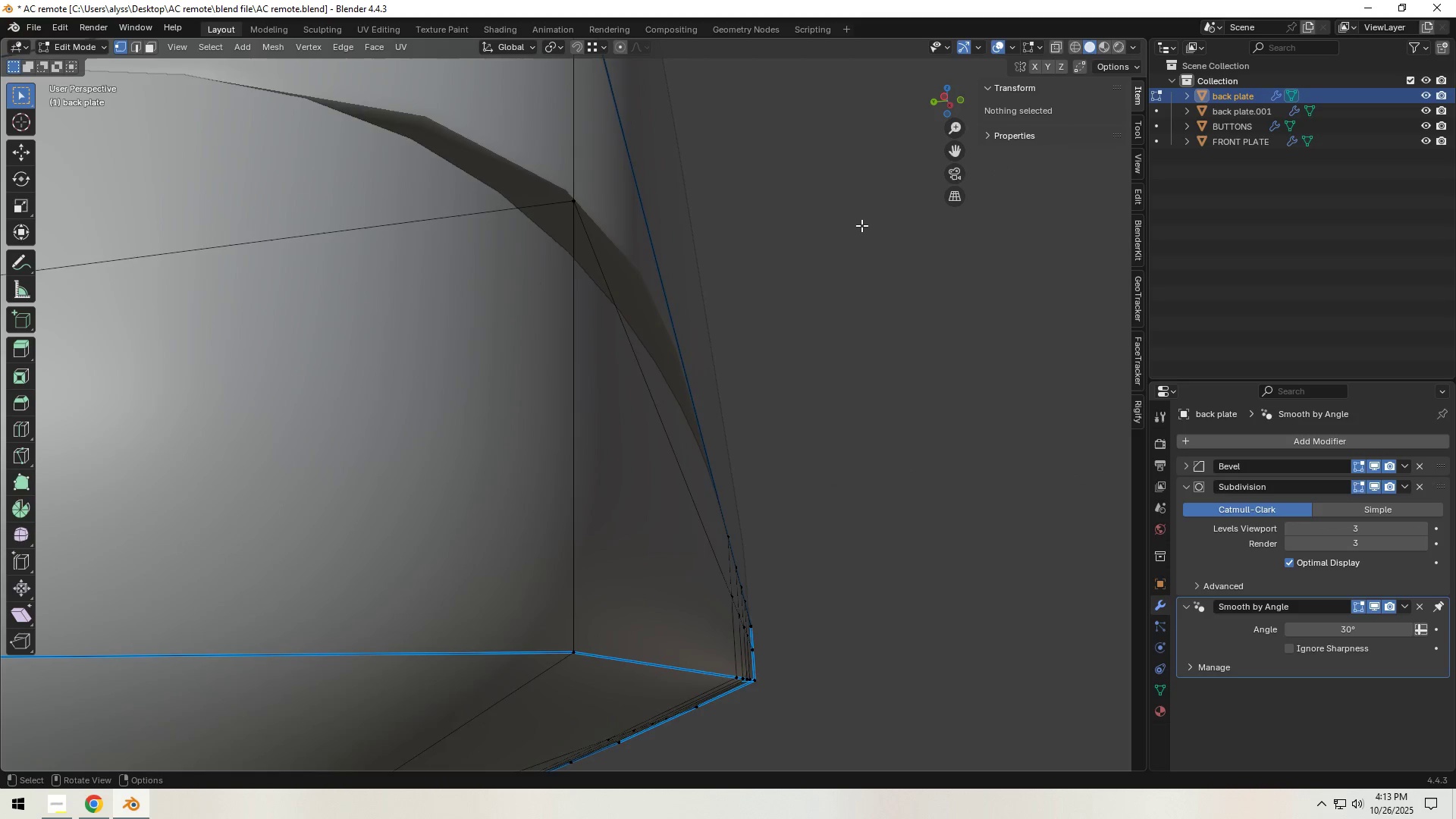 
scroll: coordinate [812, 309], scroll_direction: down, amount: 7.0
 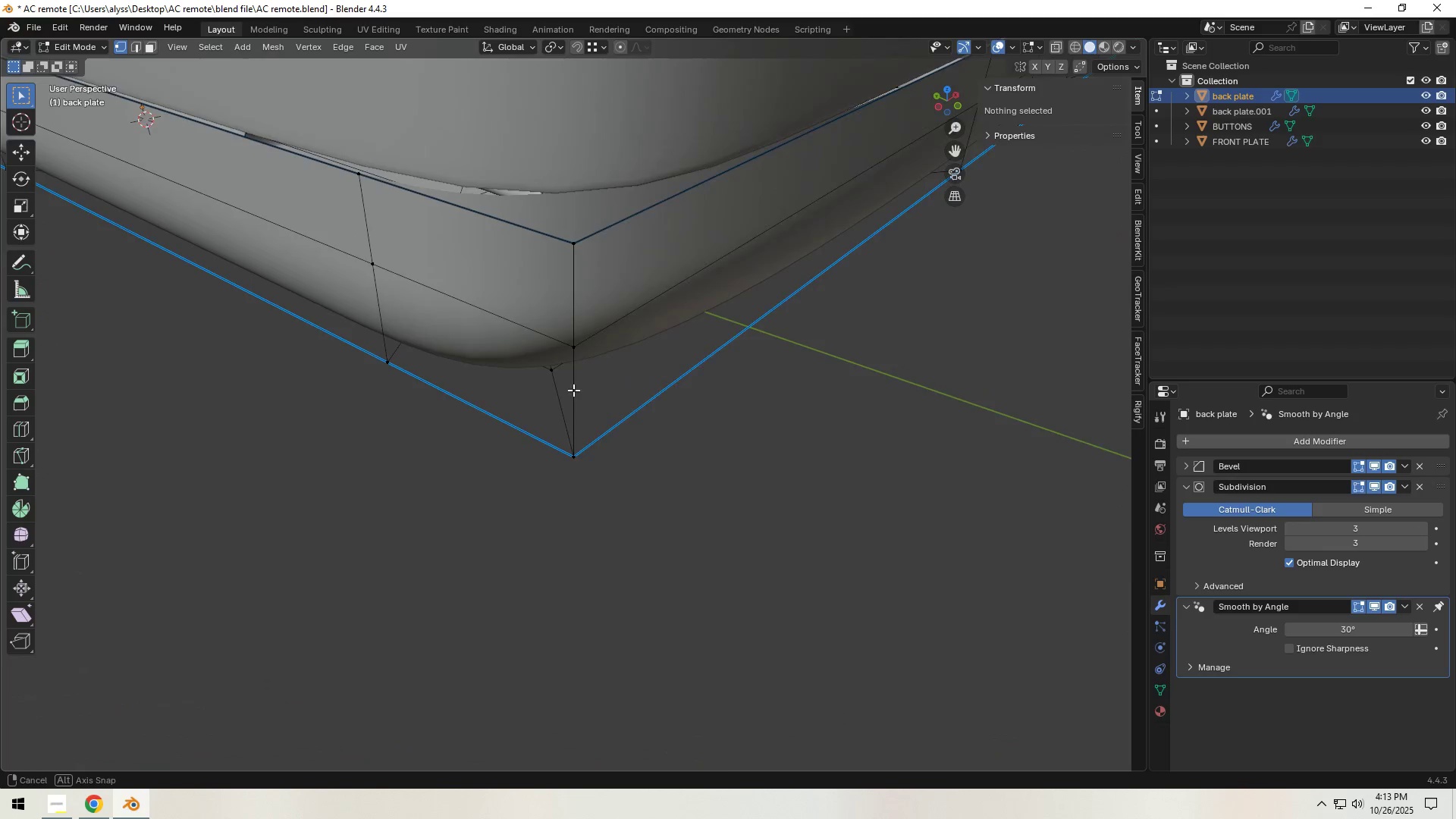 
wait(11.62)
 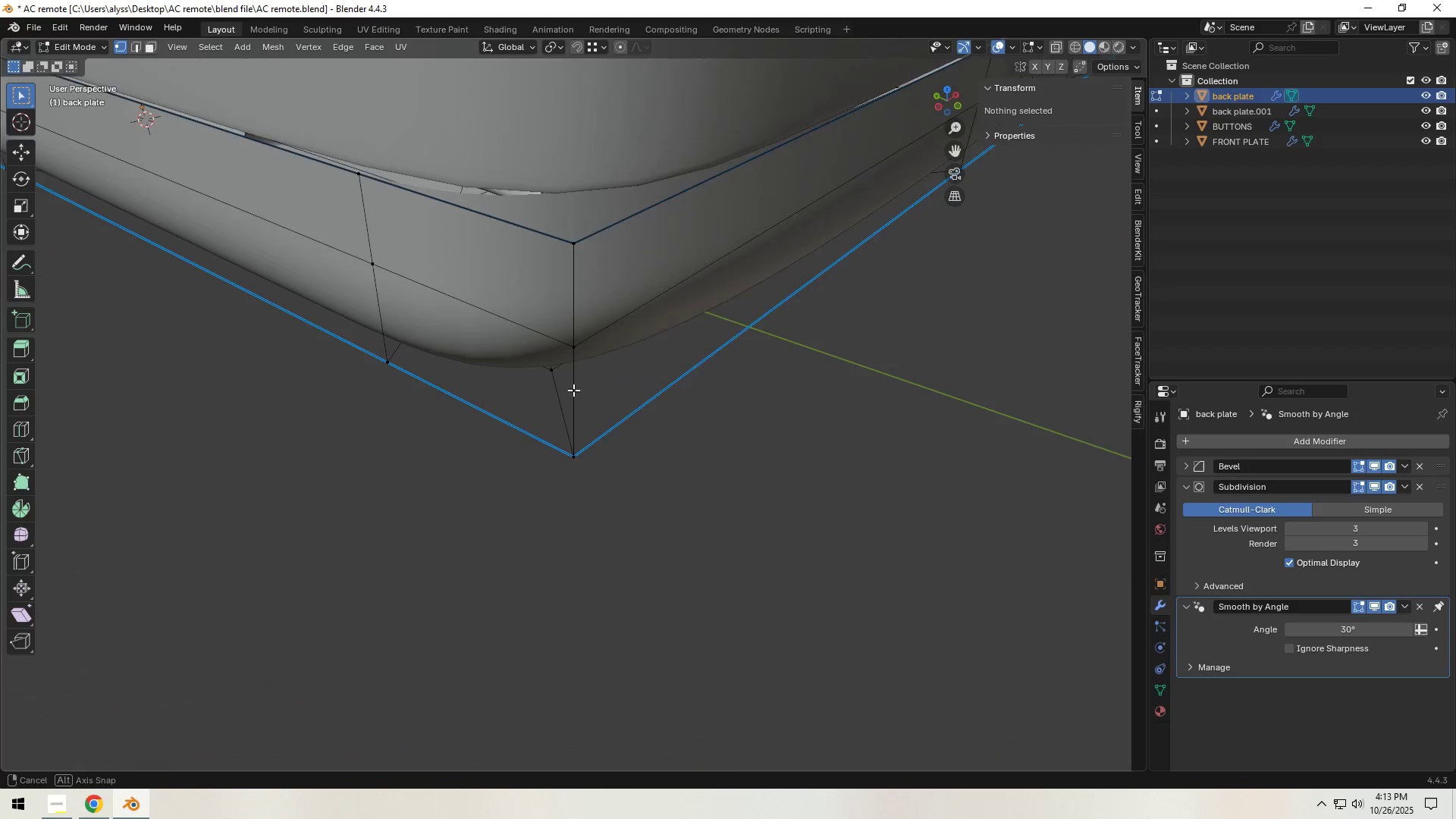 
scroll: coordinate [868, 318], scroll_direction: down, amount: 12.0
 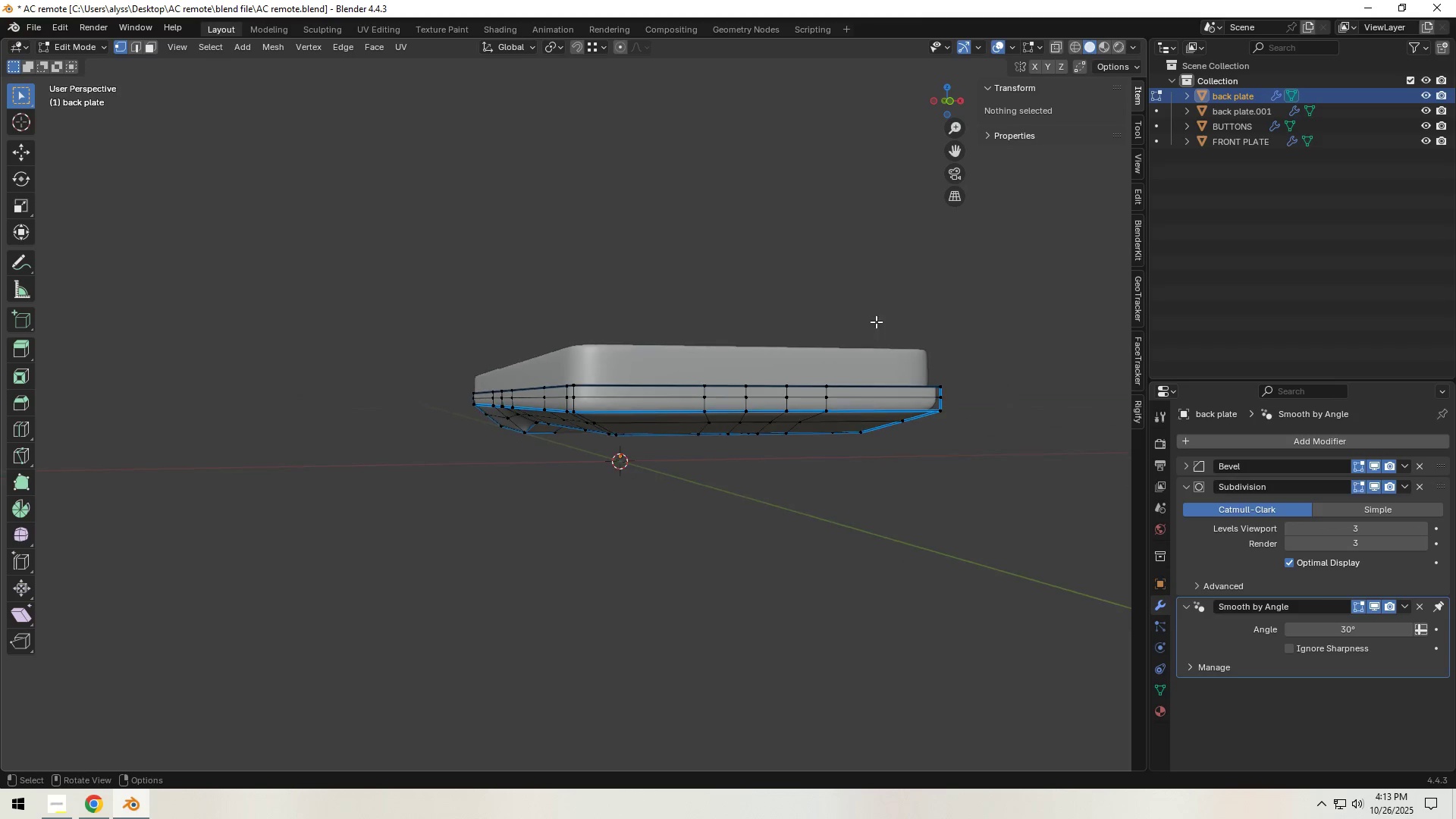 
hold_key(key=ShiftLeft, duration=0.39)
 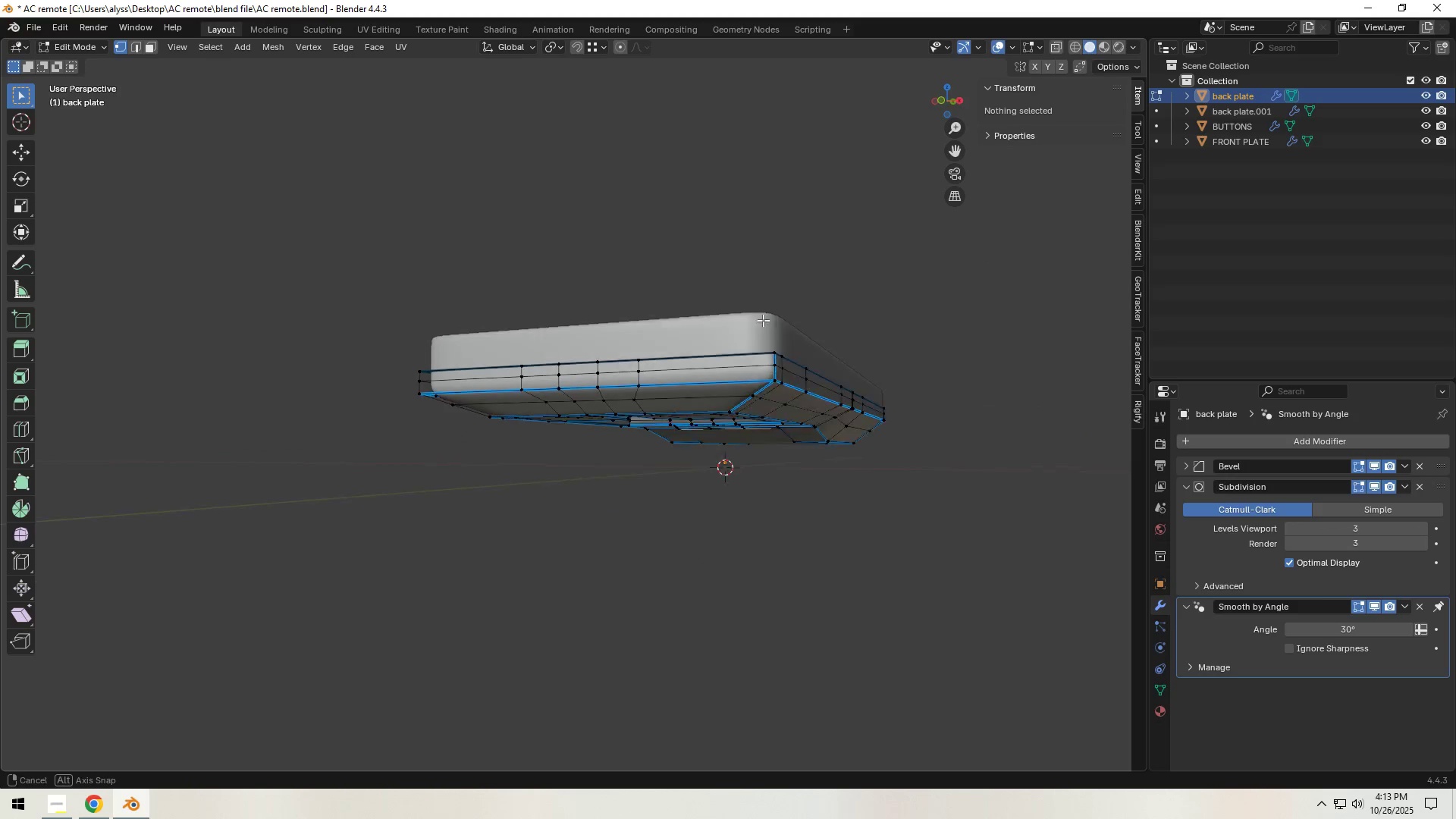 
scroll: coordinate [763, 406], scroll_direction: up, amount: 5.0
 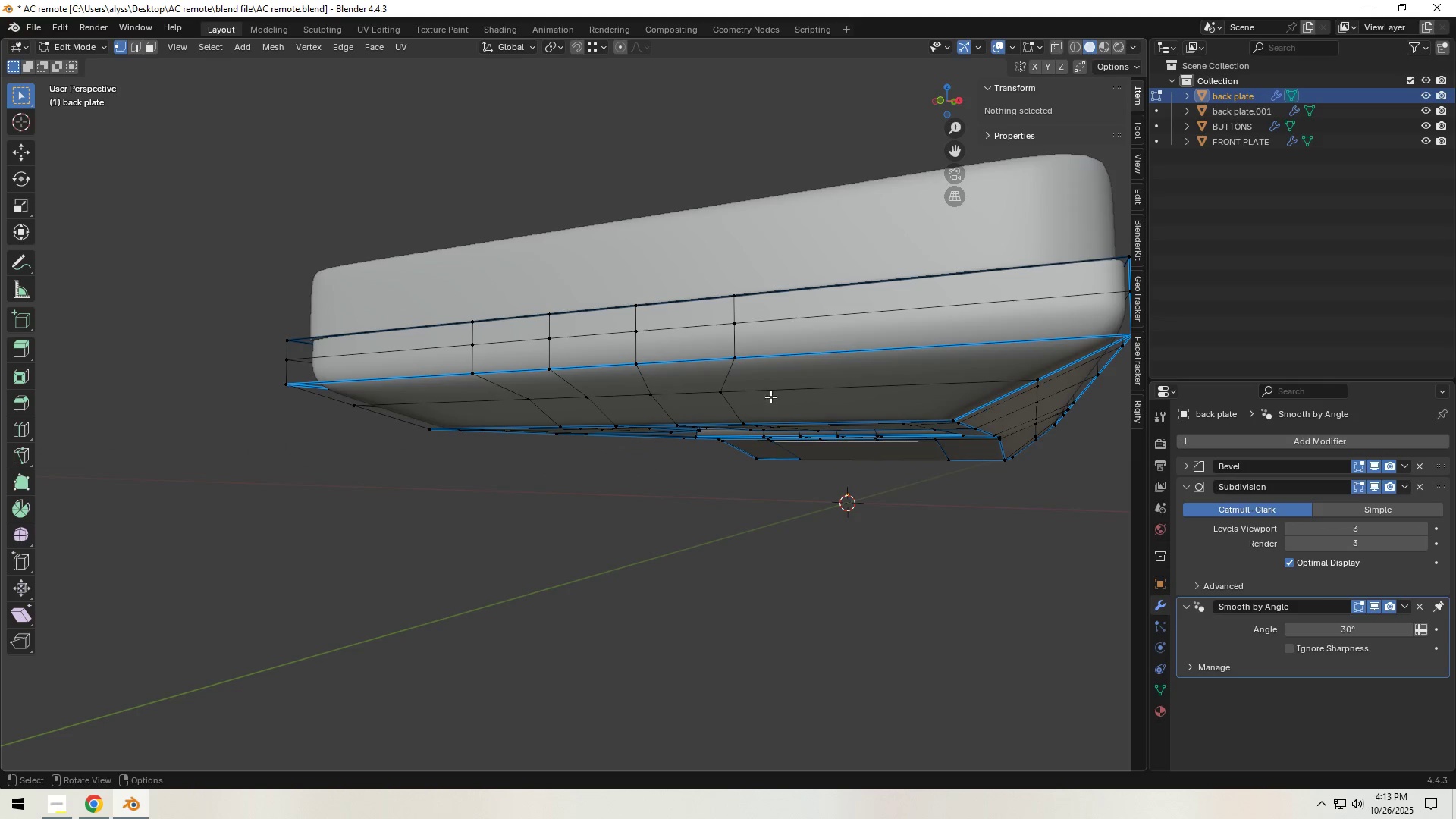 
hold_key(key=ShiftLeft, duration=0.34)
 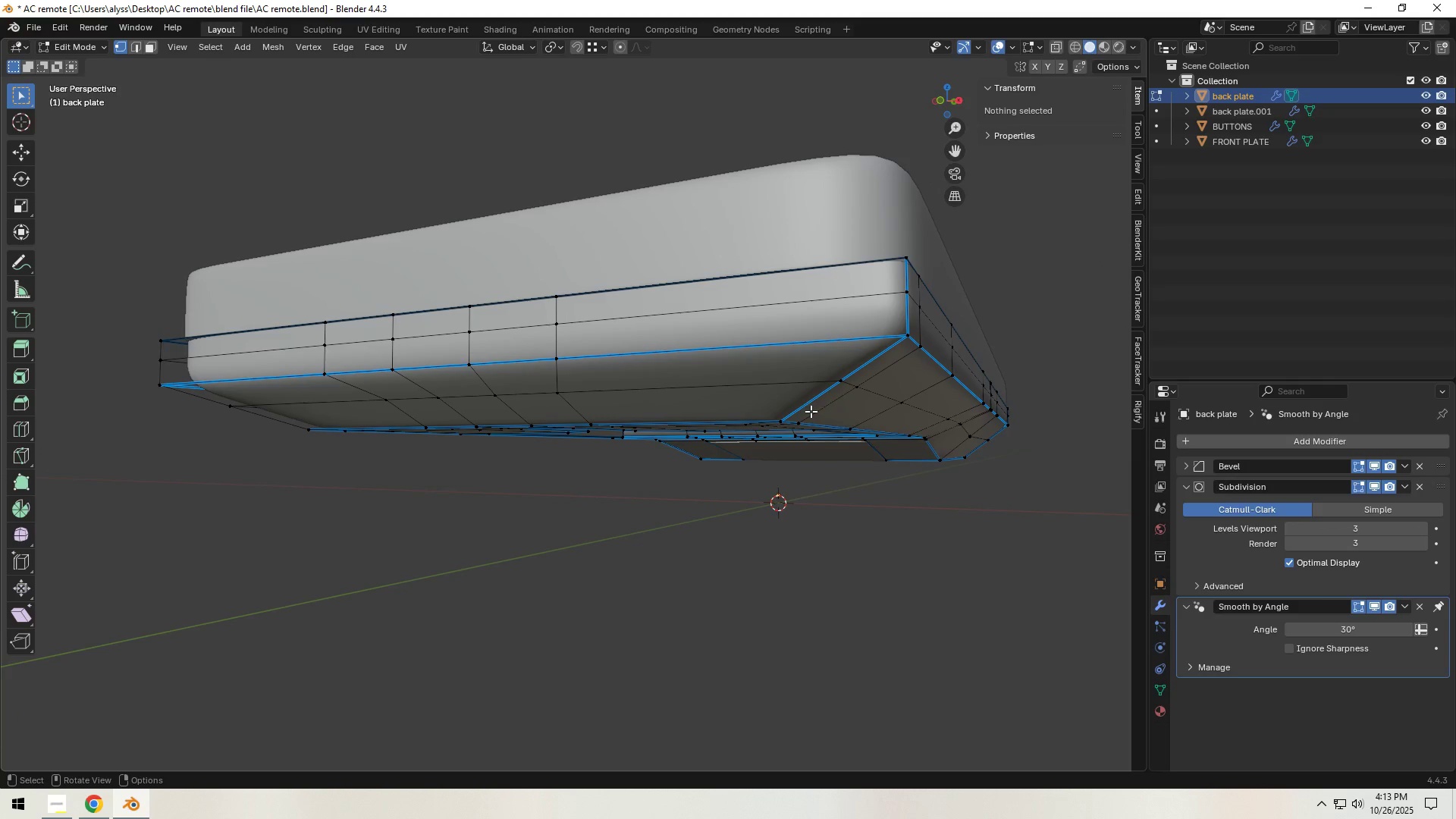 
key(2)
 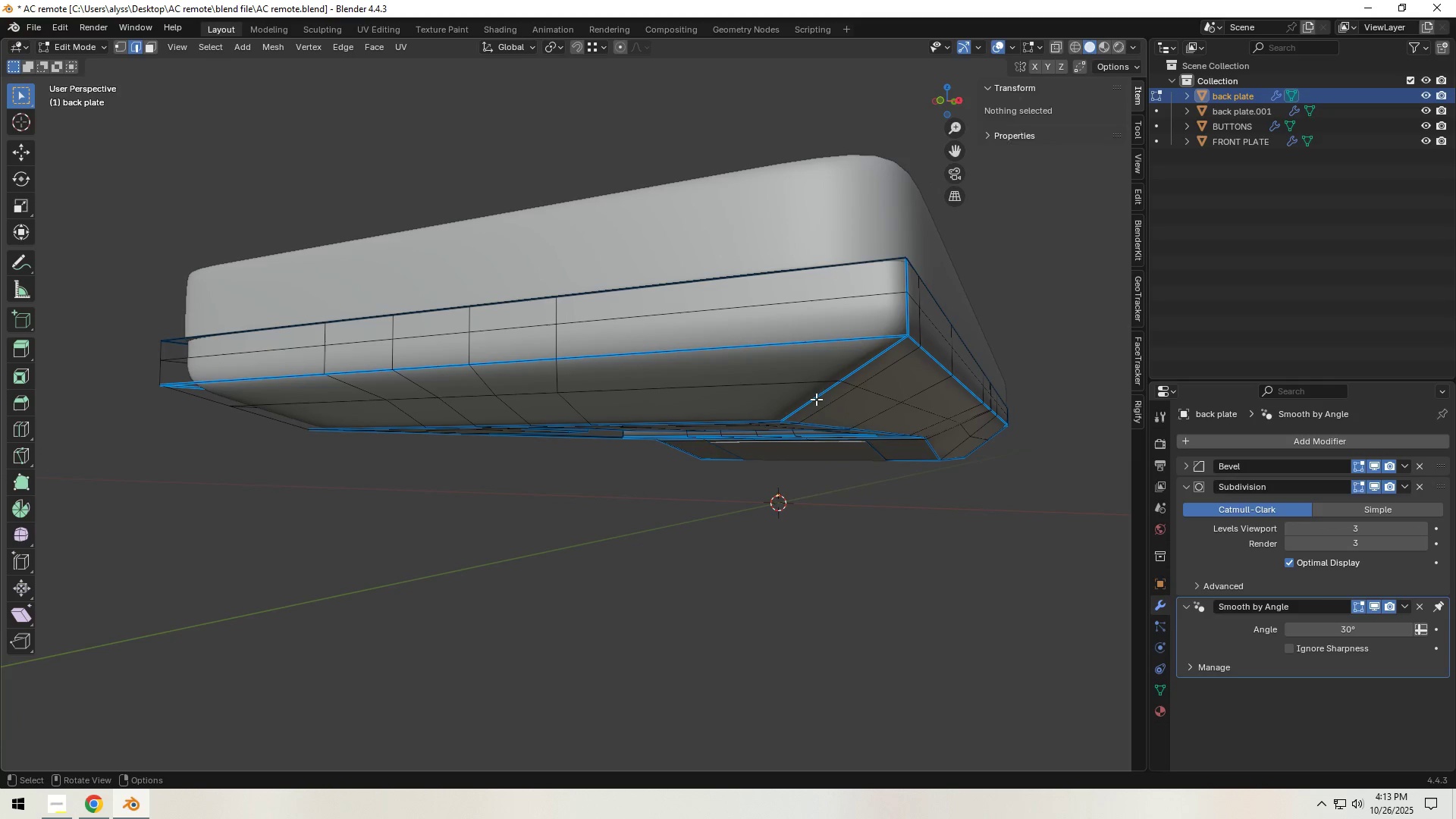 
left_click([816, 399])
 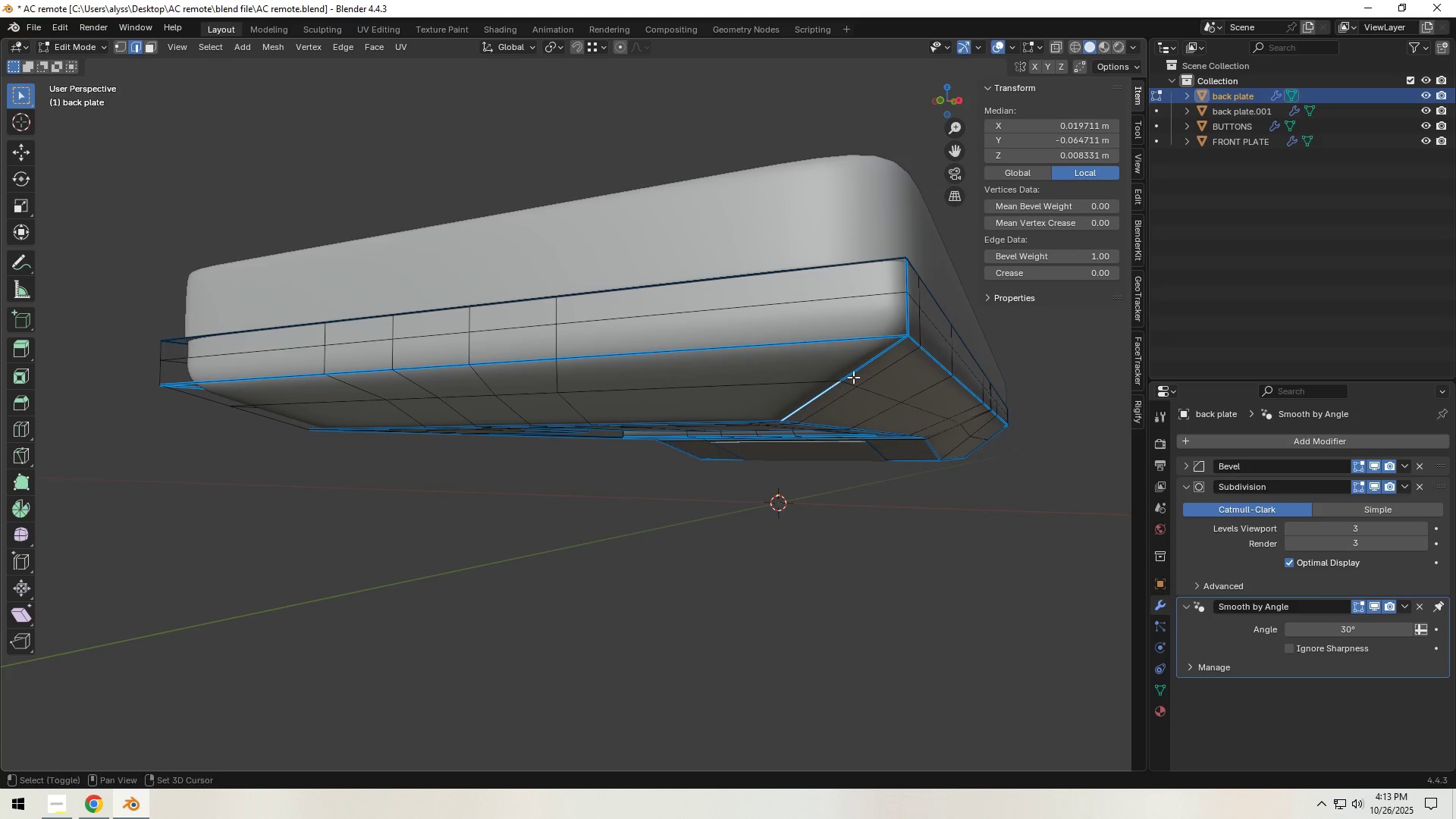 
hold_key(key=ShiftLeft, duration=1.52)
double_click([867, 364])
 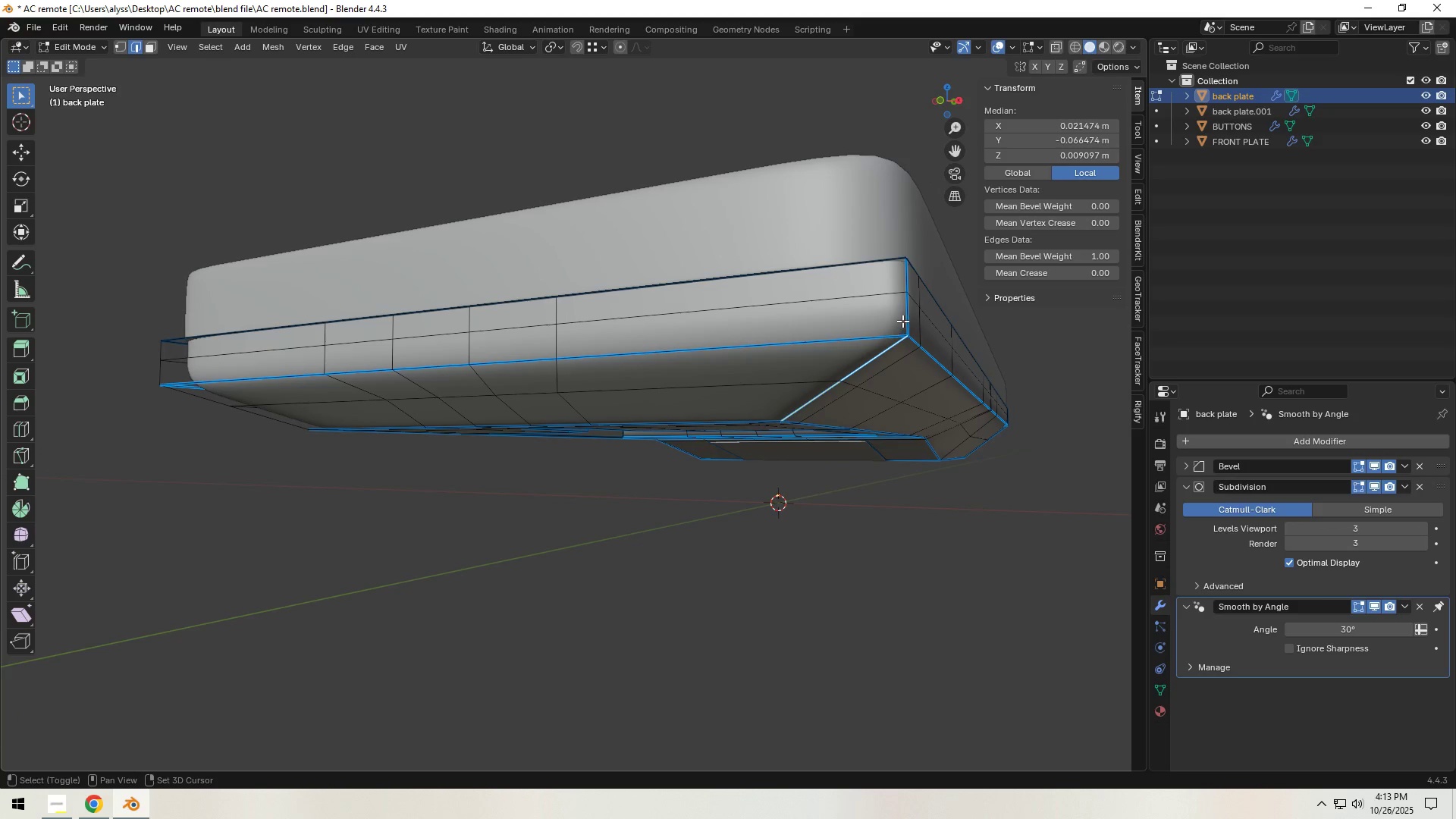 
triple_click([903, 318])
 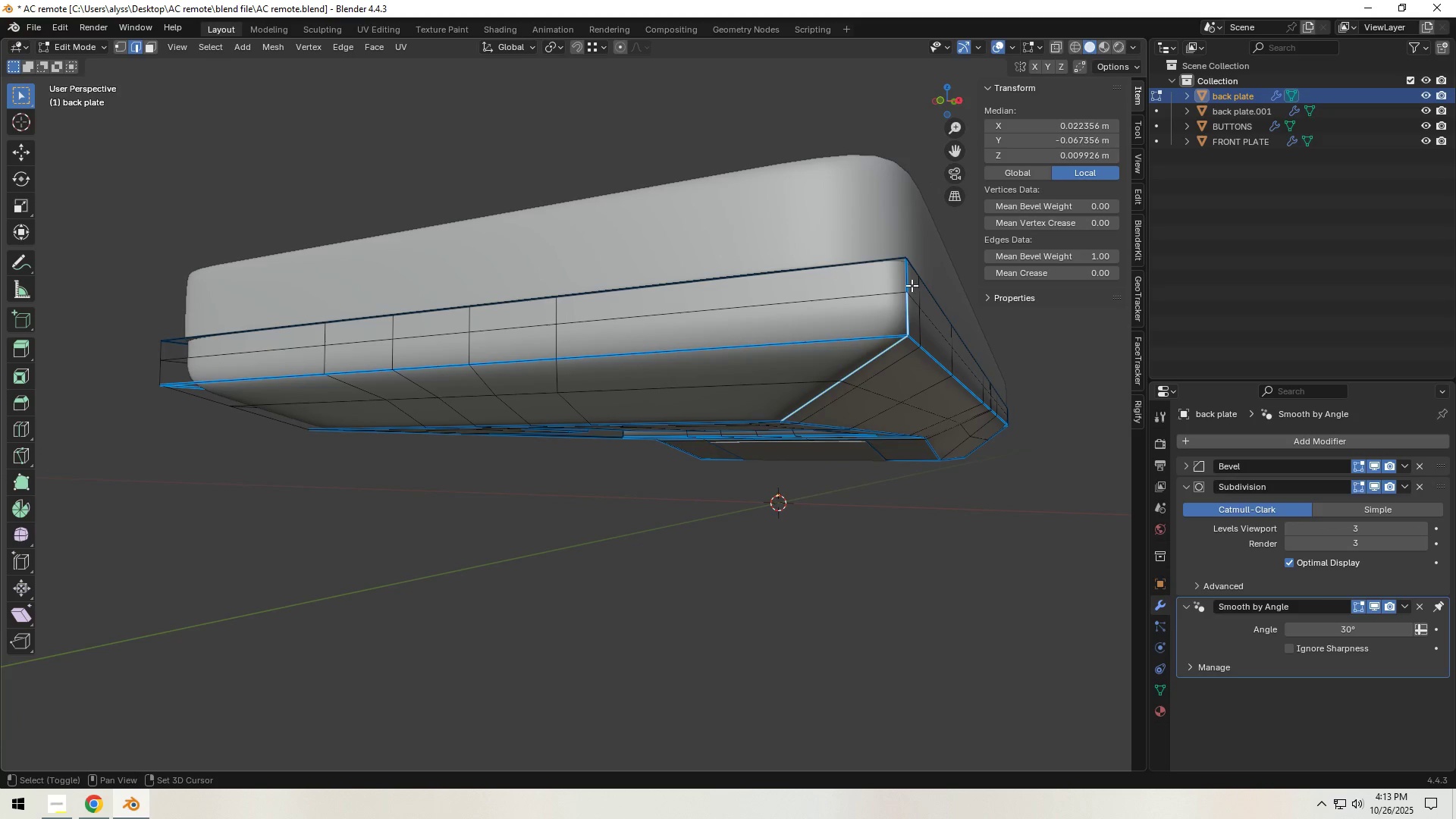 
left_click([912, 285])
 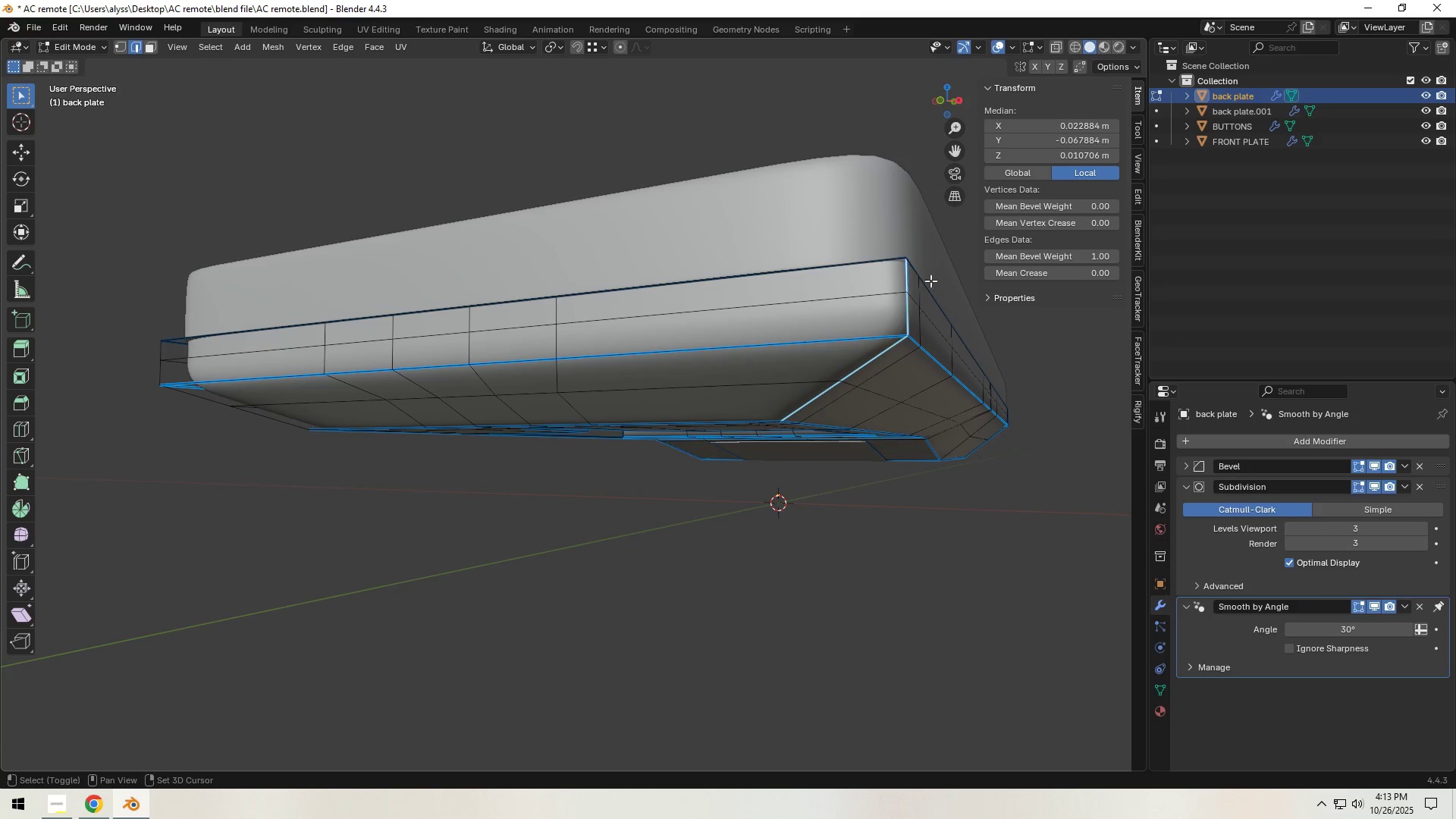 
key(Shift+ShiftLeft)
 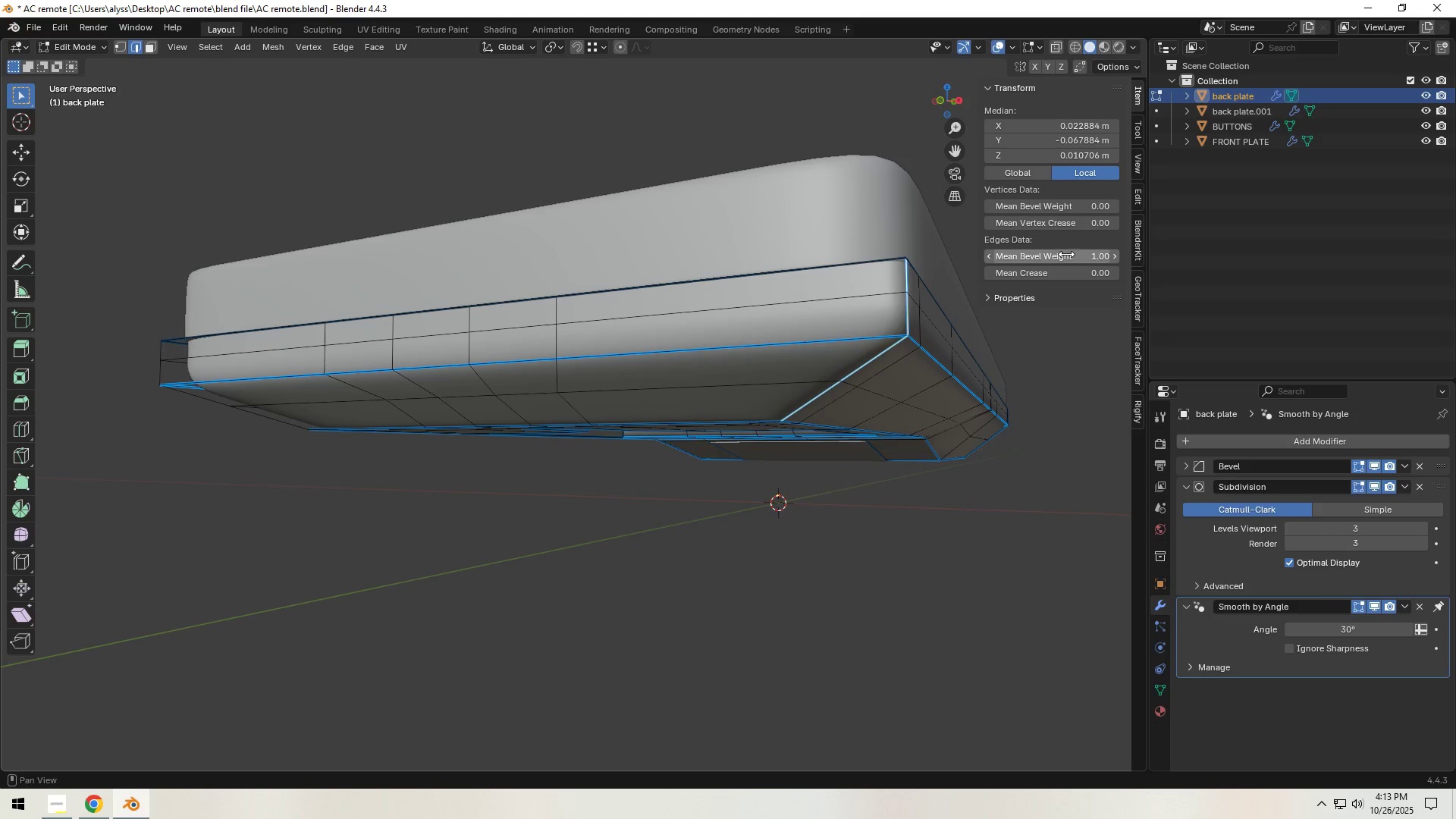 
left_click_drag(start_coordinate=[1067, 254], to_coordinate=[799, 306])
 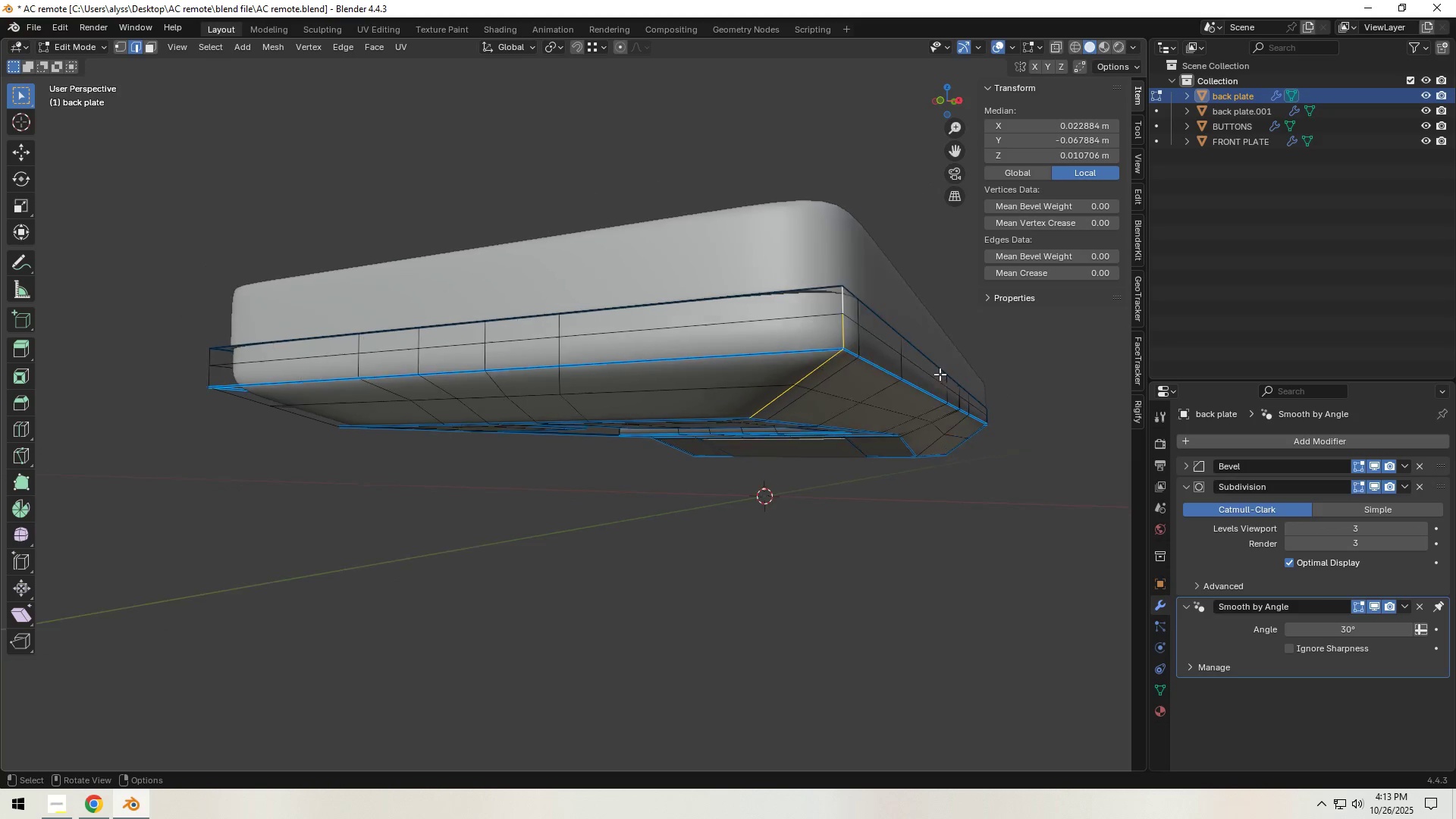 
scroll: coordinate [940, 374], scroll_direction: down, amount: 3.0
 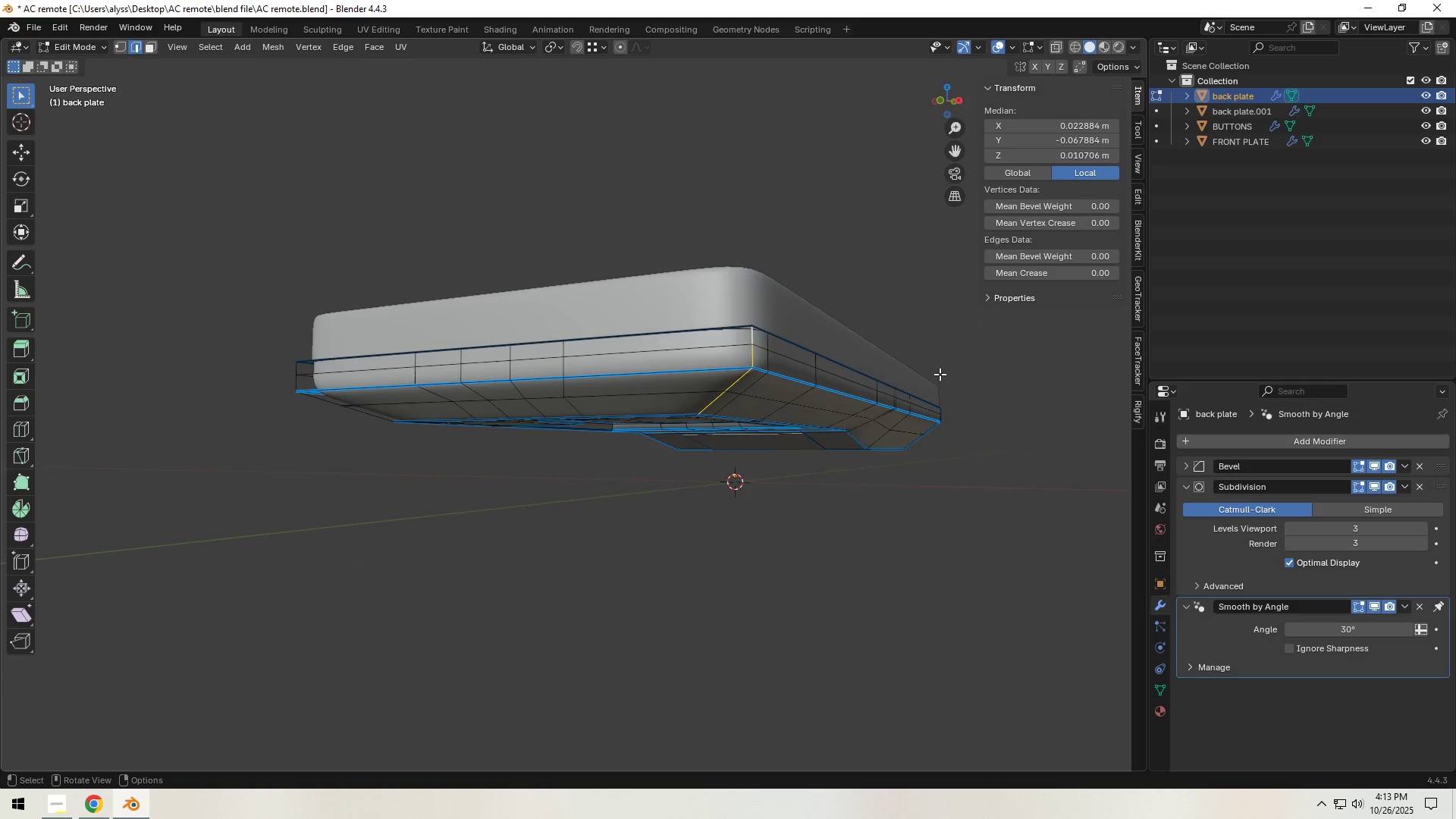 
key(Tab)
 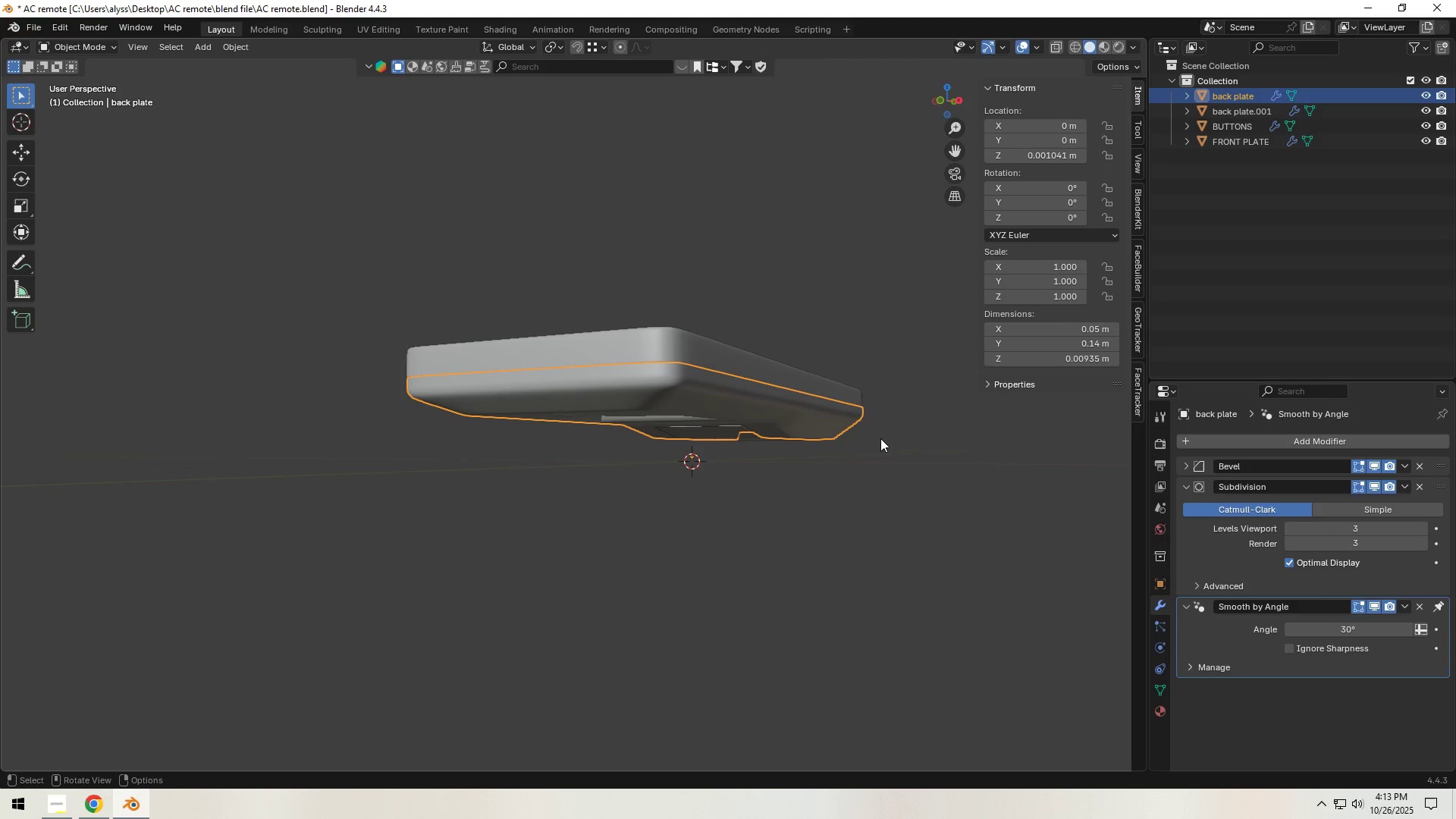 
left_click([795, 566])
 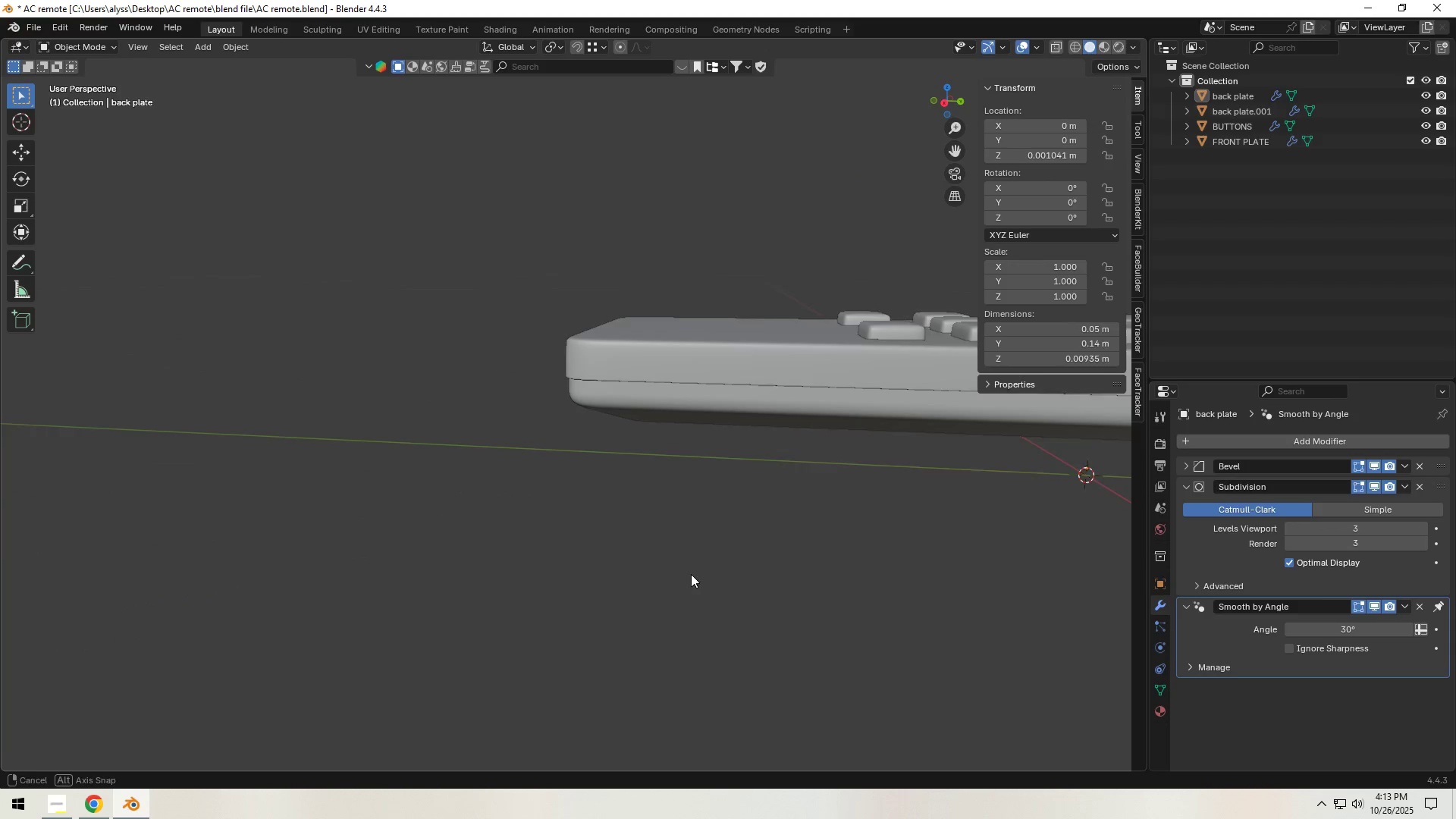 
scroll: coordinate [758, 554], scroll_direction: down, amount: 5.0
 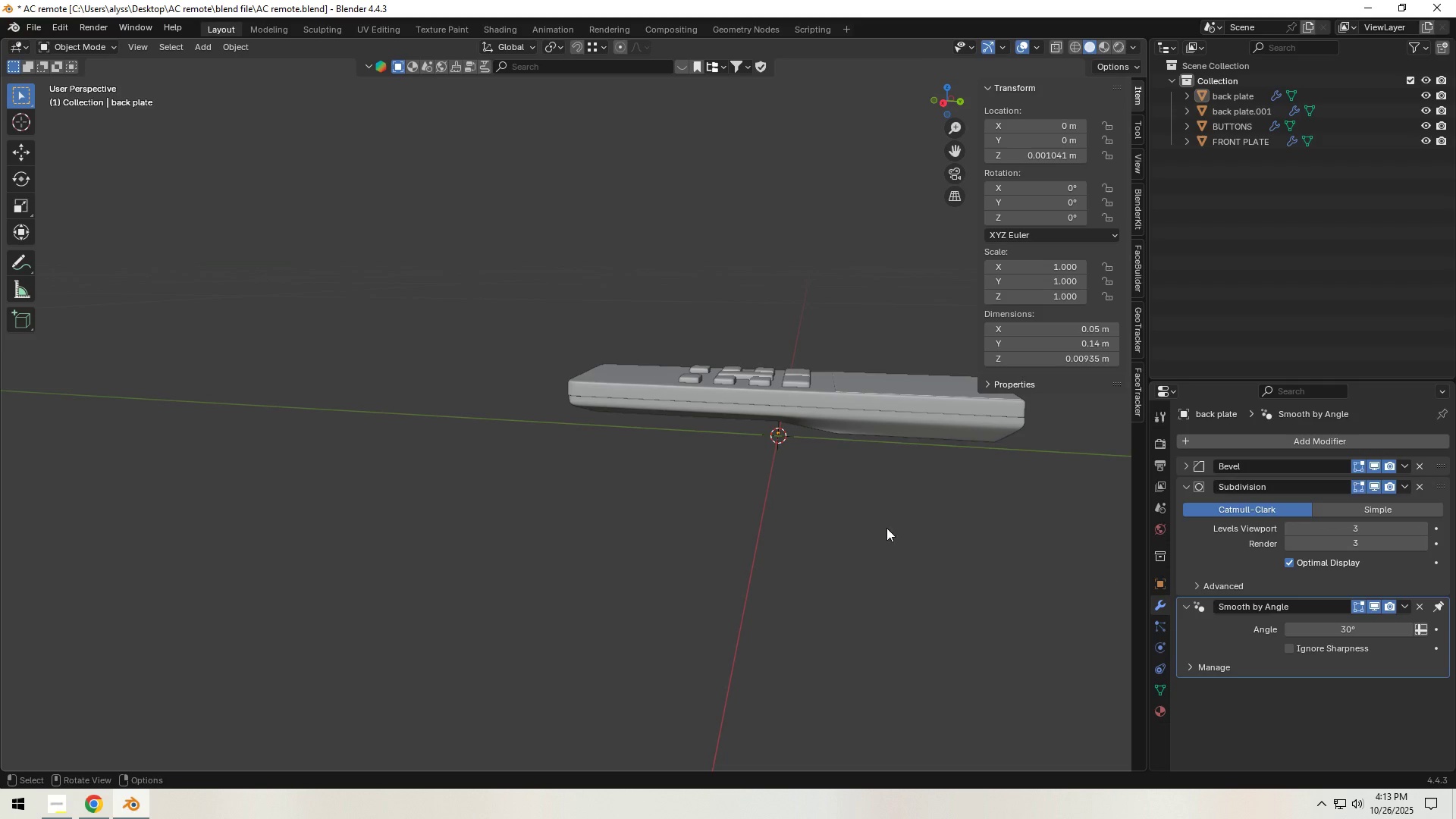 
hold_key(key=ShiftLeft, duration=0.64)
 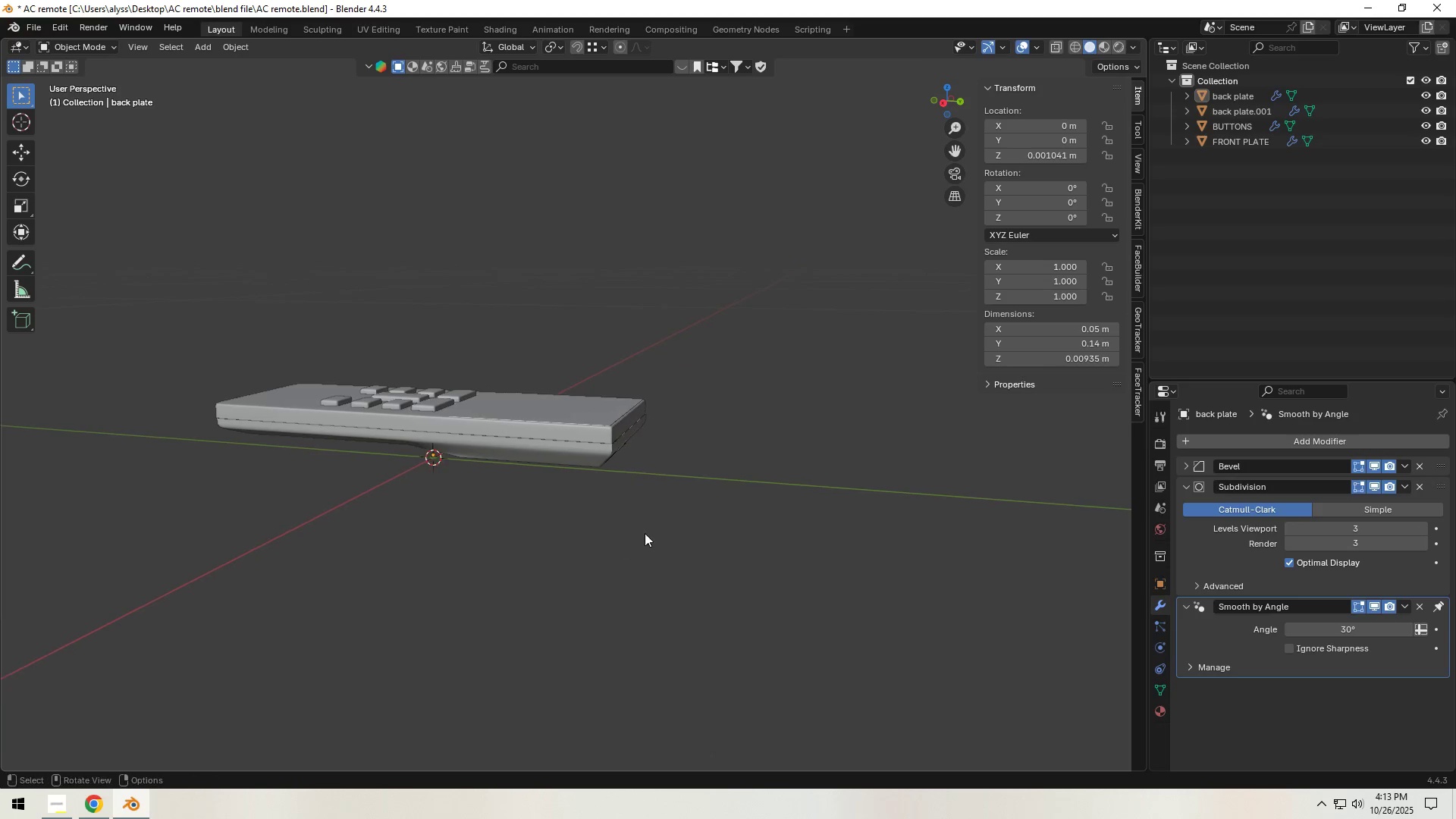 
scroll: coordinate [645, 533], scroll_direction: up, amount: 5.0
 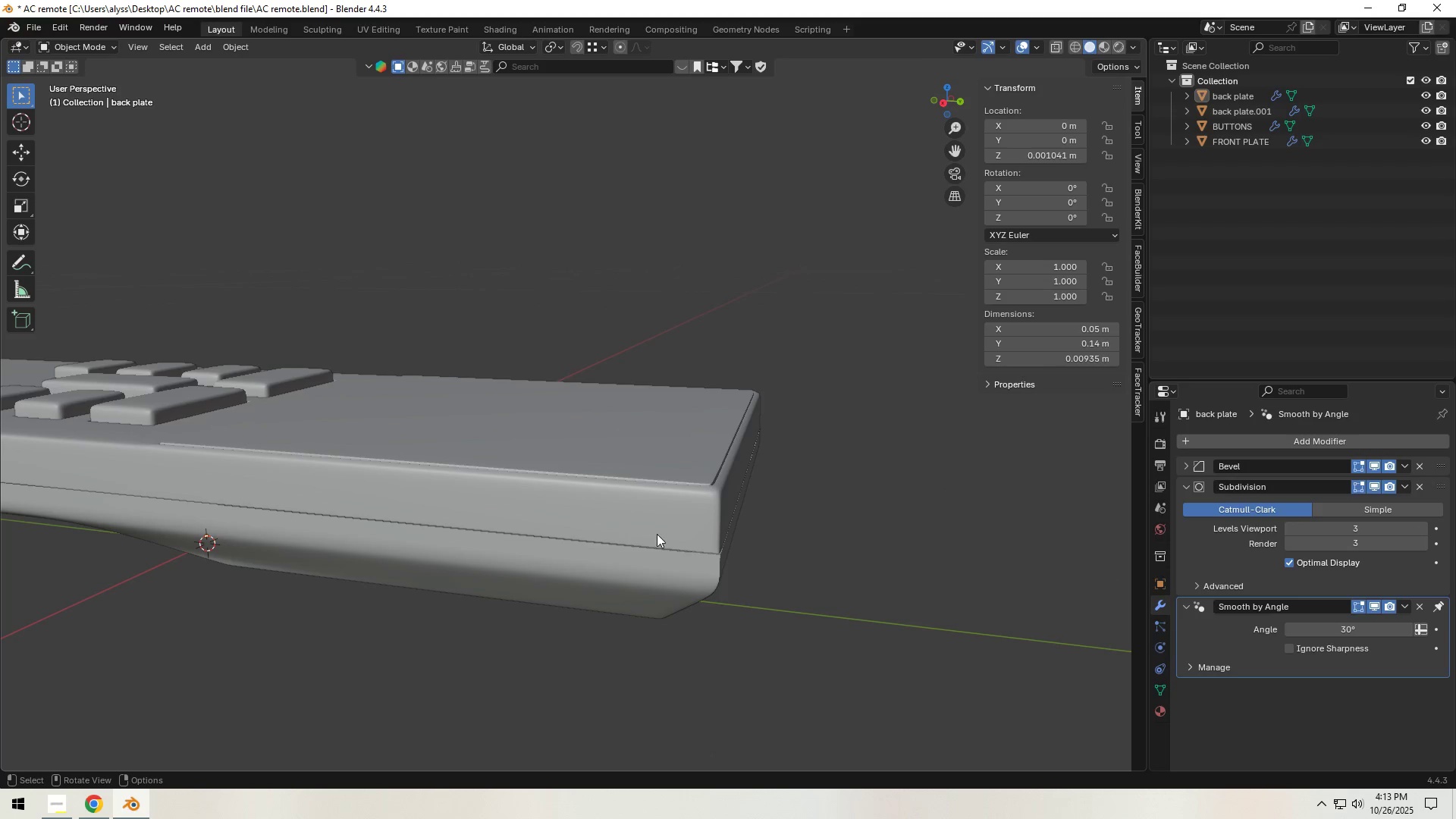 
hold_key(key=ShiftLeft, duration=0.38)
 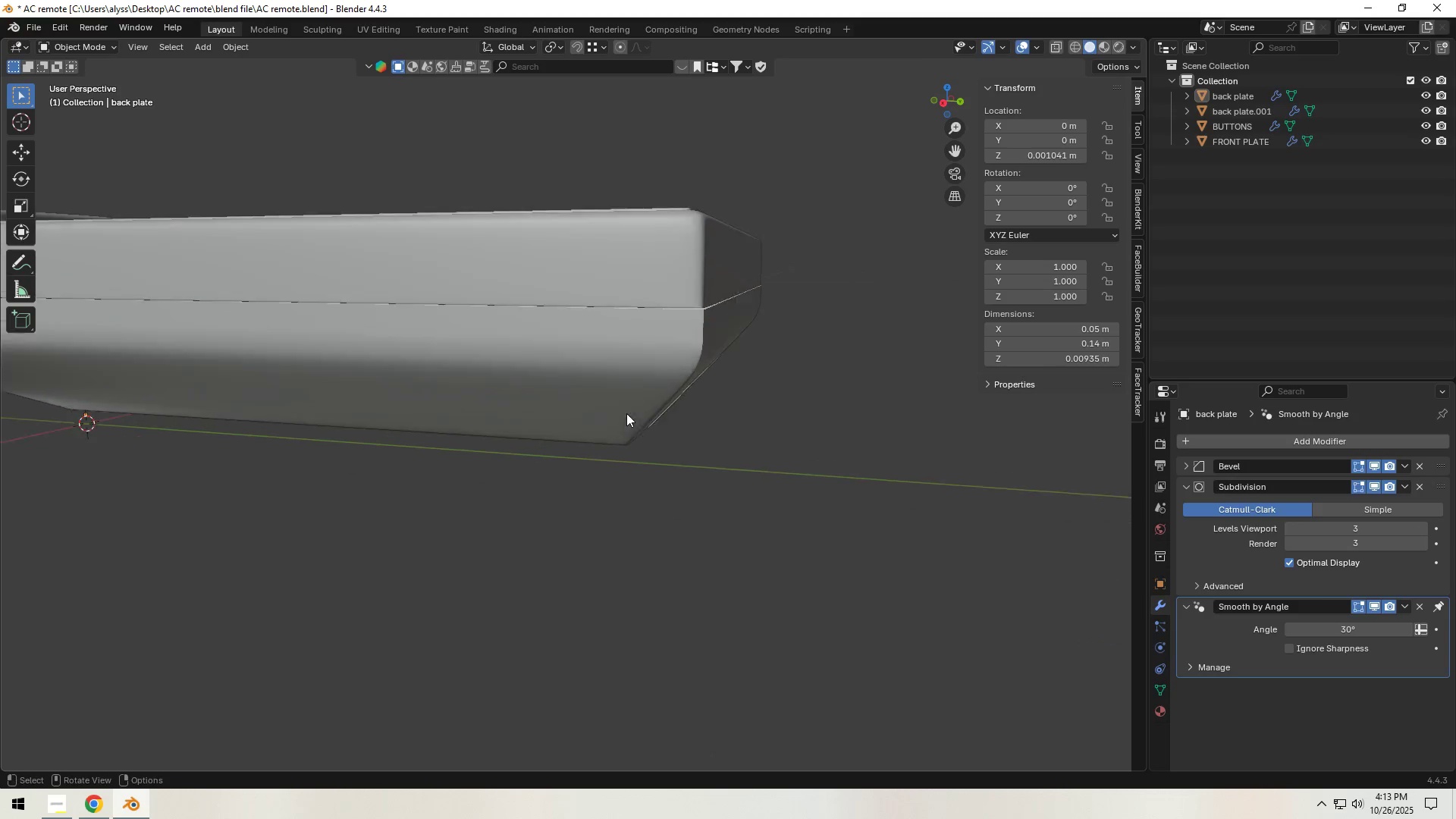 
scroll: coordinate [626, 413], scroll_direction: up, amount: 3.0
 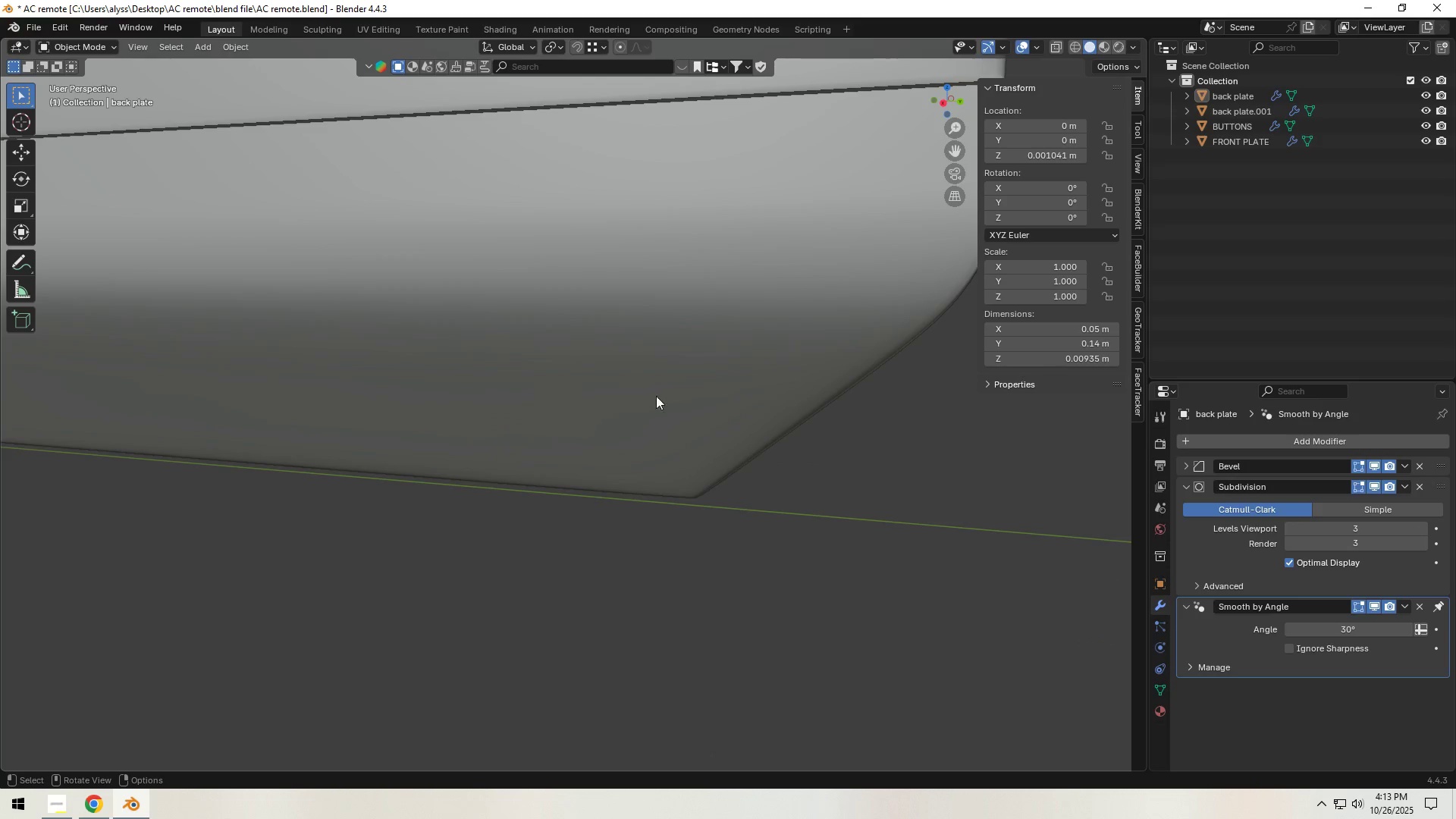 
key(Shift+ShiftLeft)
 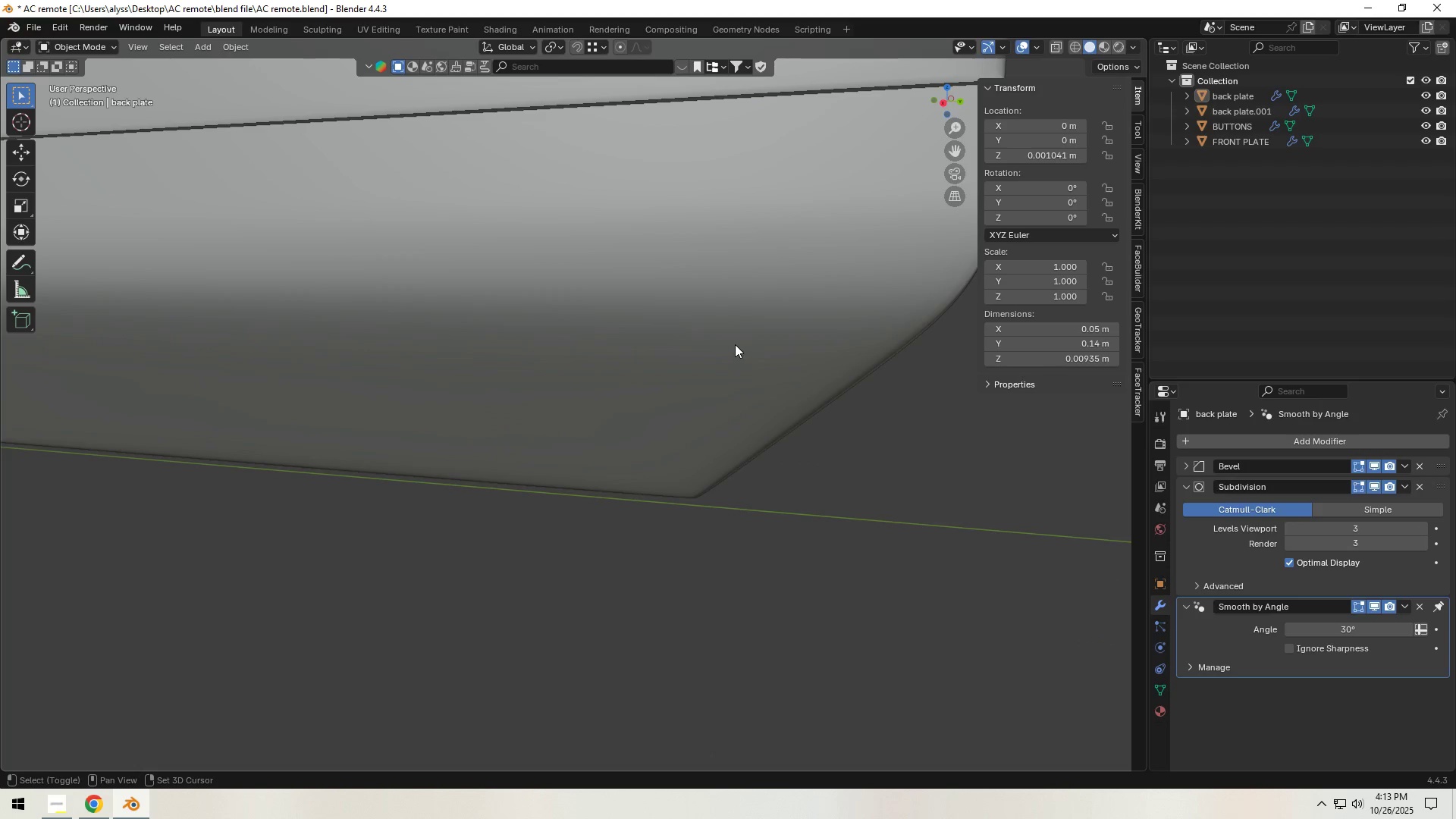 
scroll: coordinate [735, 344], scroll_direction: down, amount: 1.0
 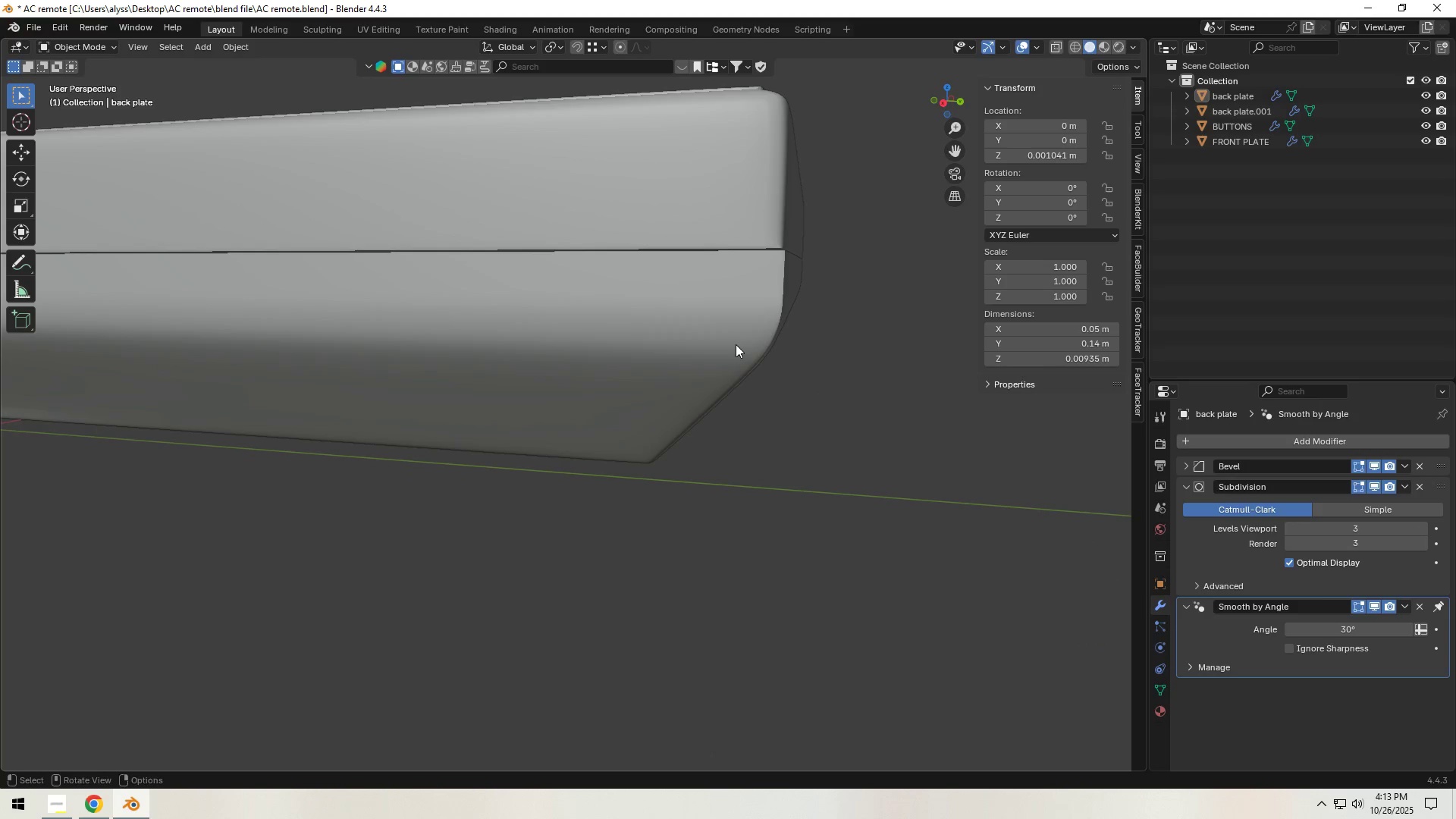 
hold_key(key=ShiftLeft, duration=0.34)
 